 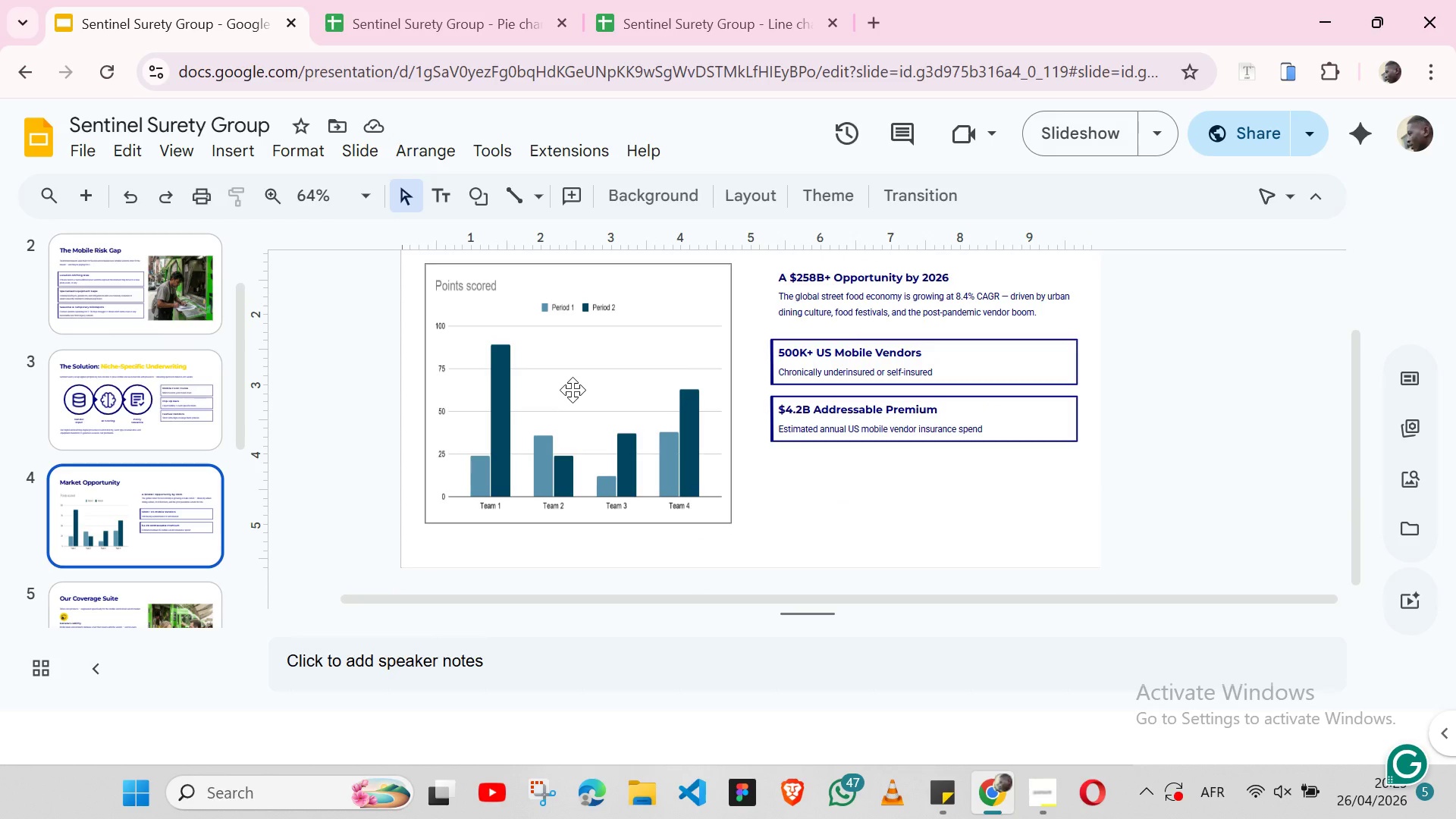 
left_click([573, 390])
 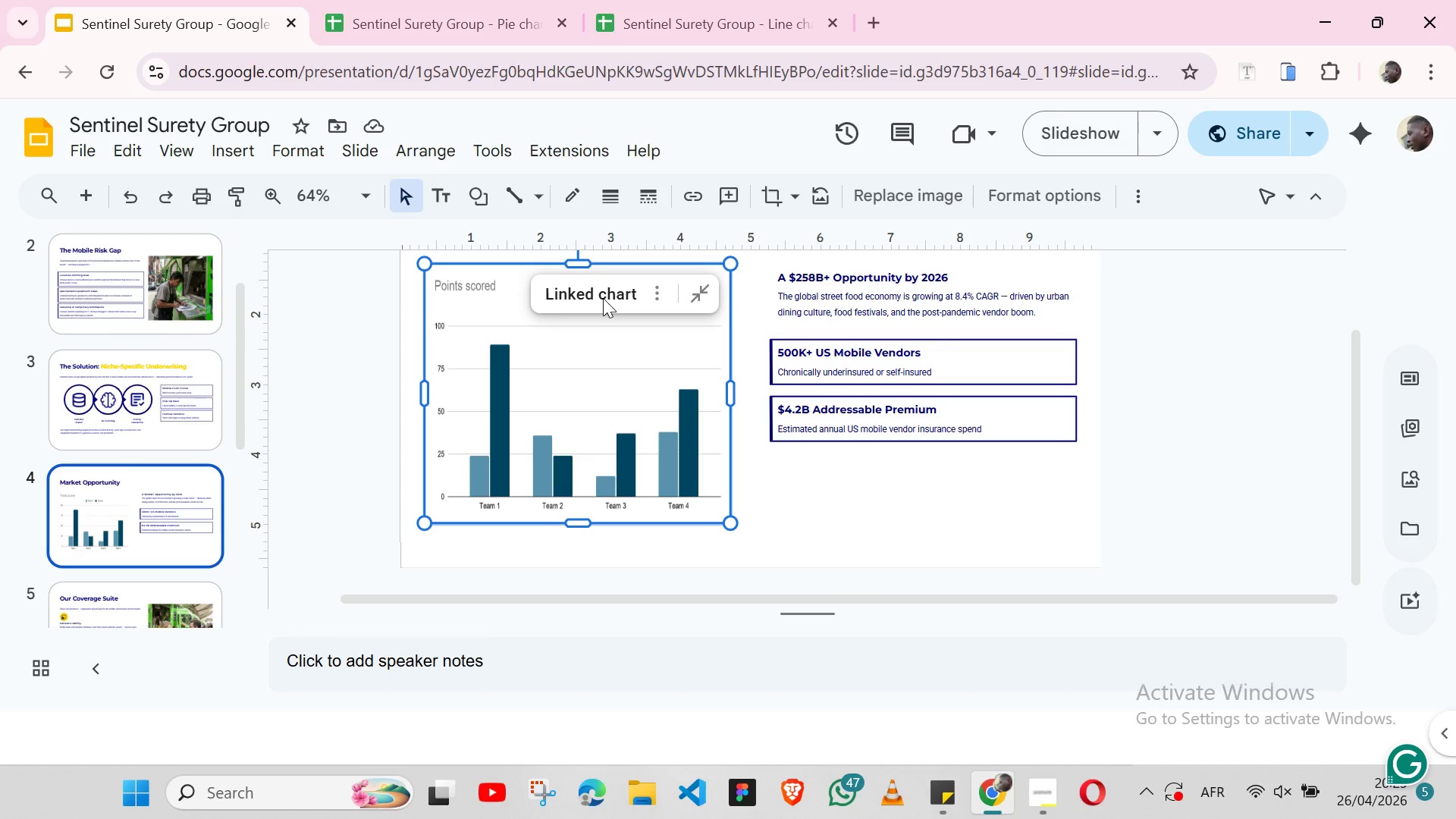 
left_click([603, 298])
 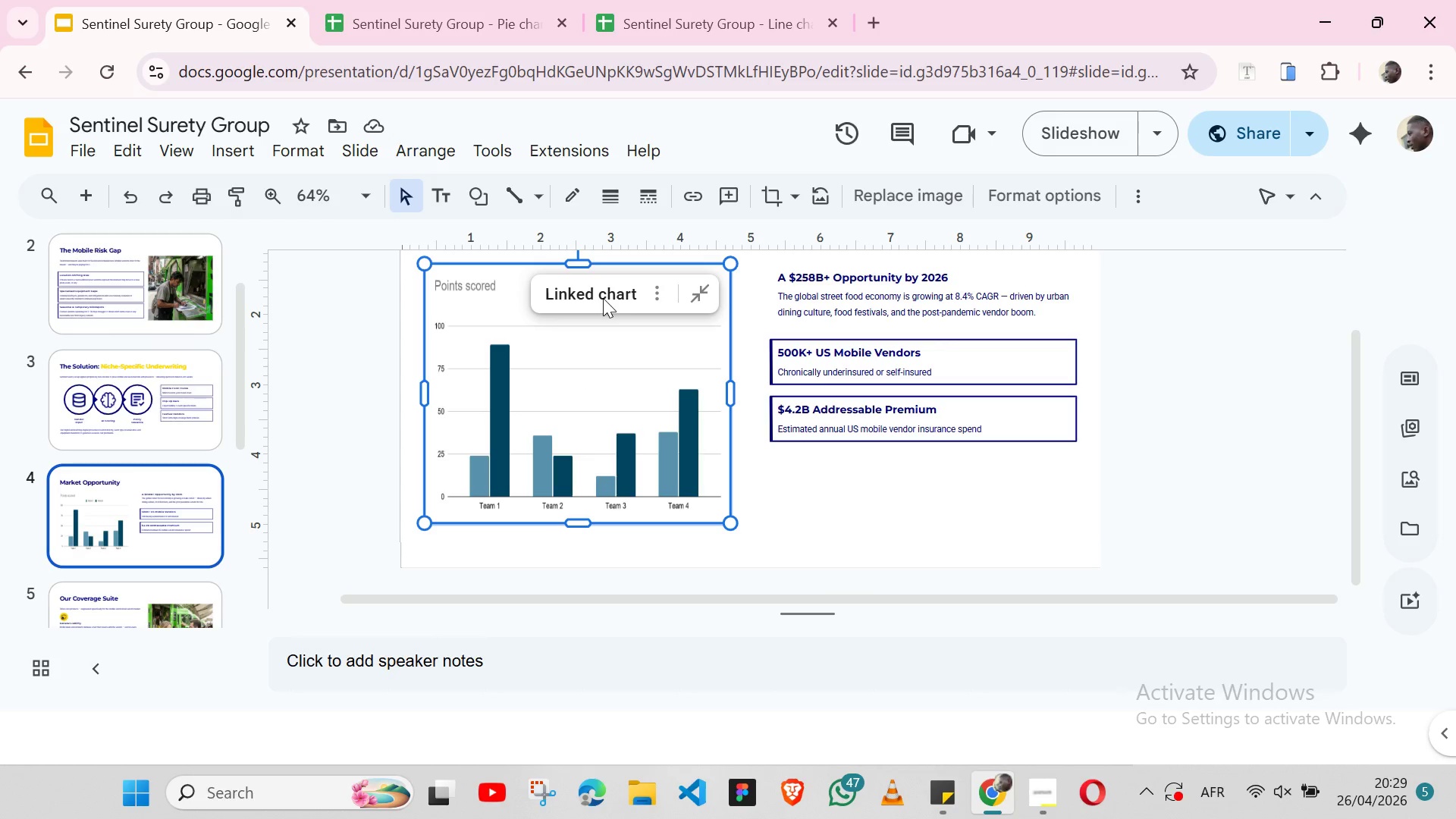 
left_click([650, 288])
 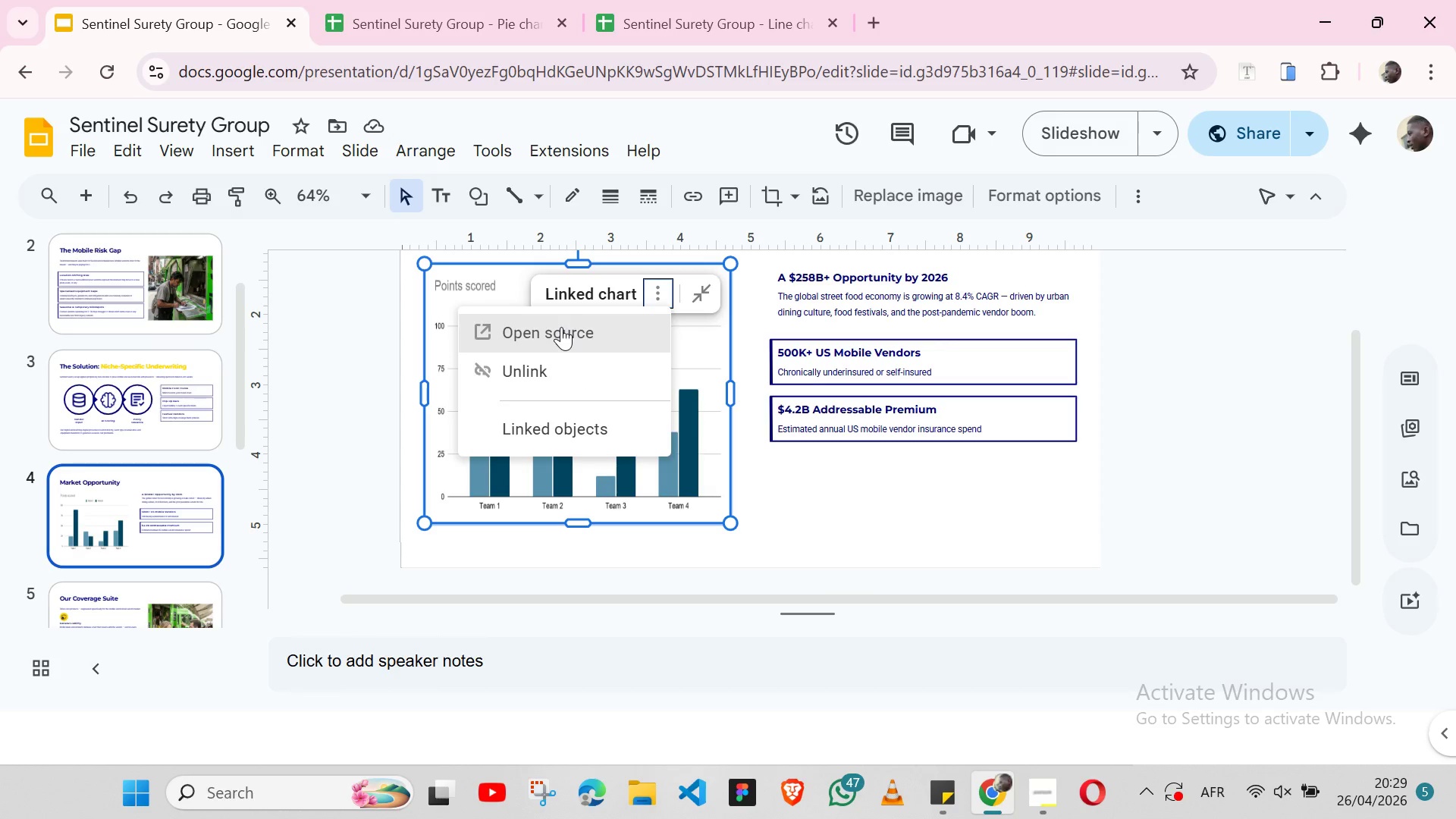 
left_click([561, 327])
 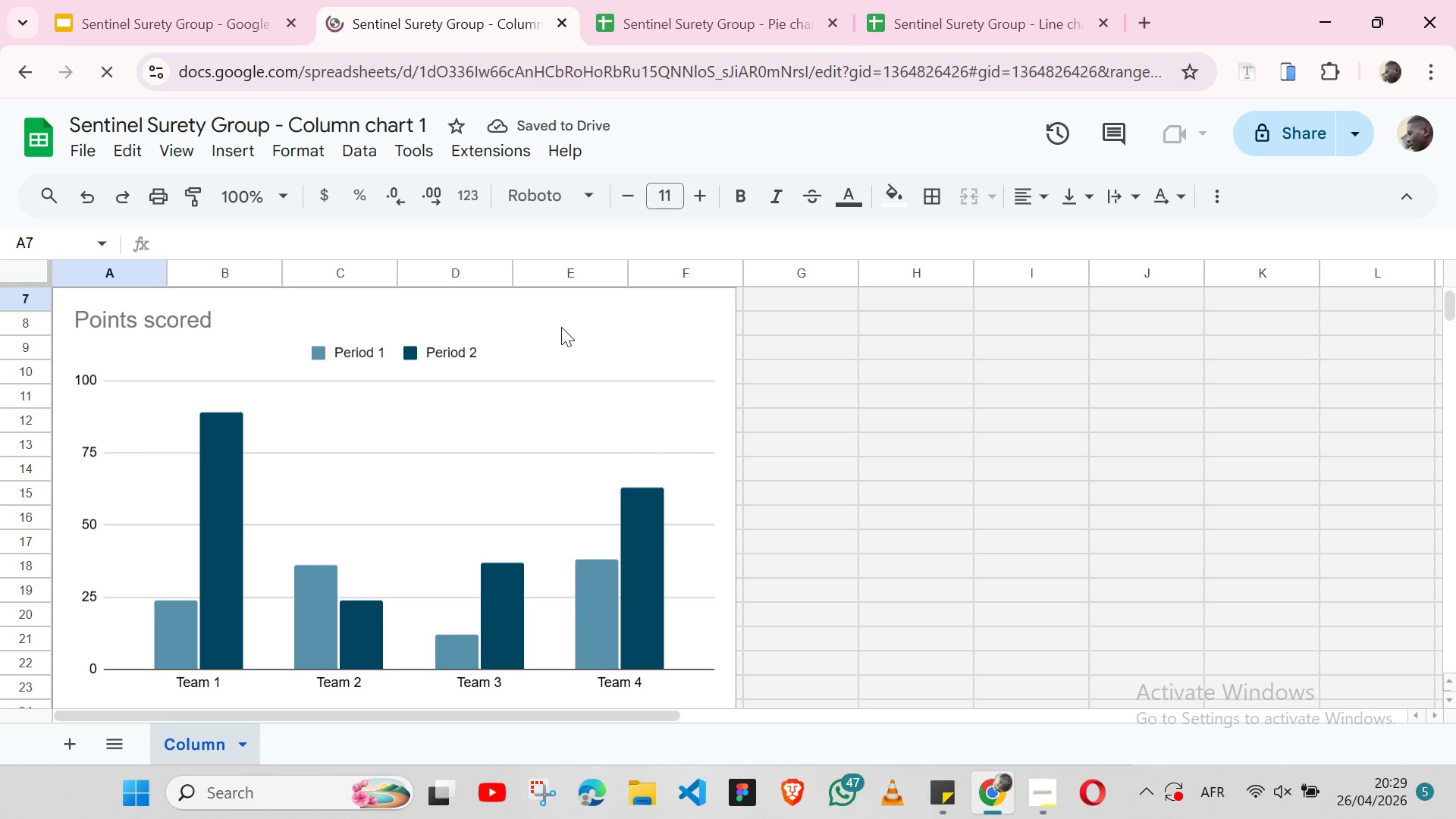 
wait(12.28)
 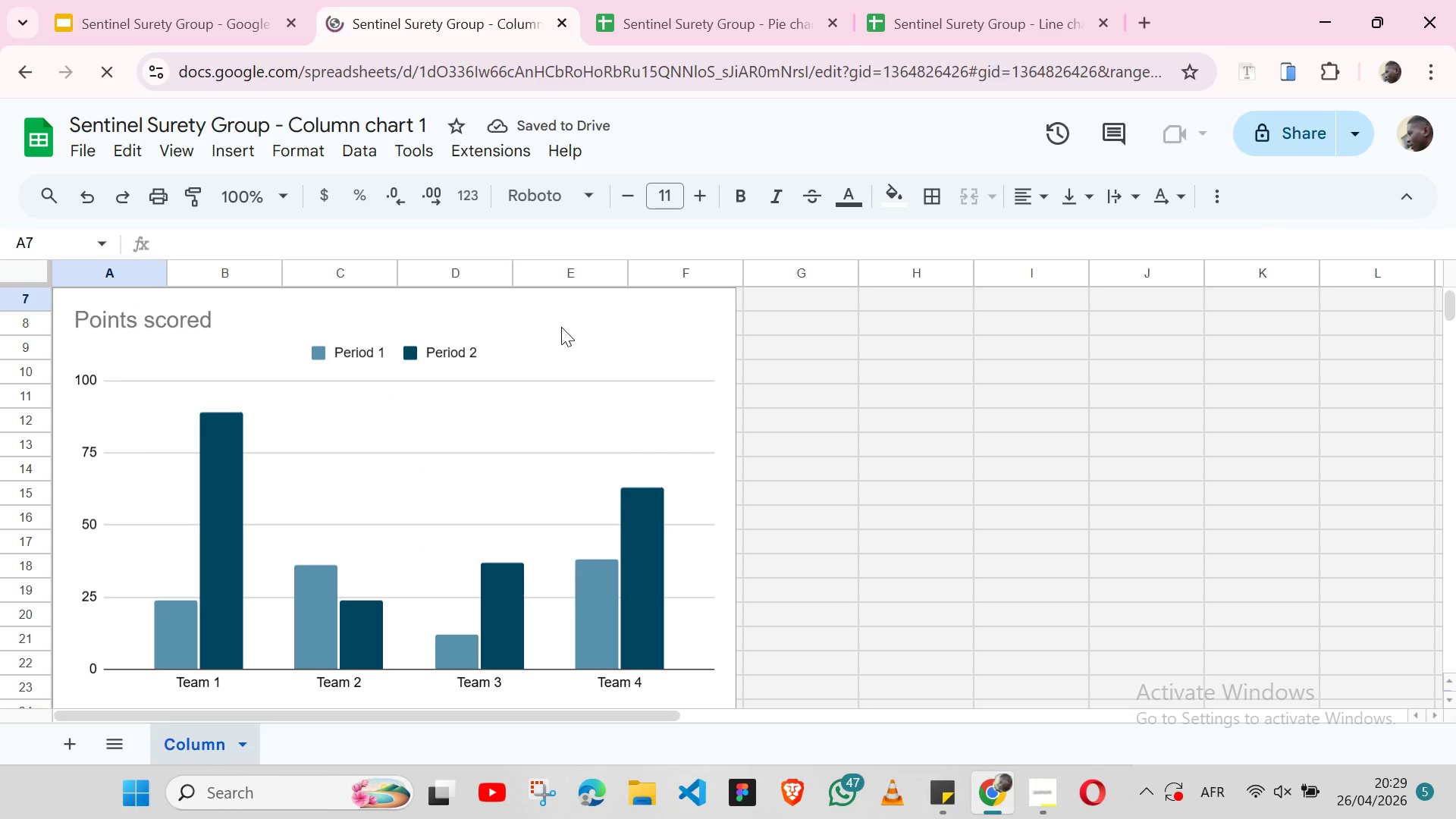 
left_click([375, 298])
 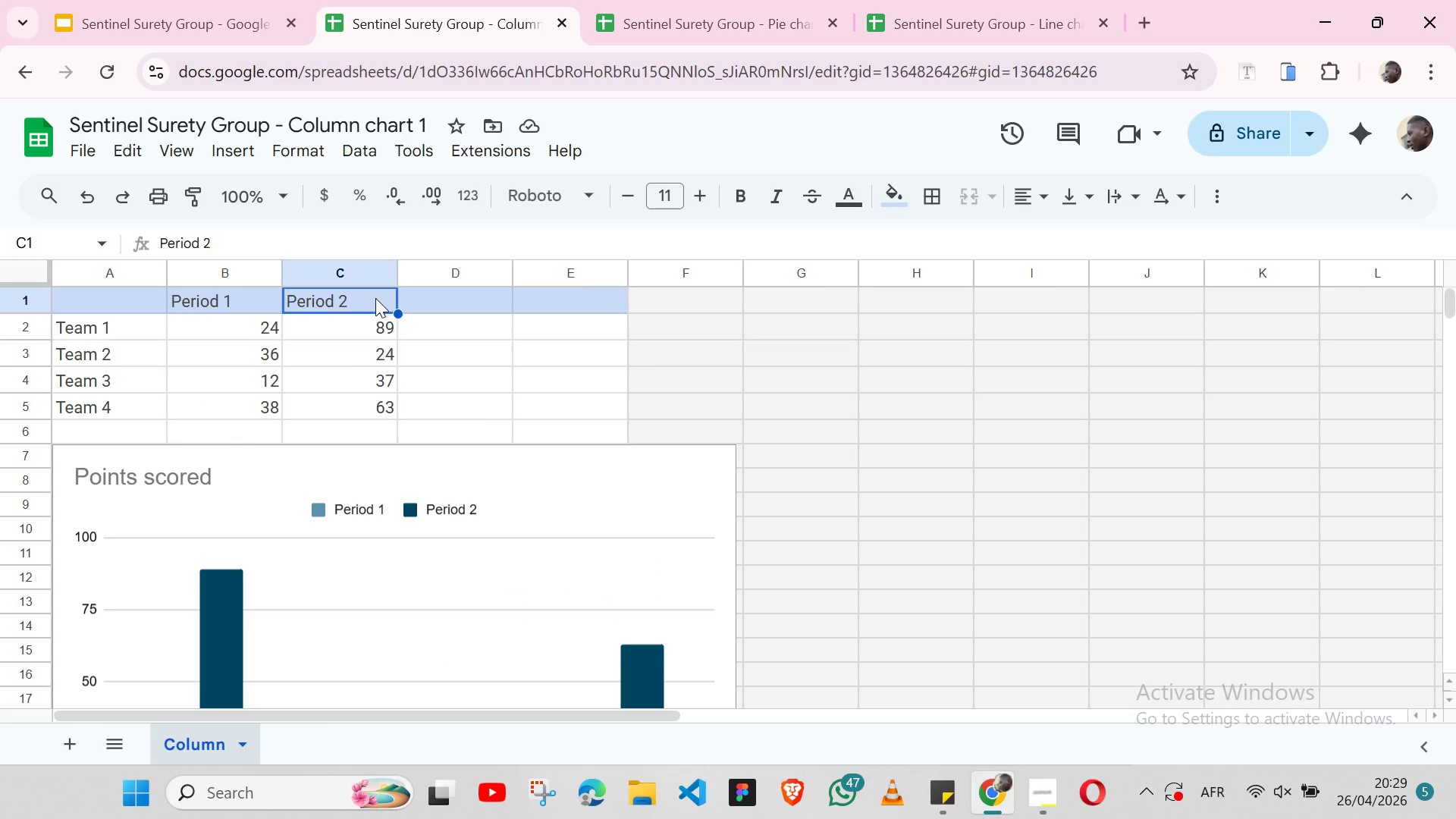 
key(Backspace)
 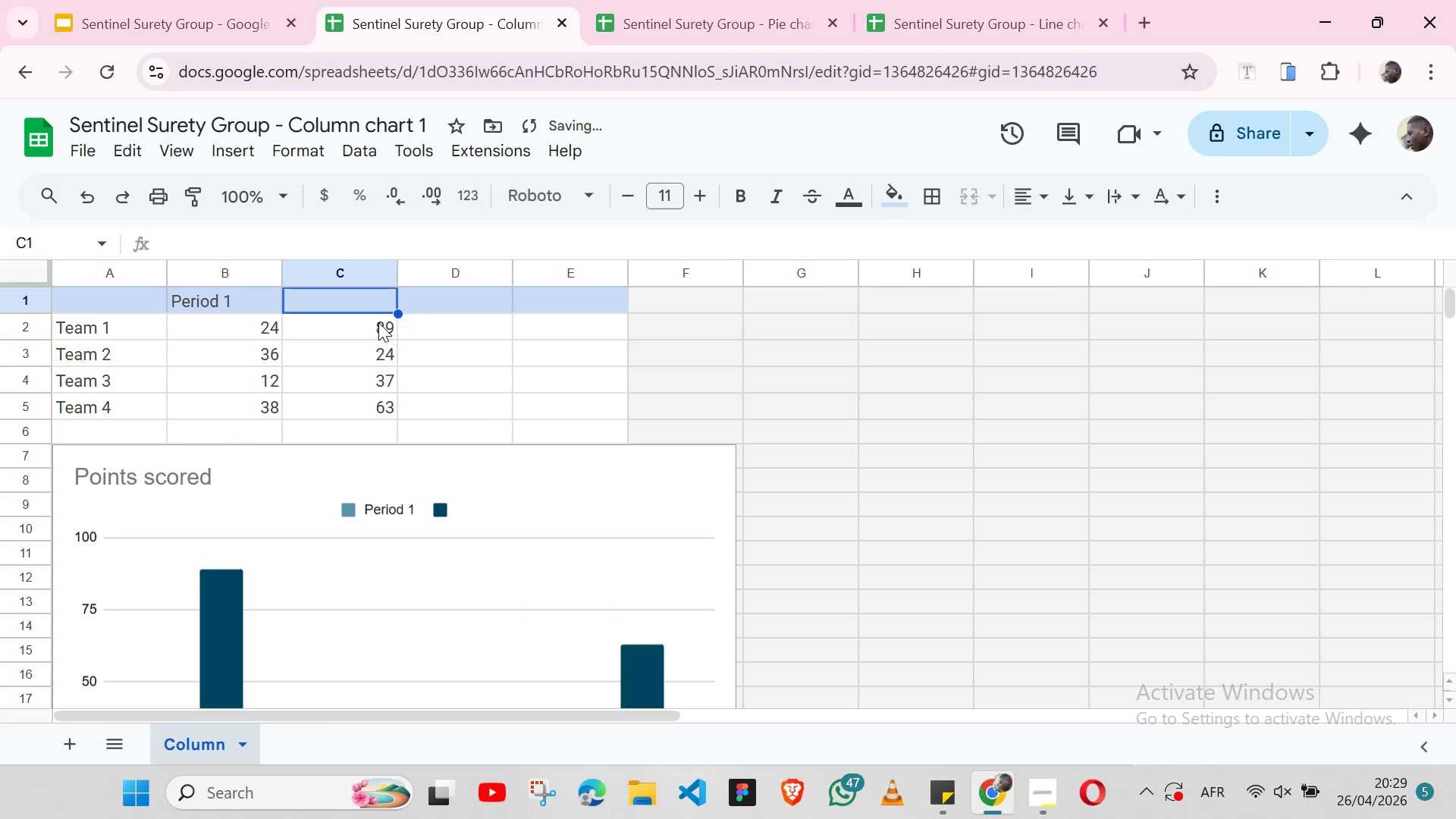 
left_click([378, 322])
 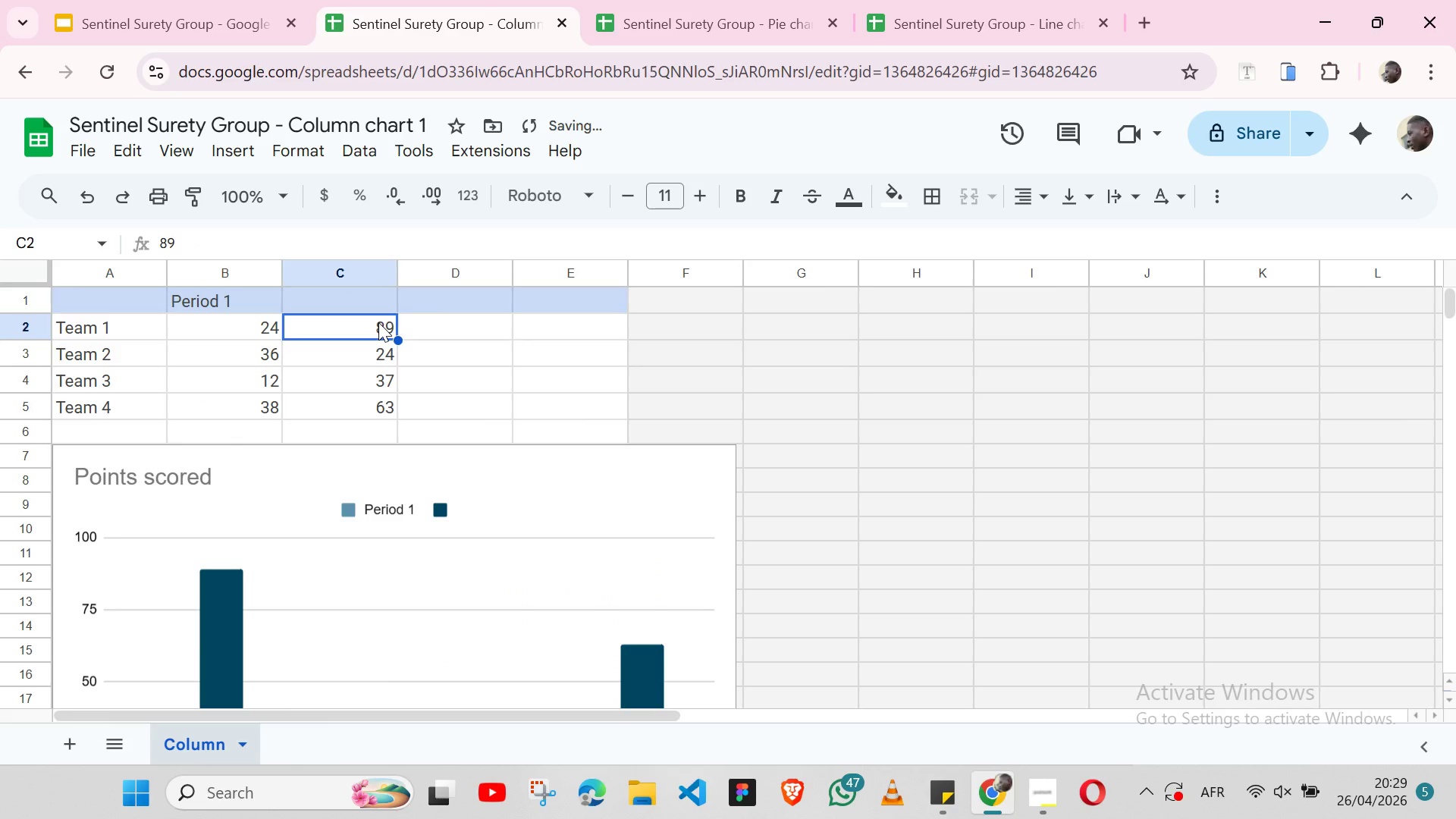 
key(Backspace)
 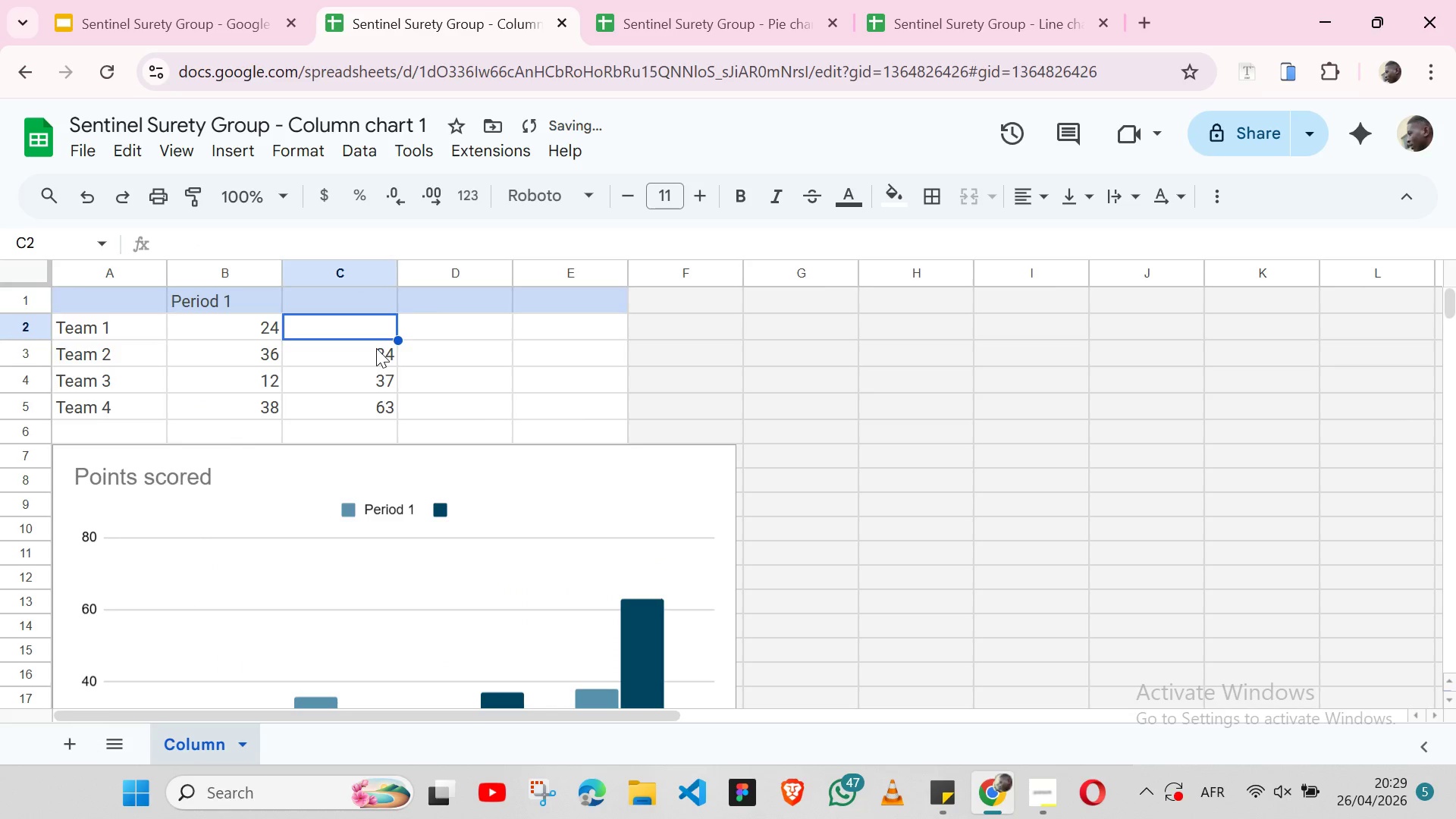 
left_click([376, 348])
 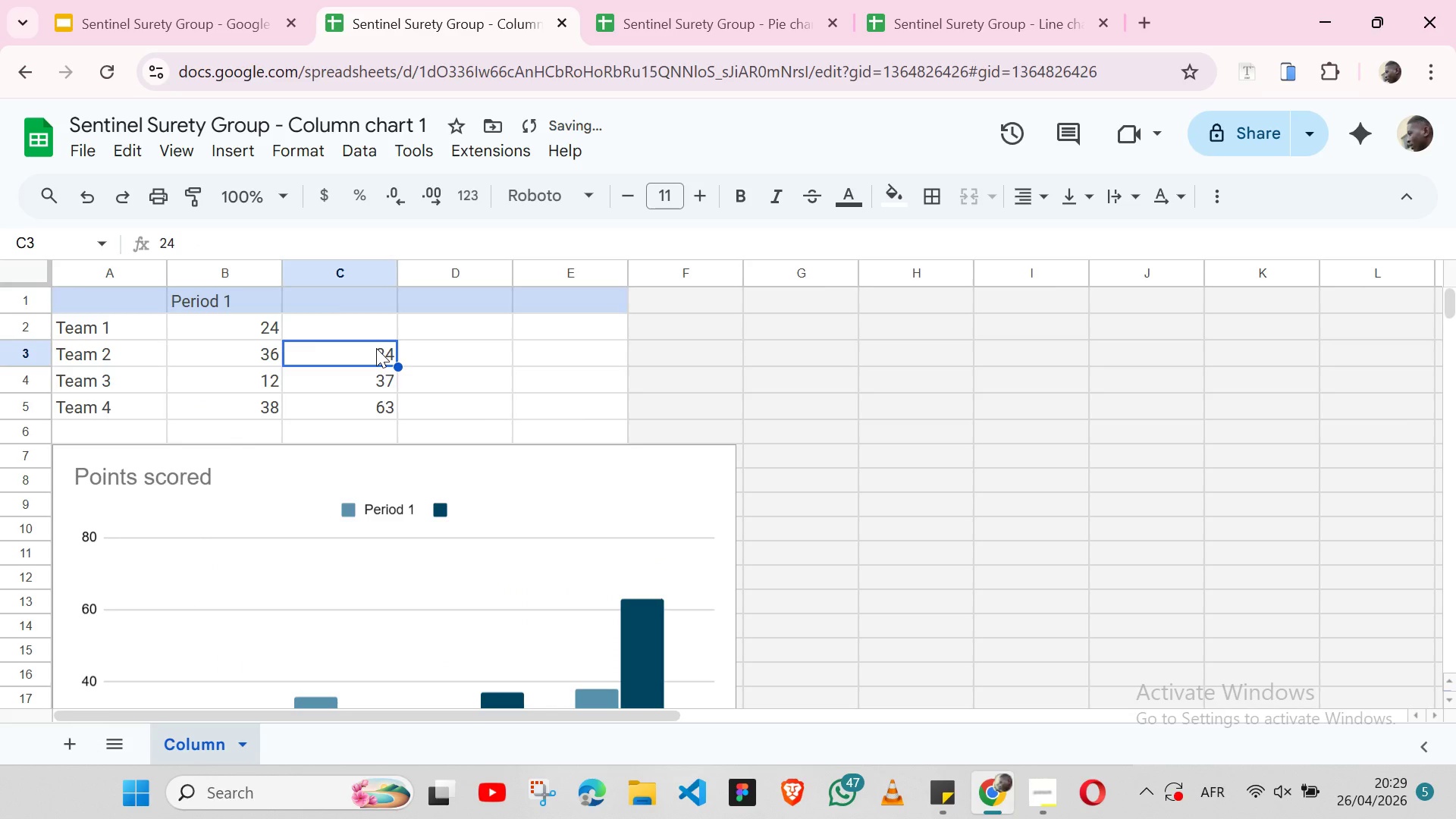 
key(Backspace)
 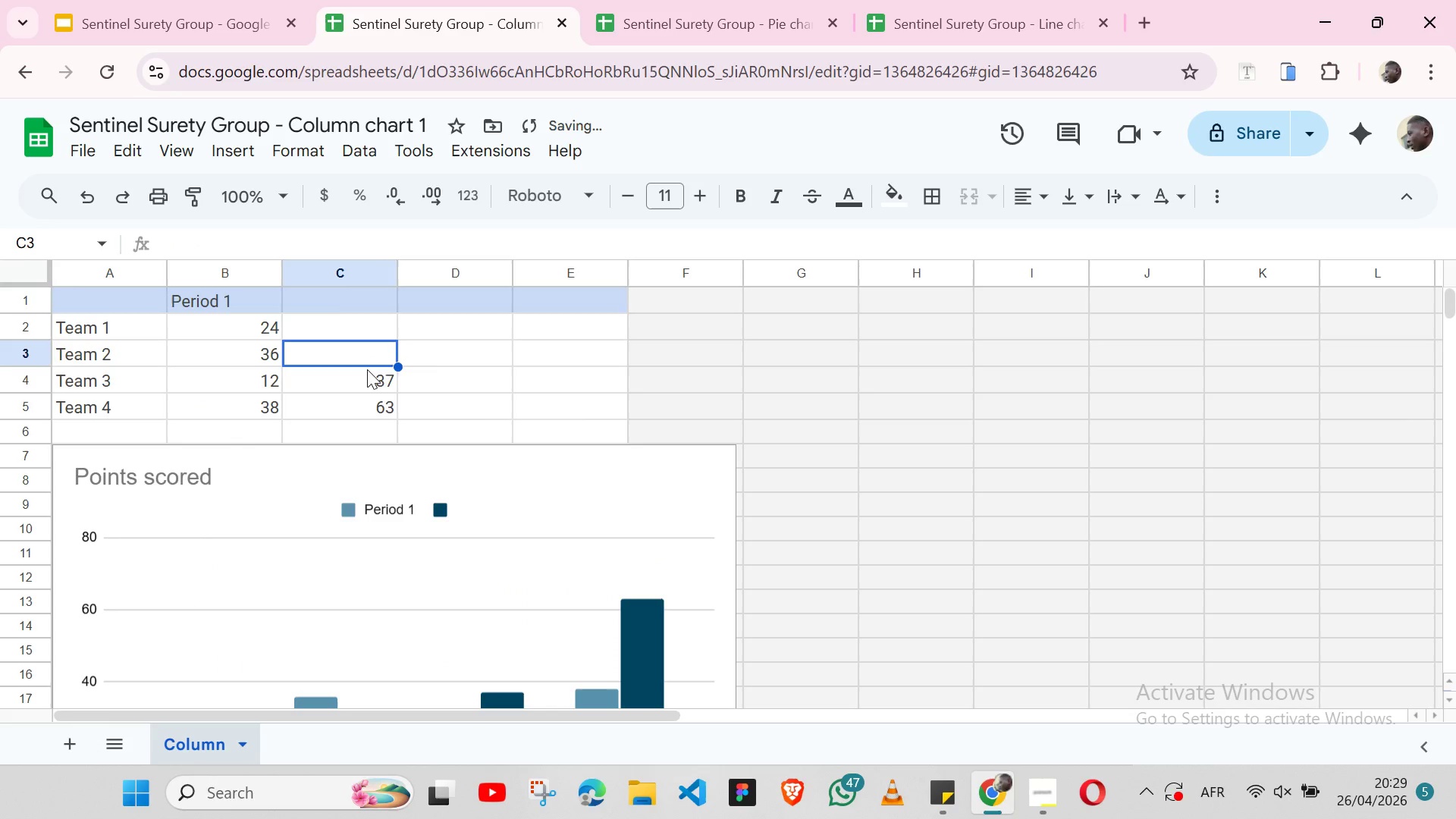 
left_click([367, 369])
 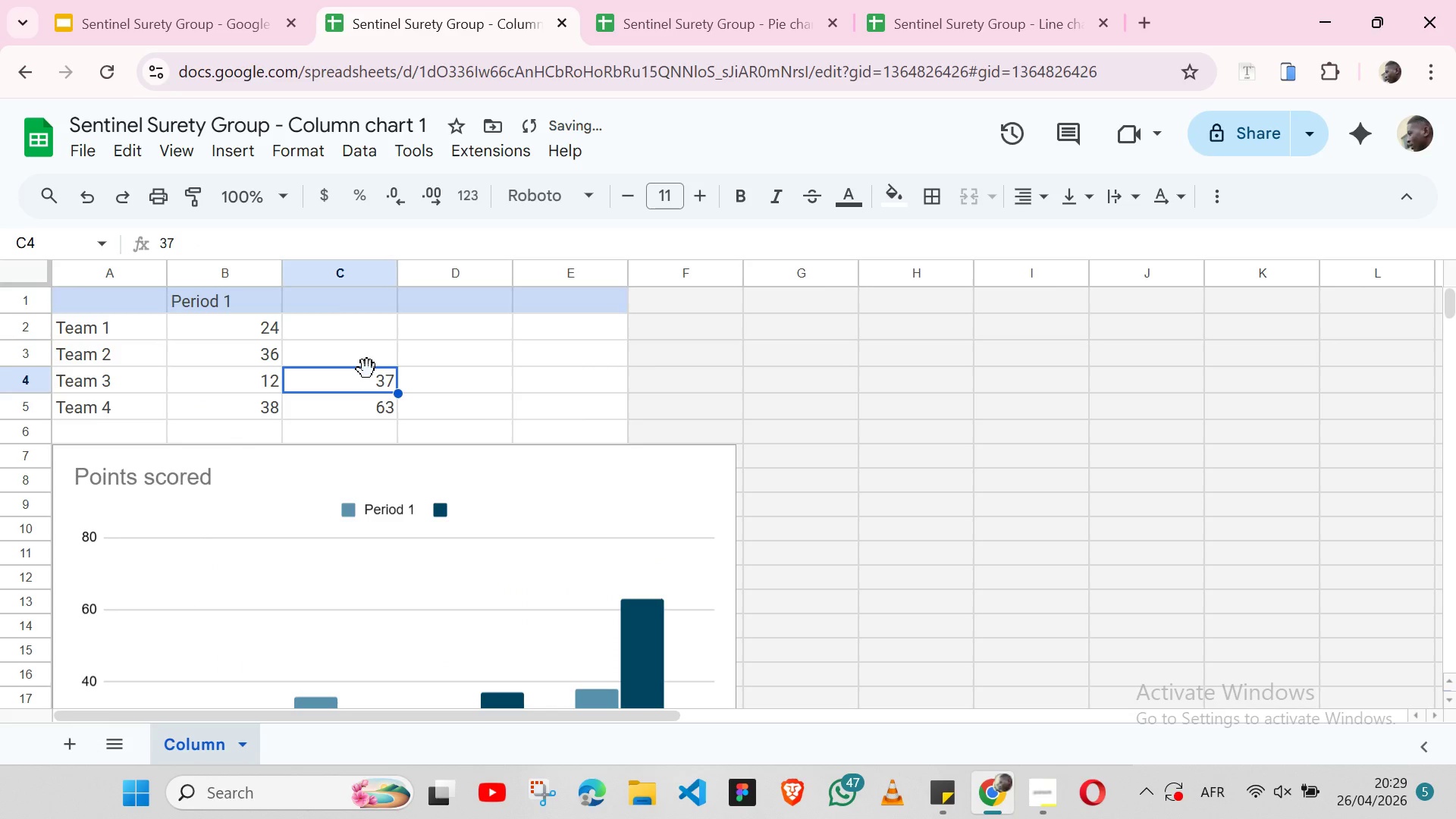 
key(Backspace)
 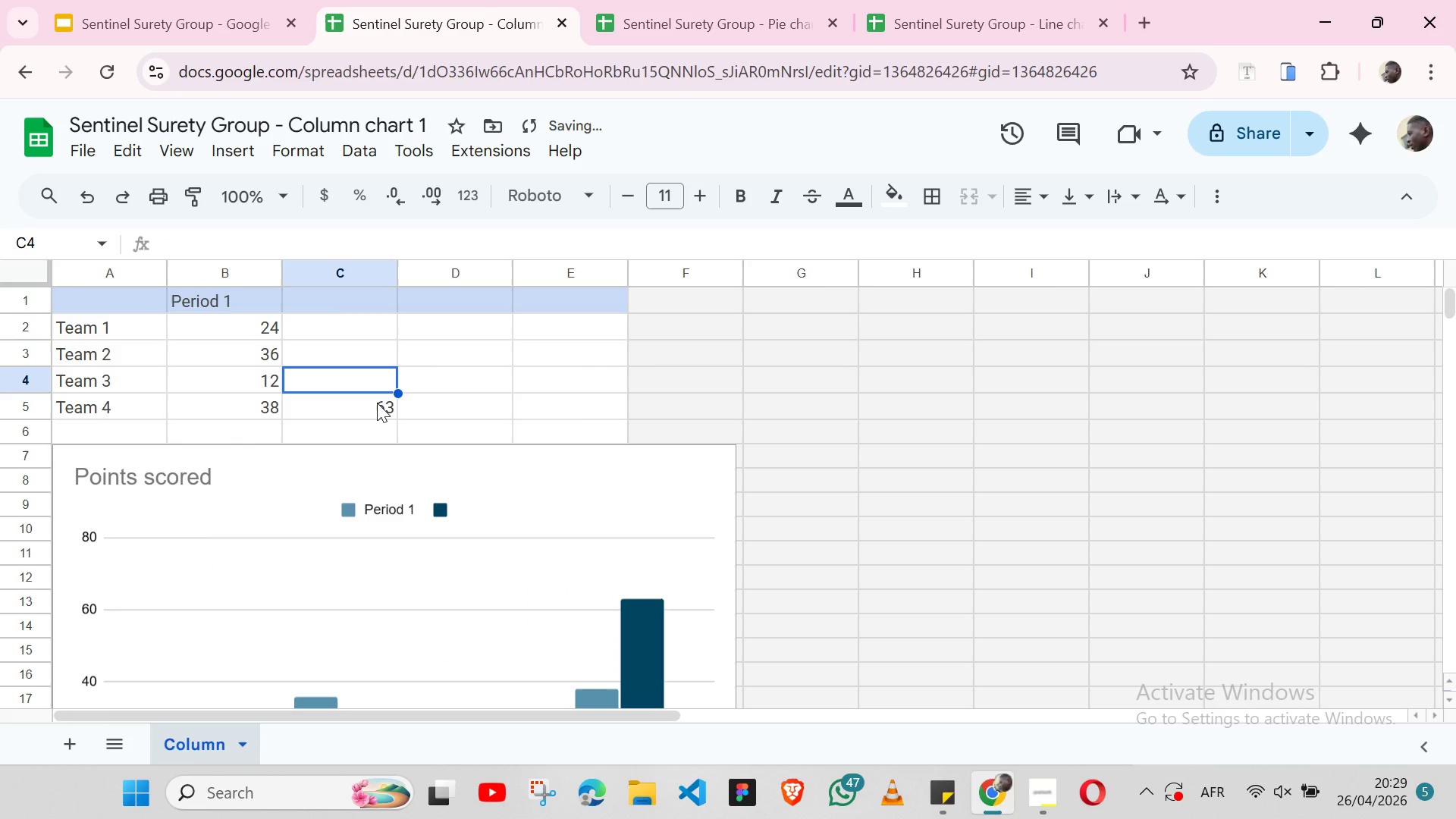 
left_click([377, 403])
 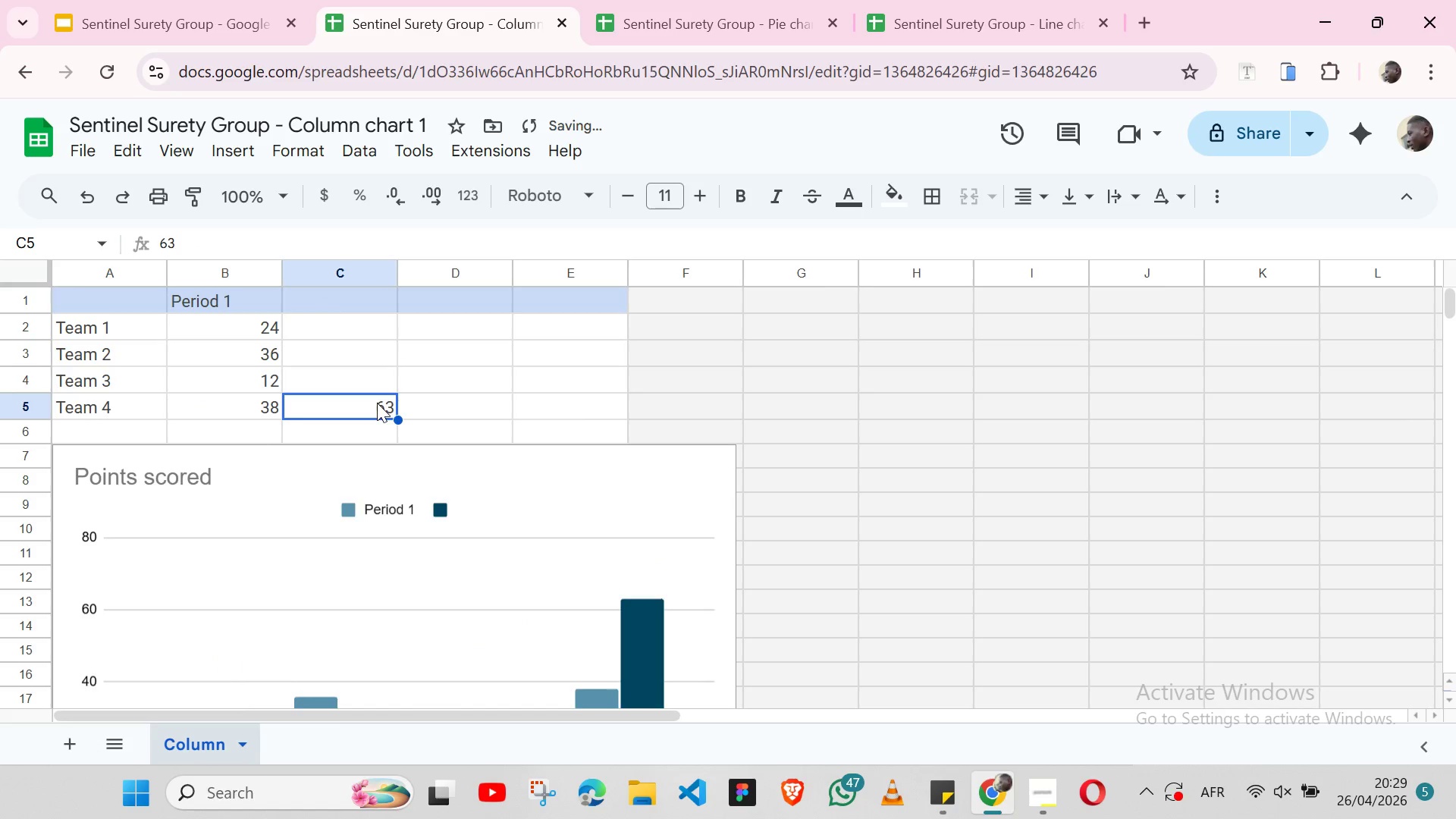 
key(Backspace)
 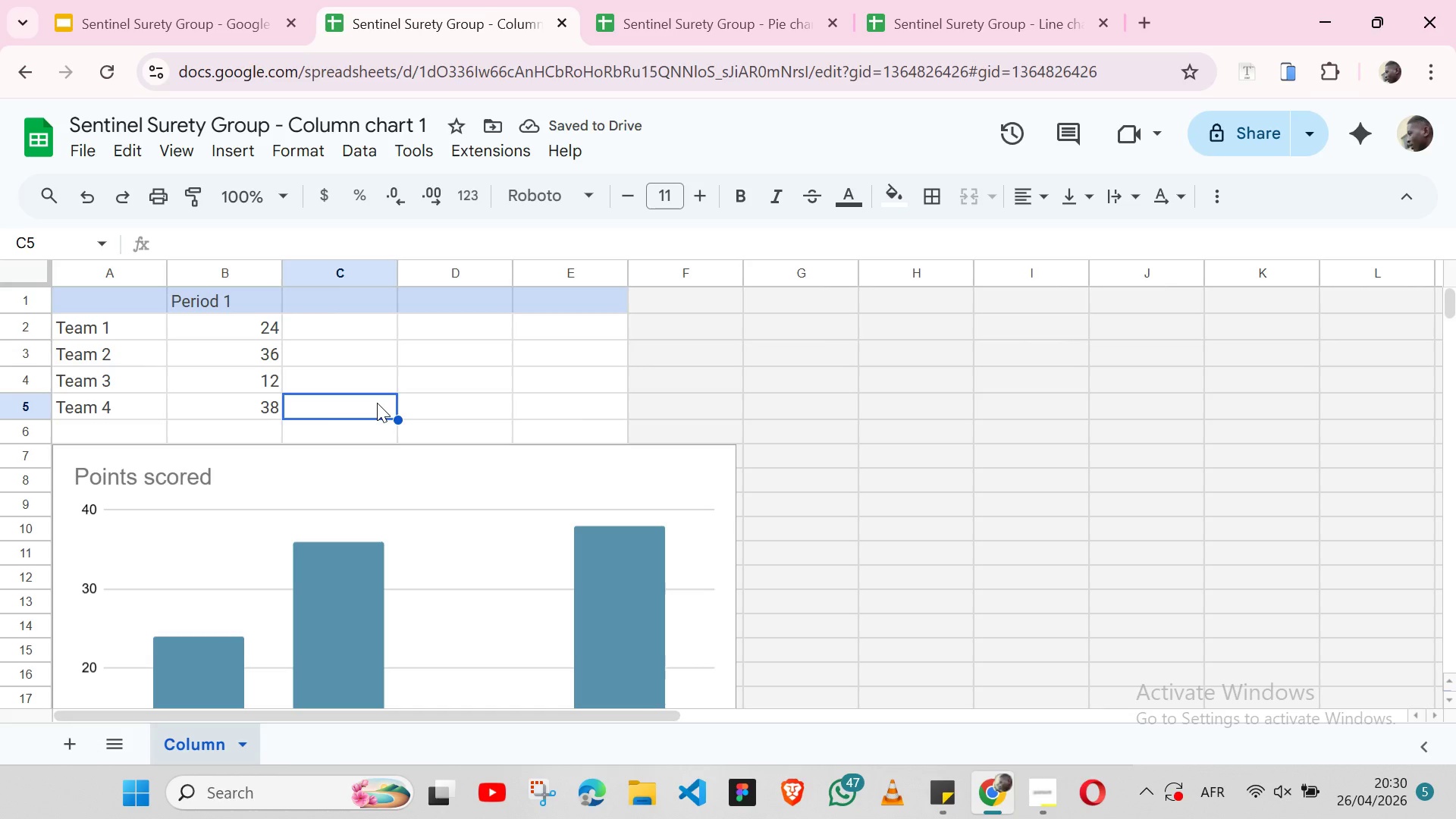 
wait(8.45)
 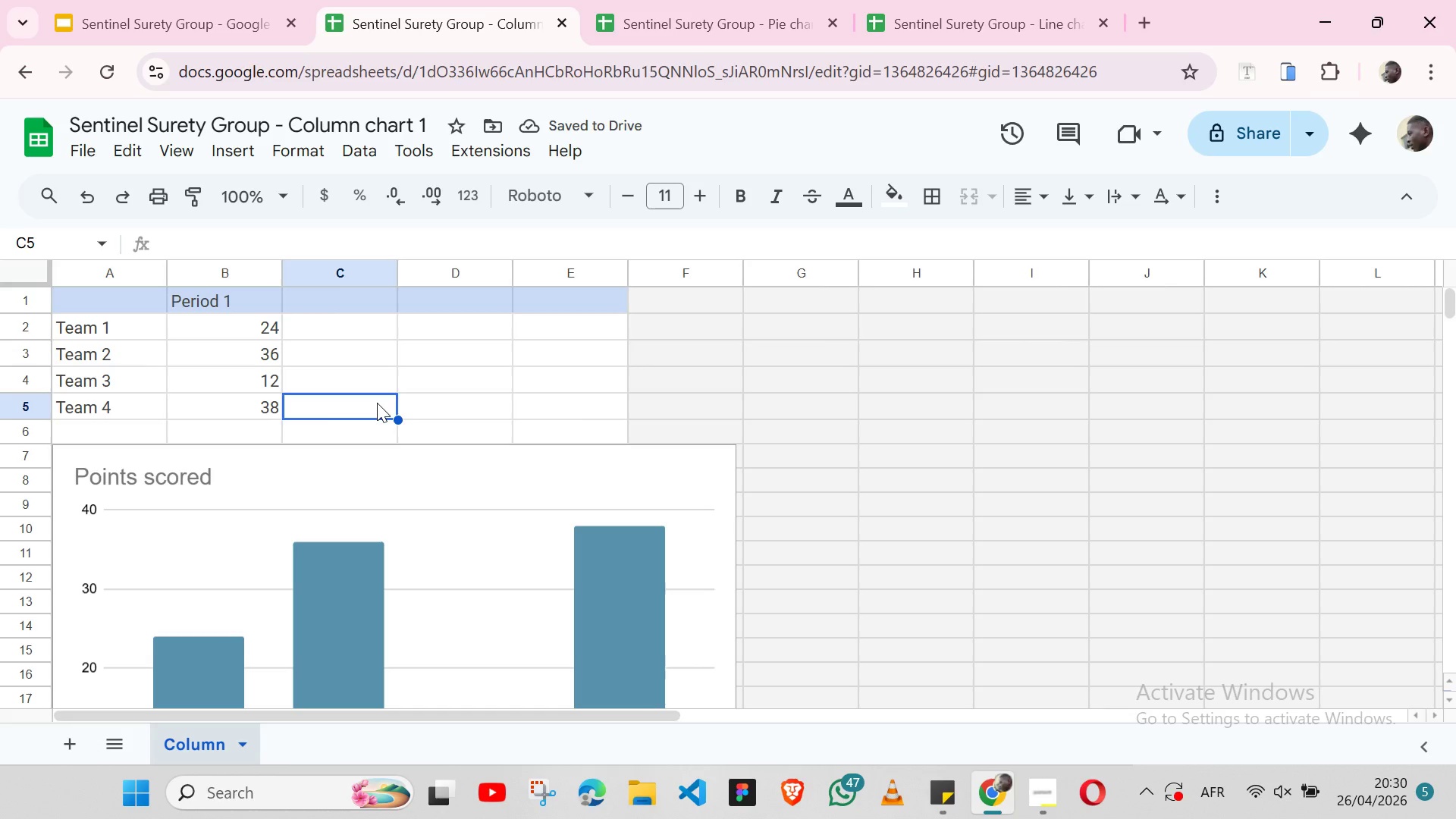 
double_click([190, 475])
 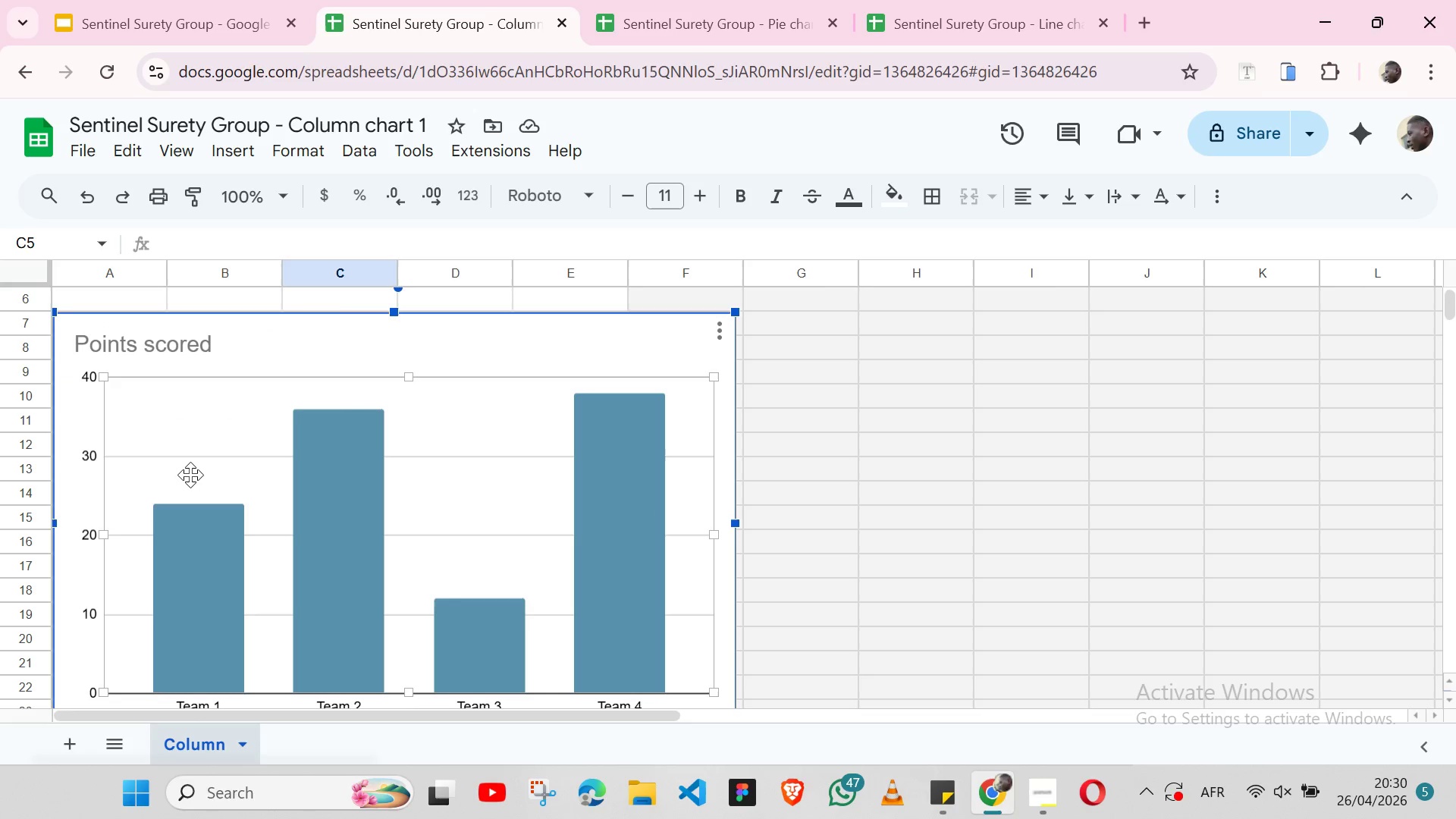 
triple_click([190, 475])
 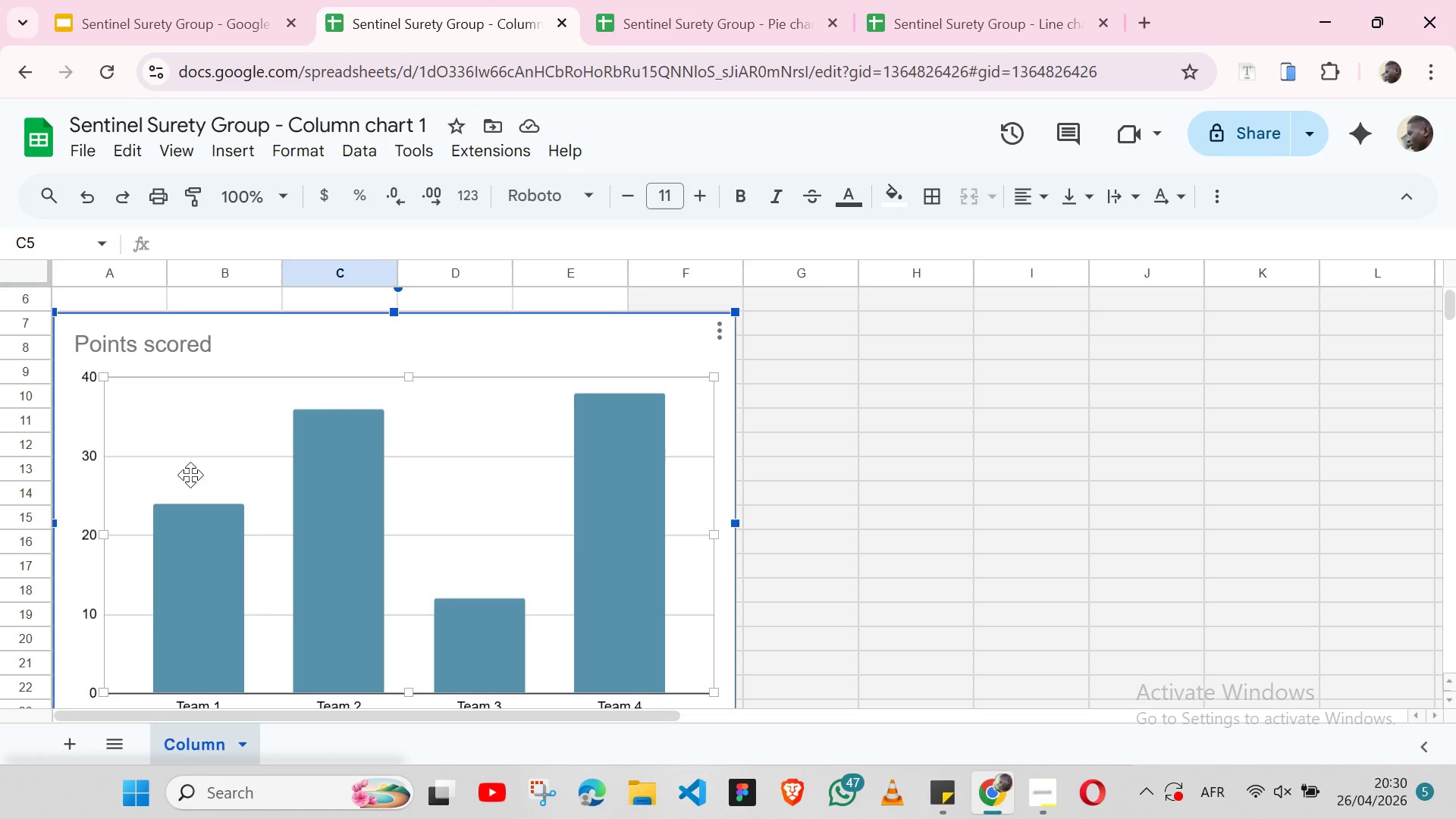 
triple_click([190, 475])
 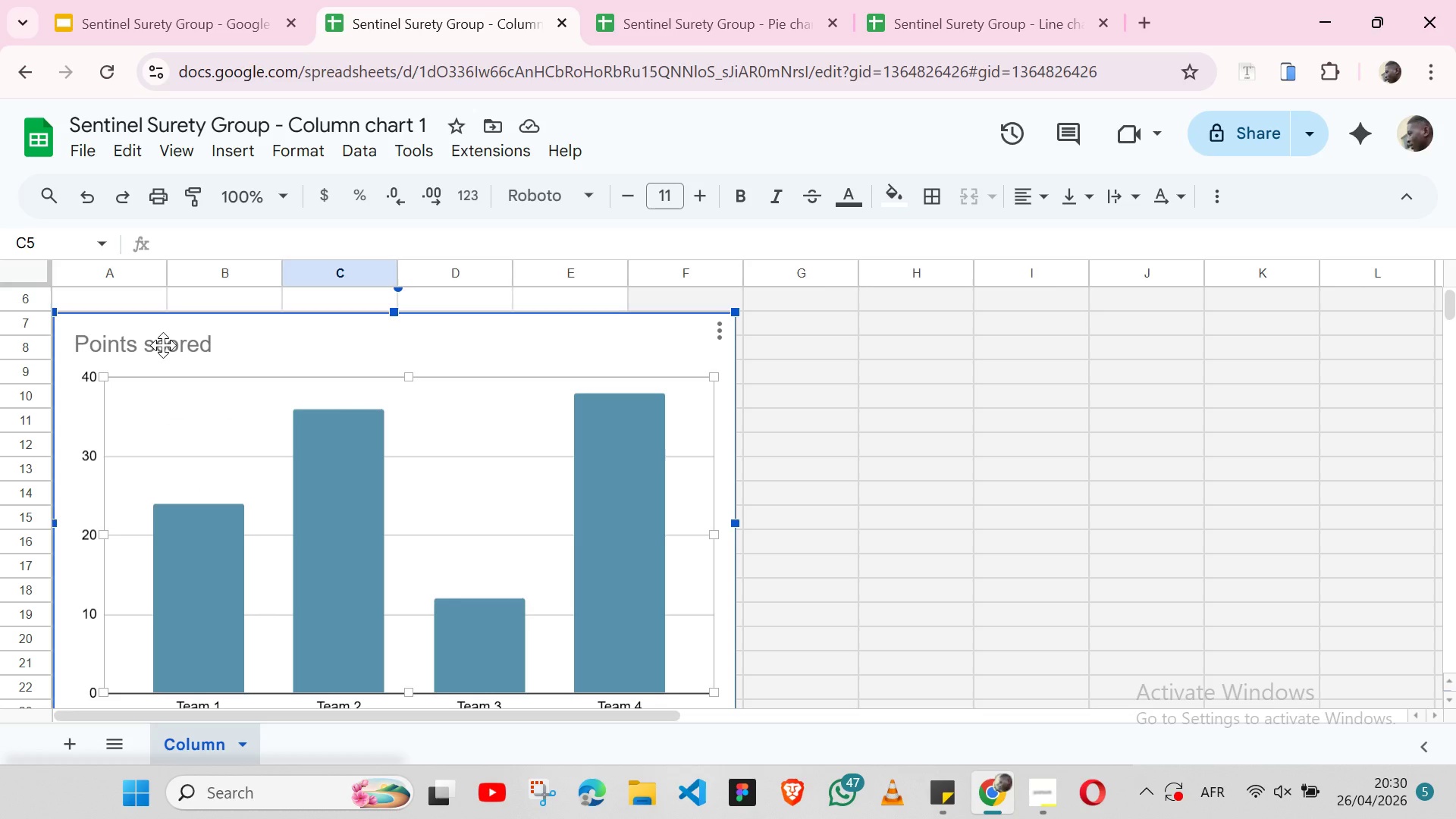 
double_click([163, 345])
 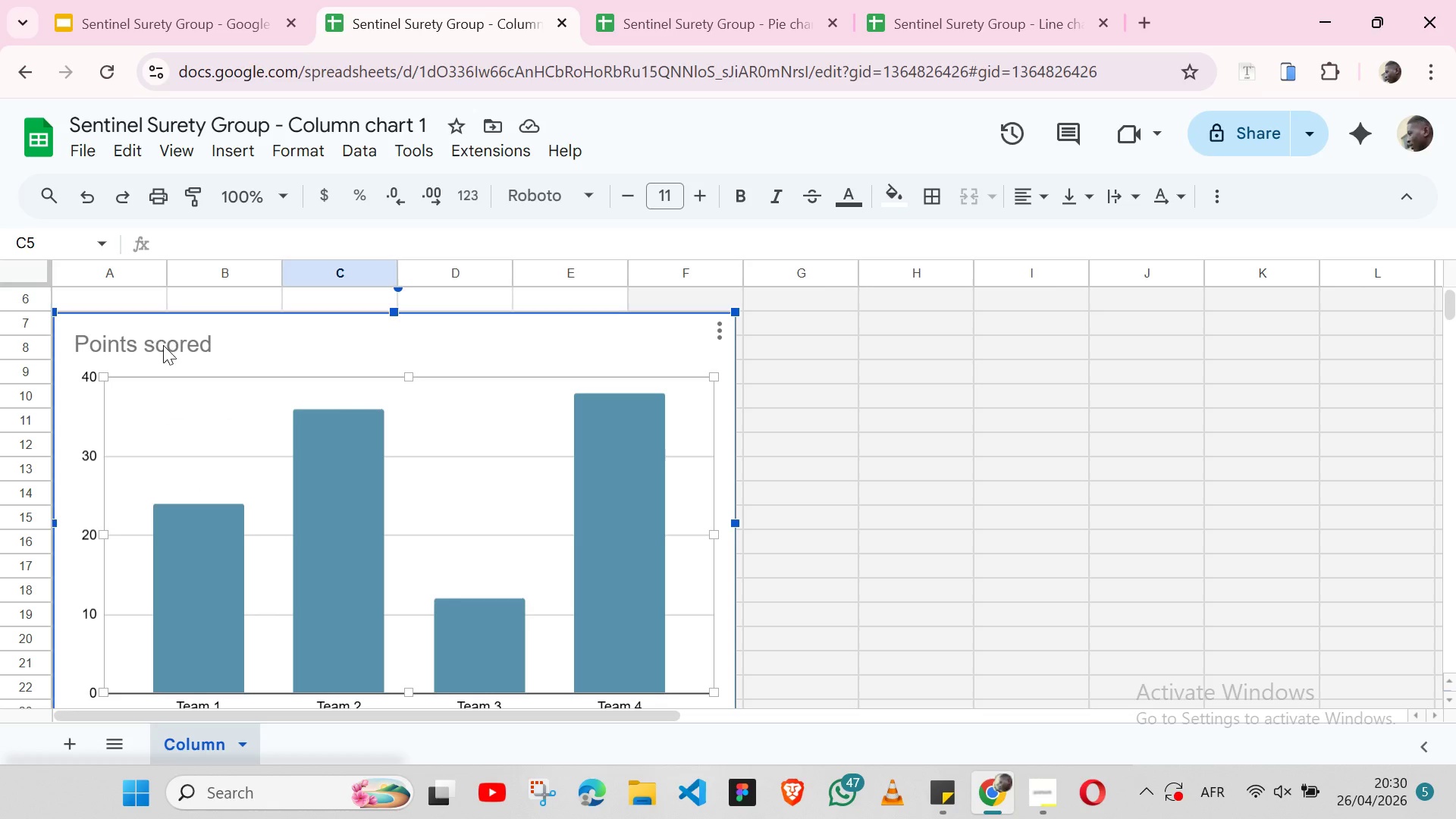 
triple_click([163, 345])
 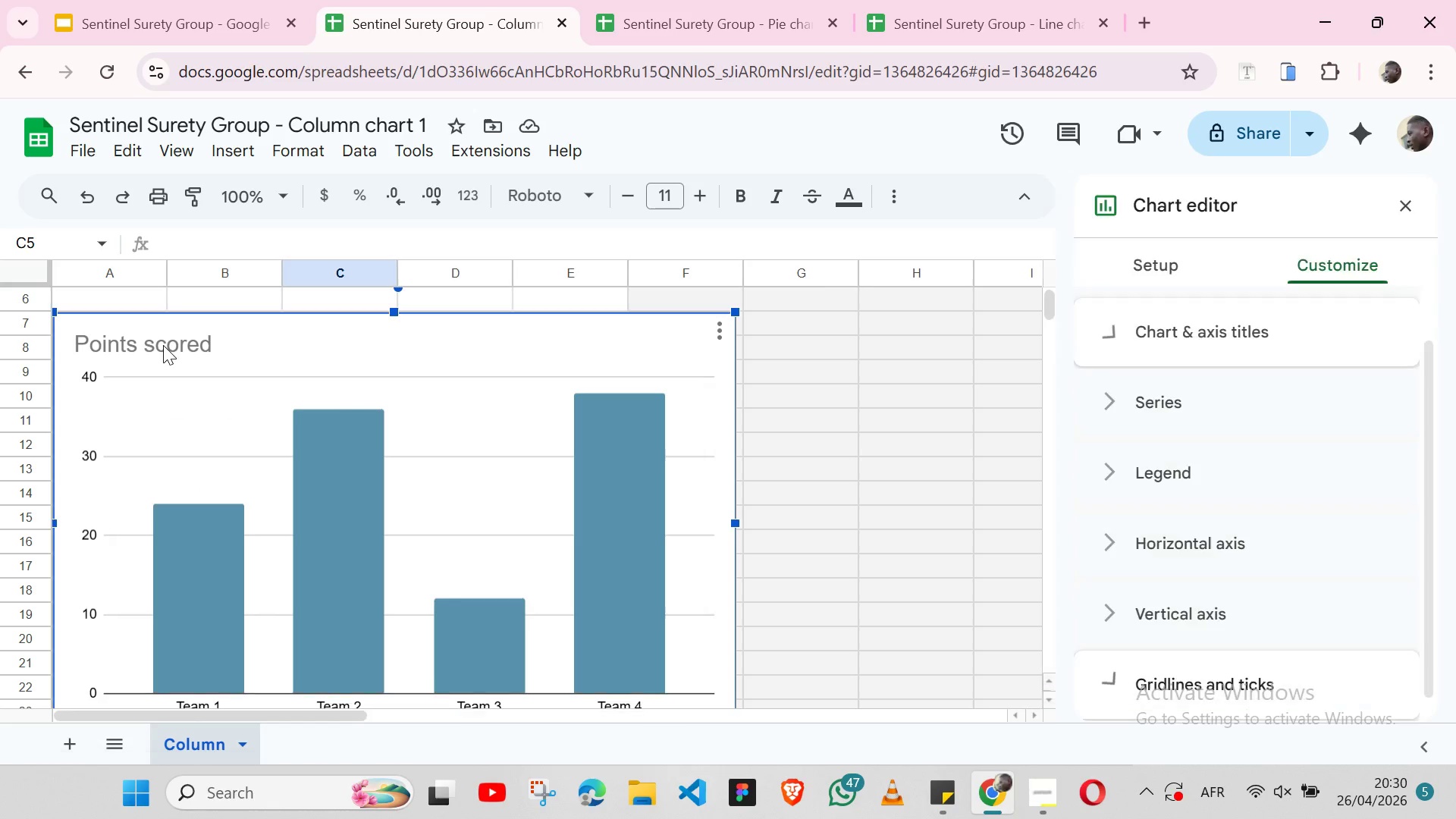 
triple_click([163, 345])
 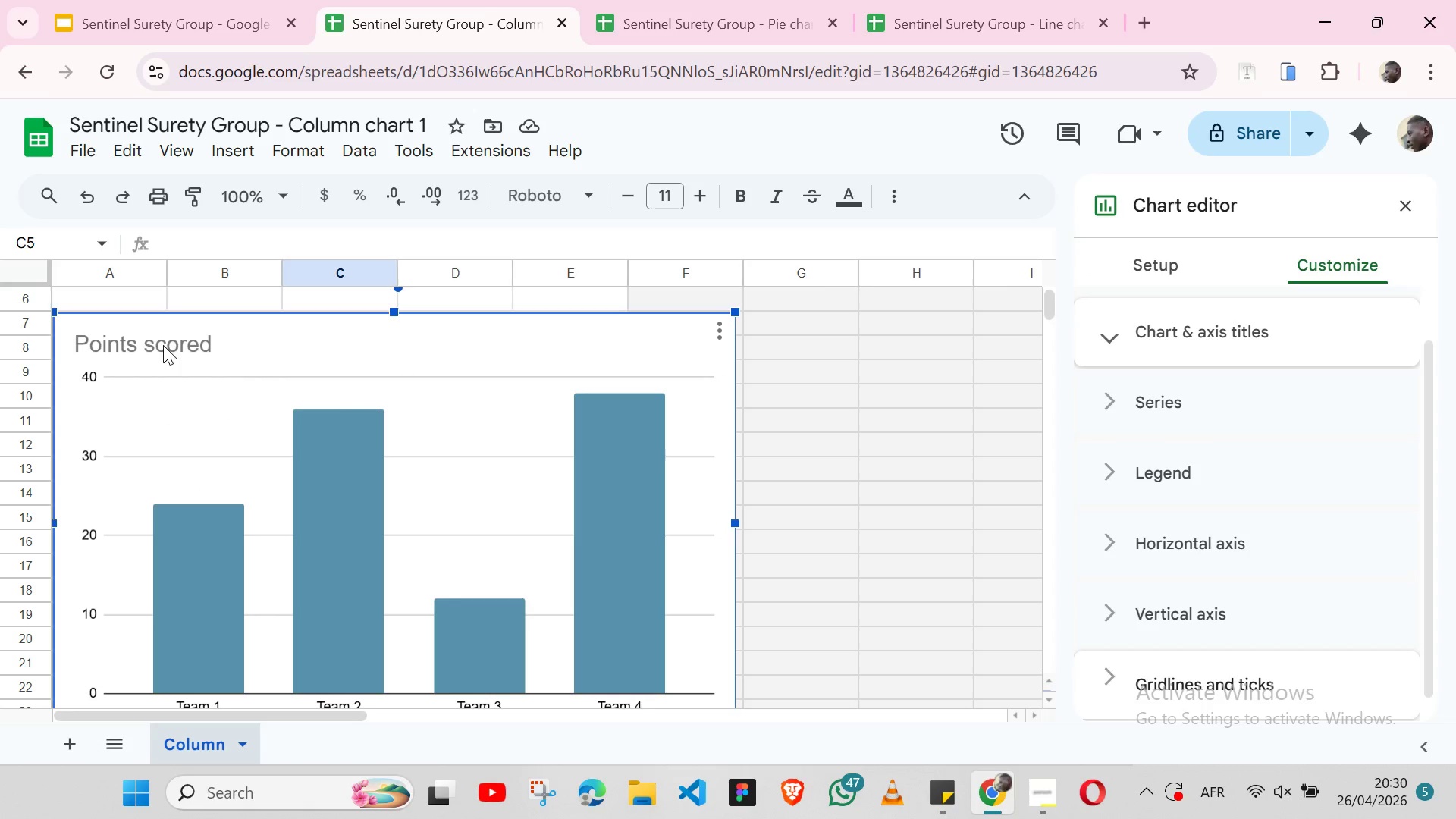 
triple_click([163, 345])
 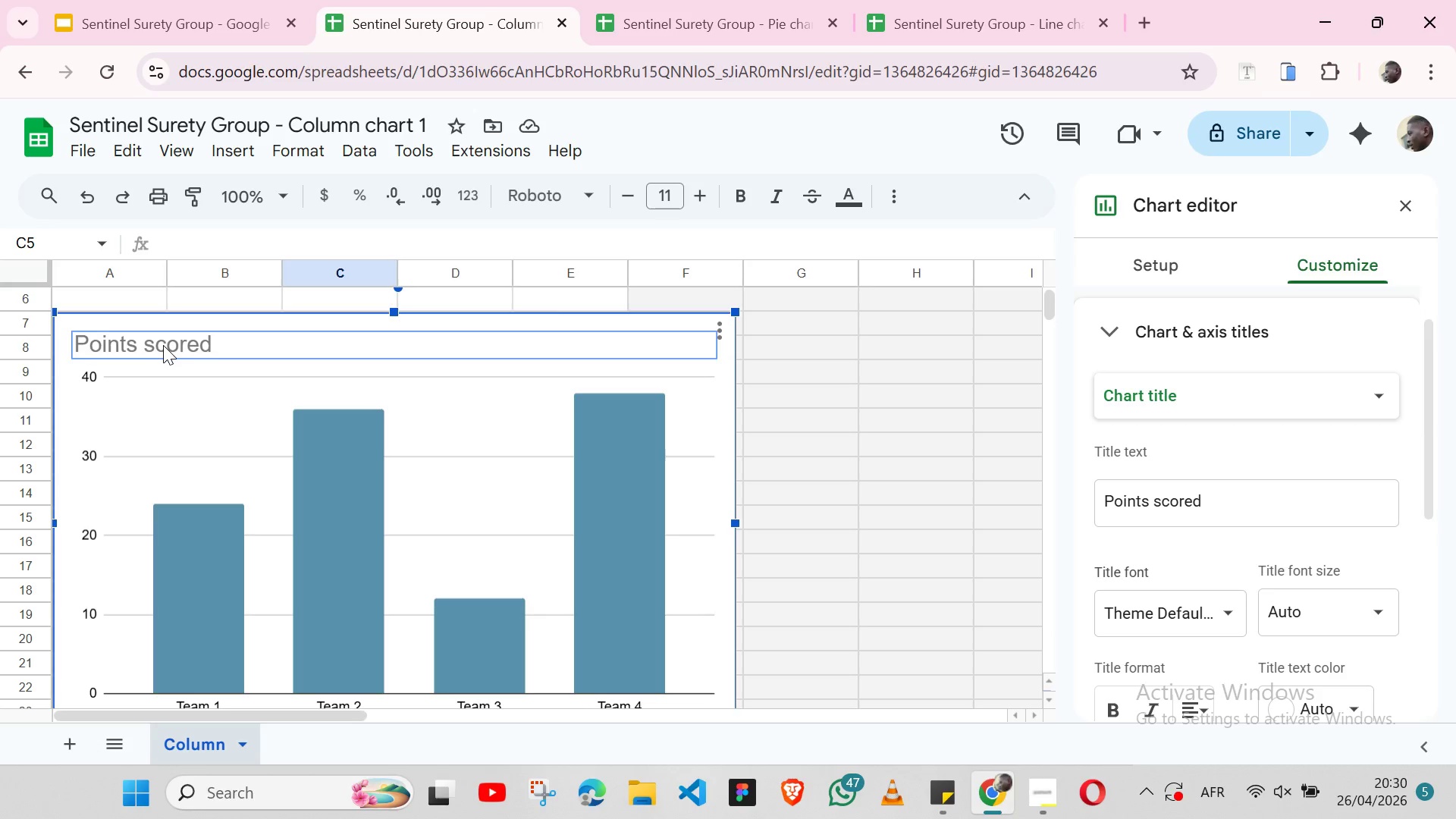 
double_click([163, 345])
 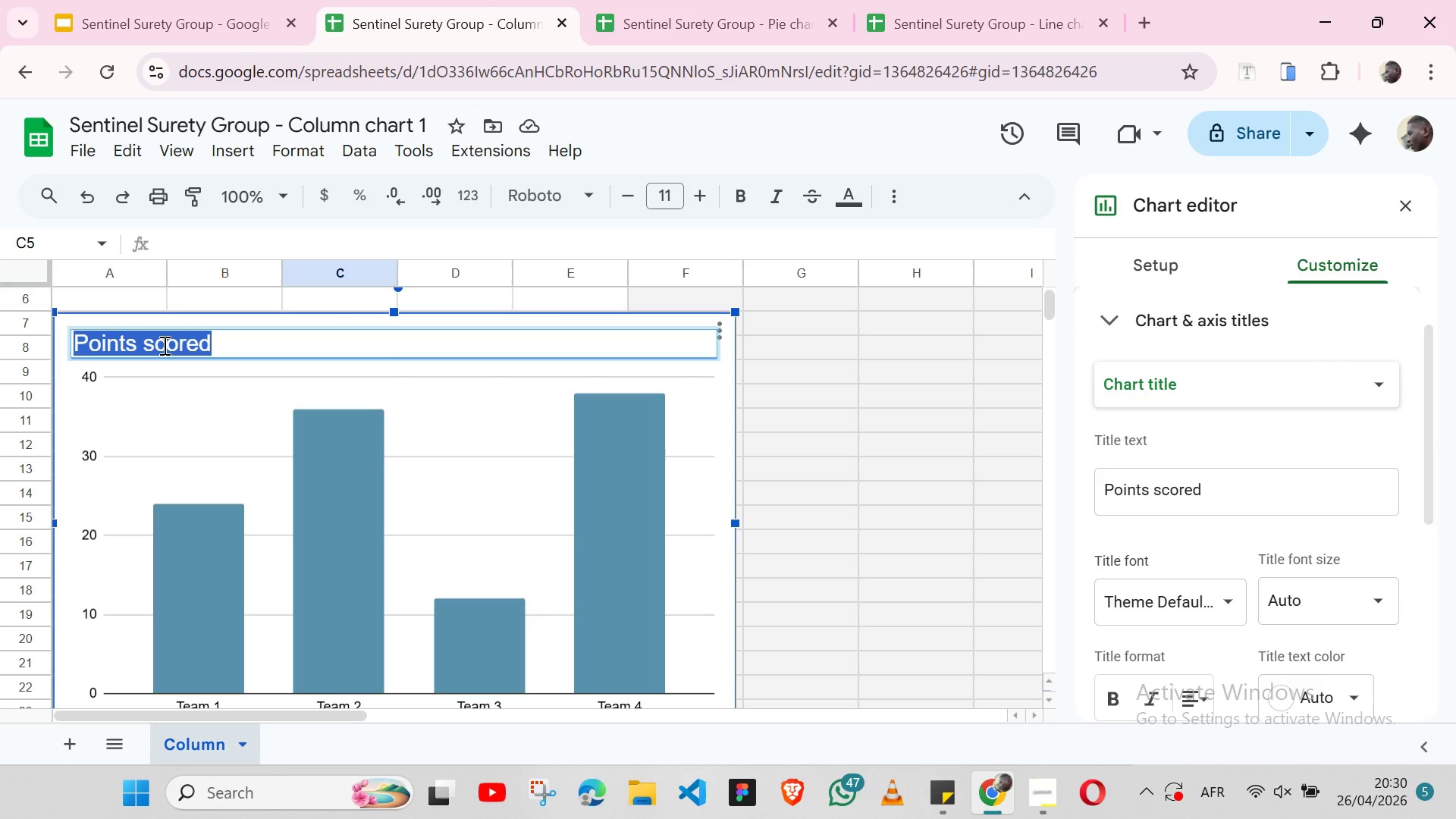 
triple_click([163, 345])
 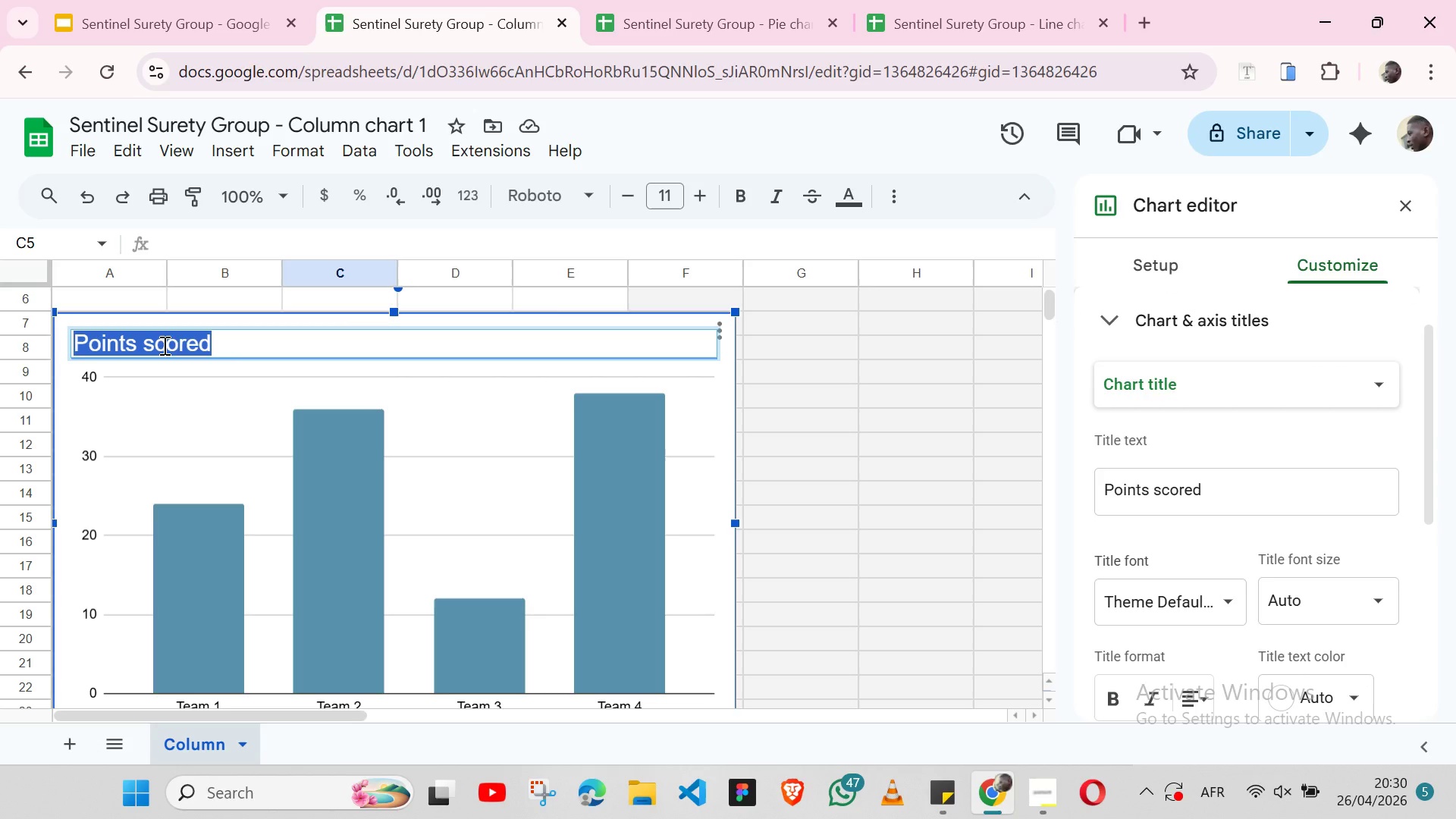 
type(Street Food Mrket)
 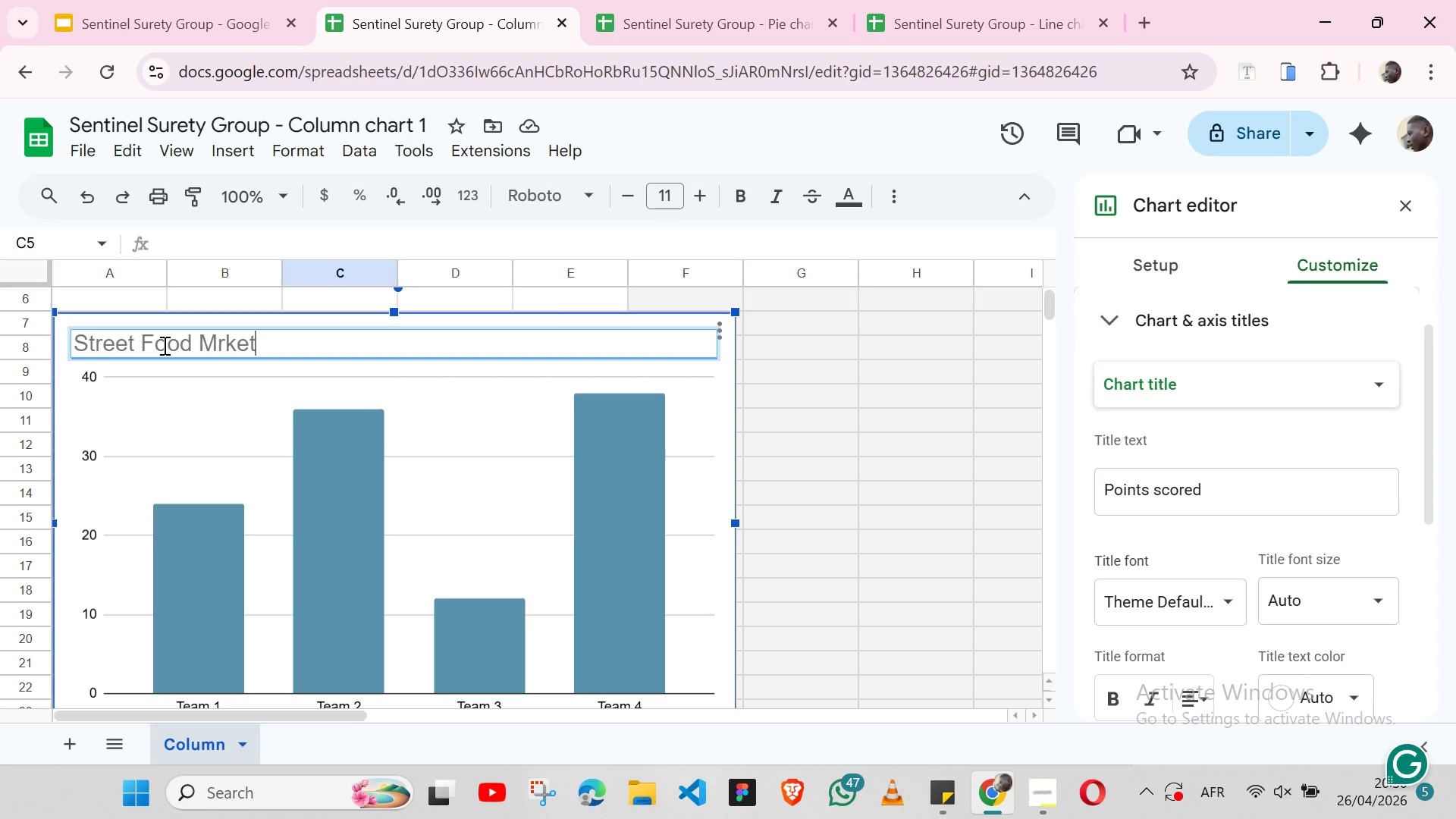 
key(ArrowLeft)
 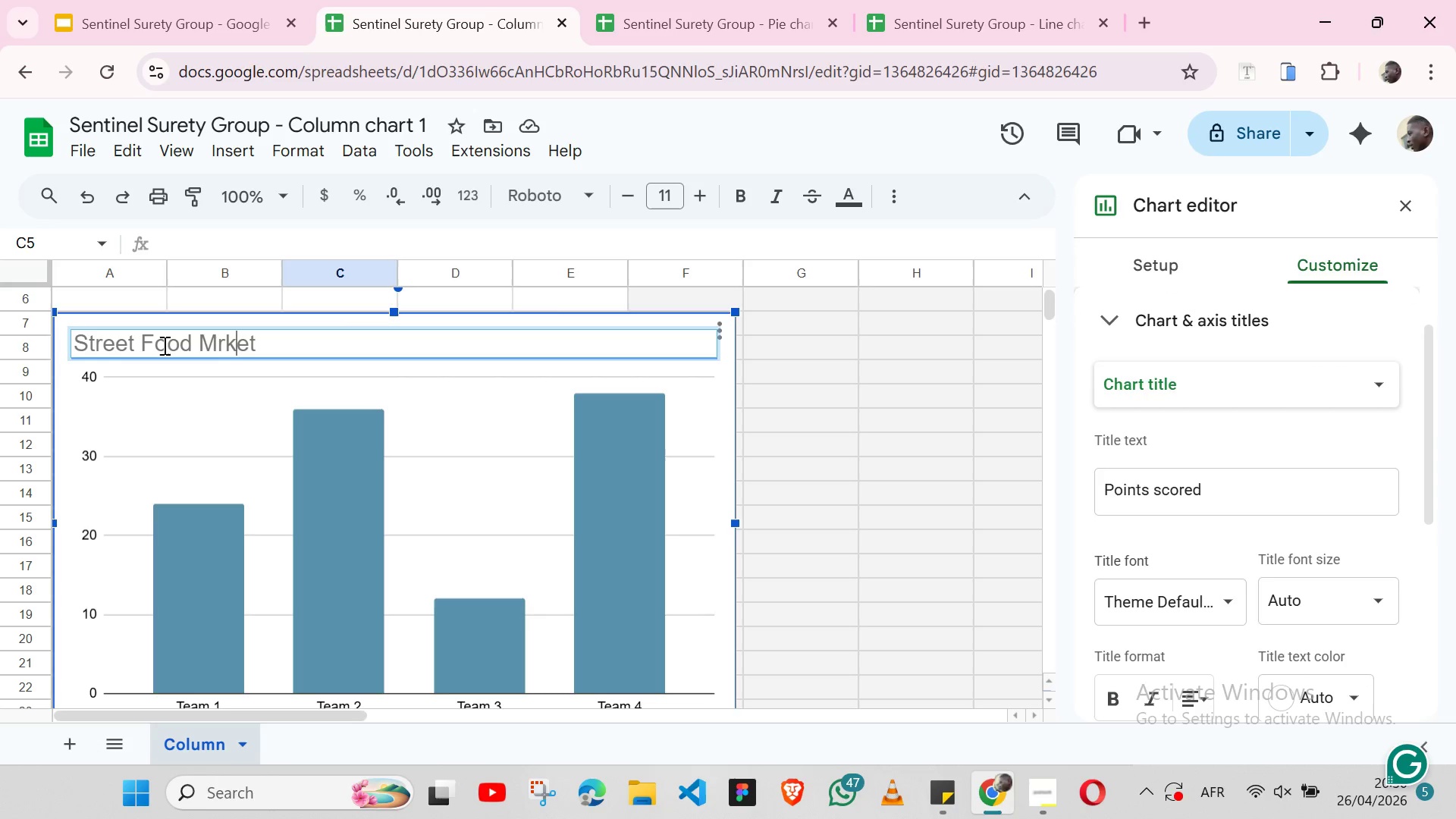 
key(ArrowLeft)
 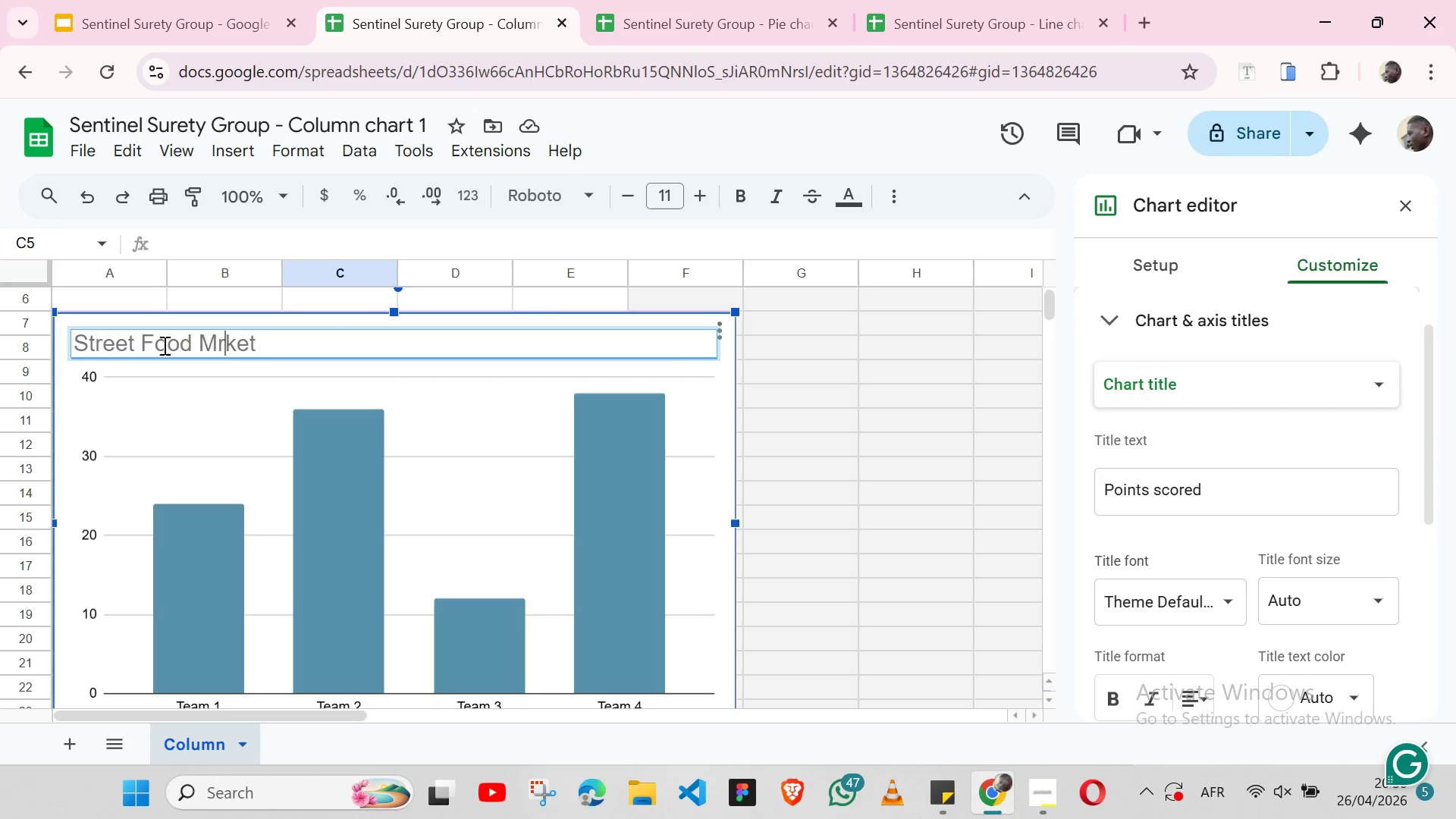 
key(ArrowLeft)
 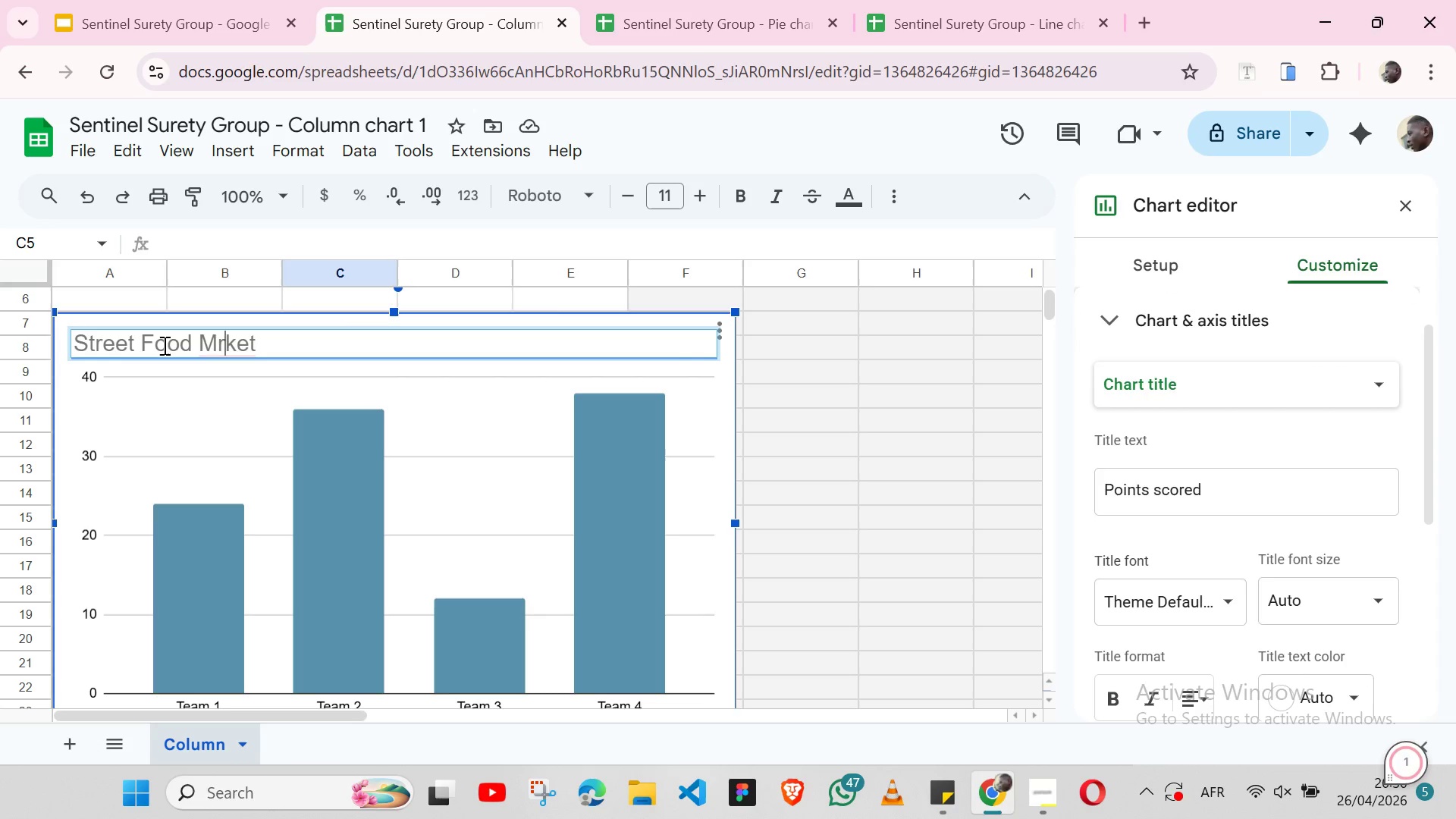 
key(ArrowLeft)
 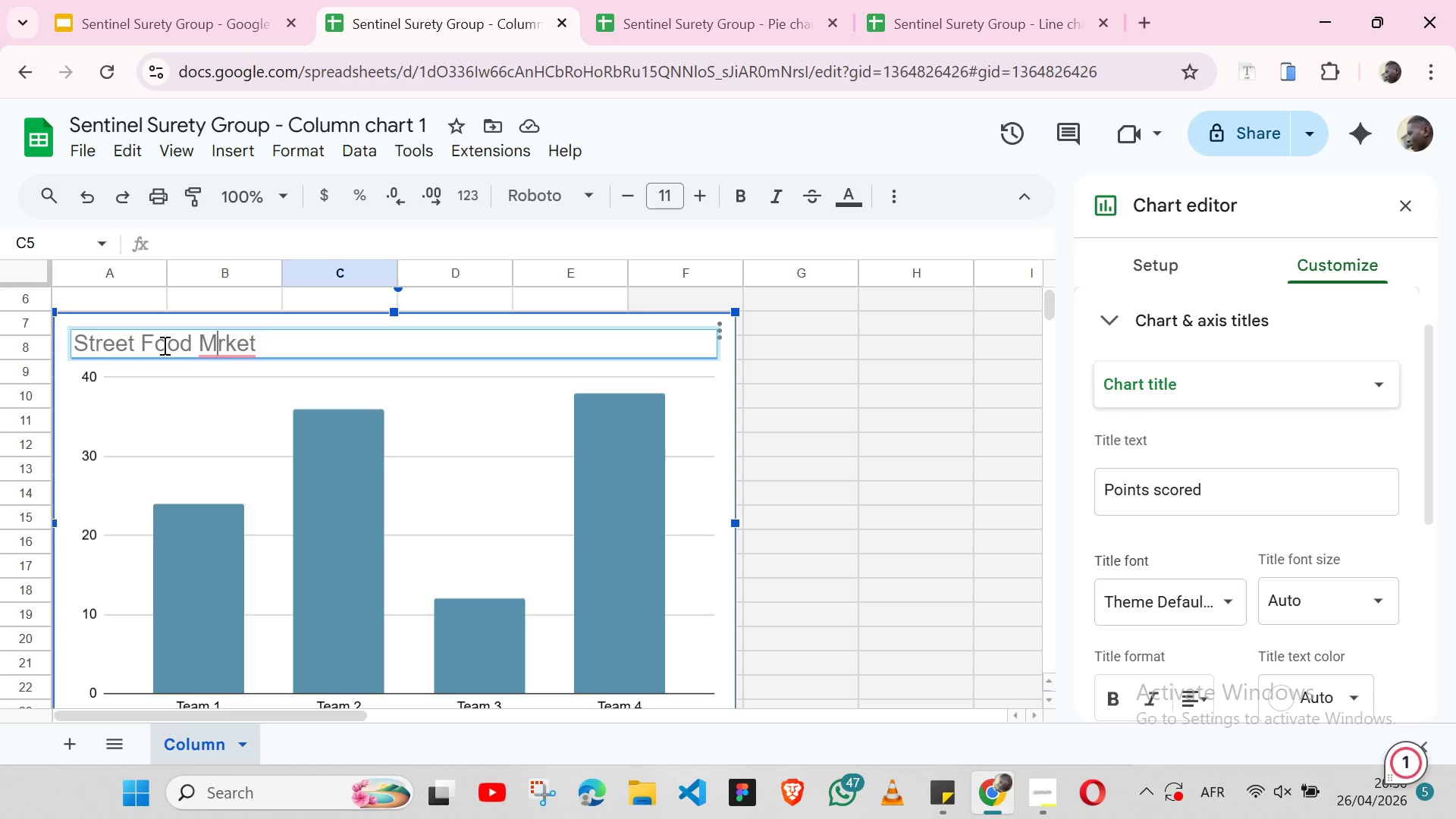 
key(A)
 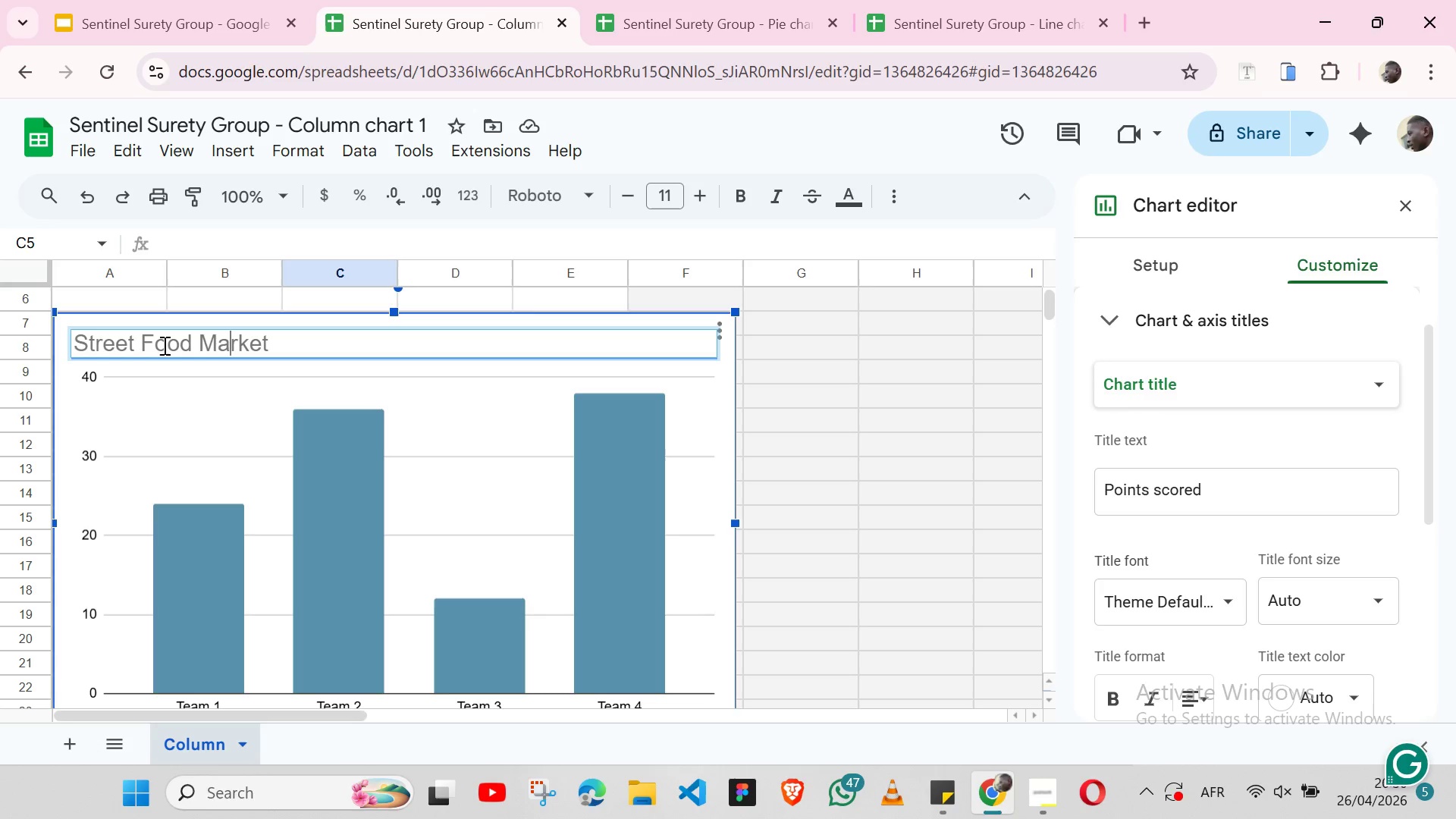 
key(ArrowRight)
 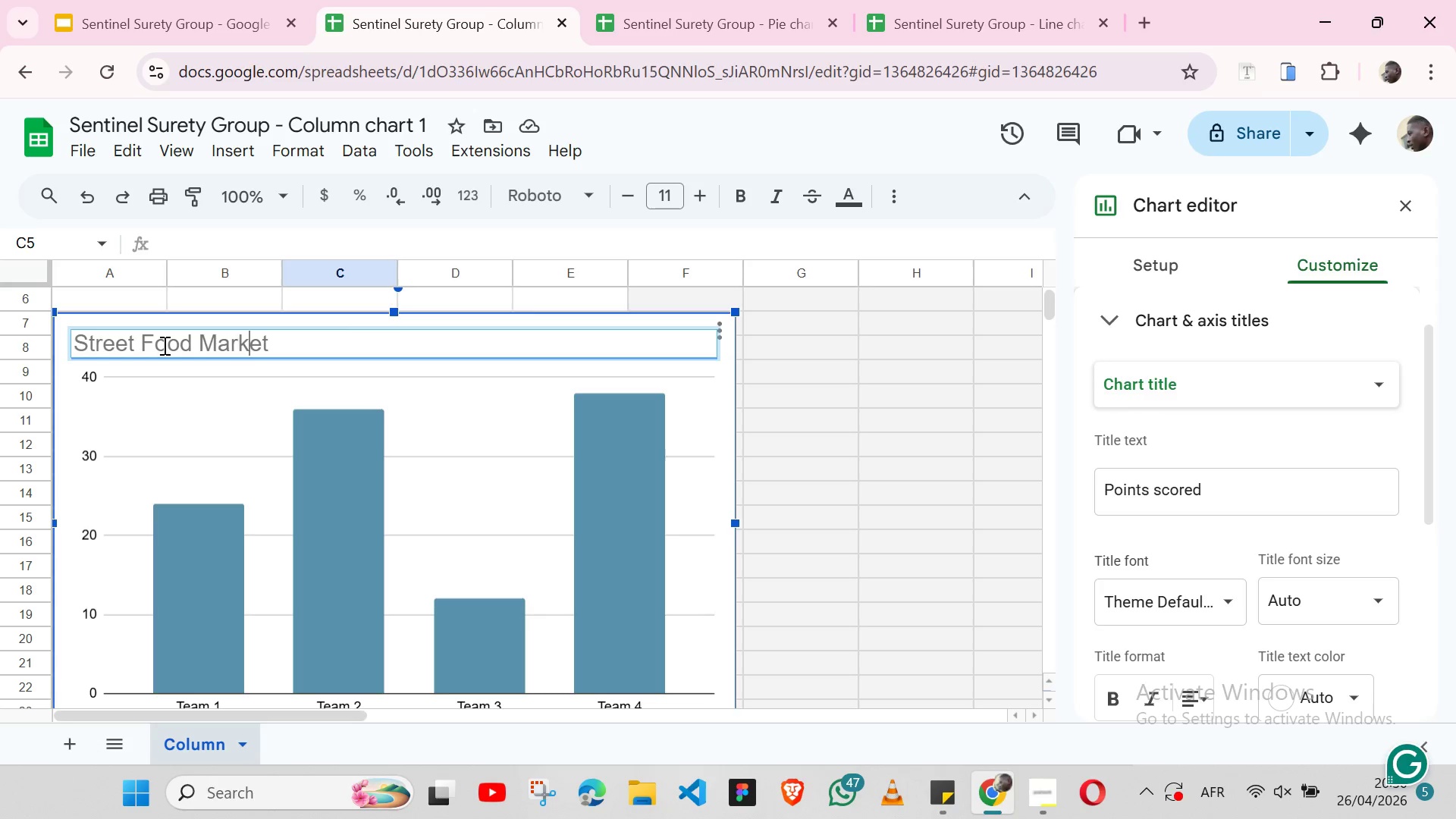 
key(ArrowRight)
 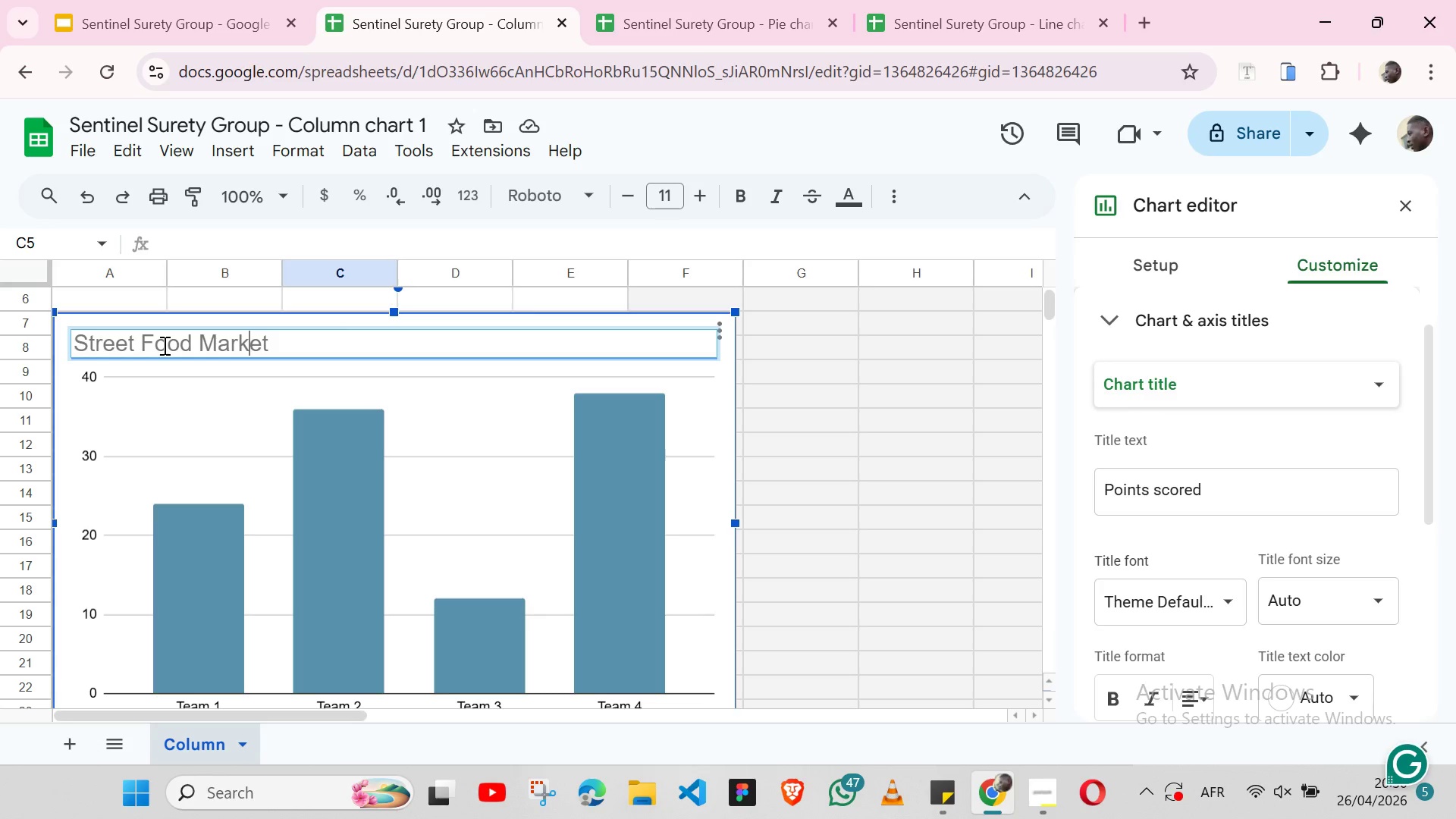 
key(ArrowRight)
 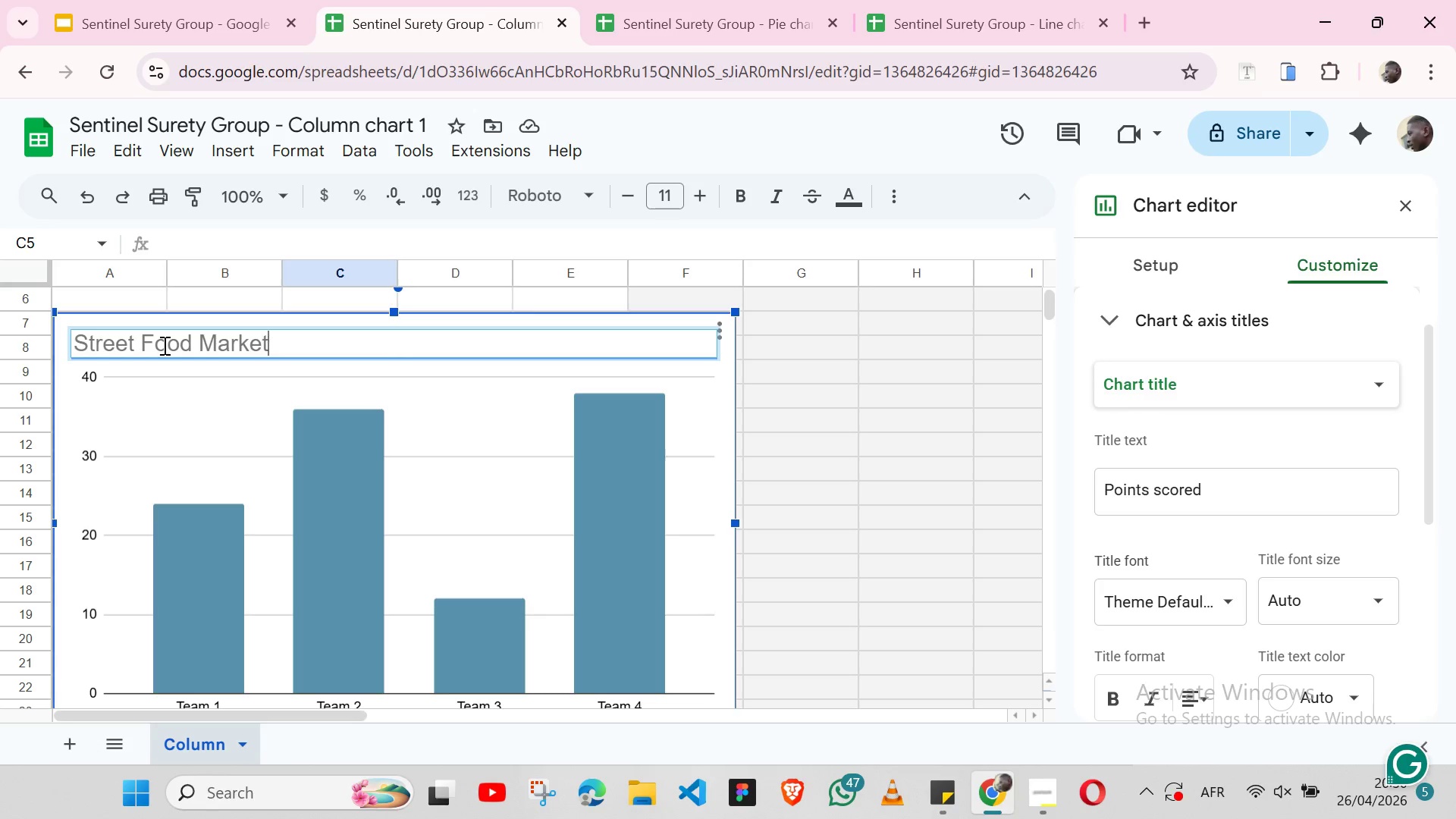 
key(ArrowRight)
 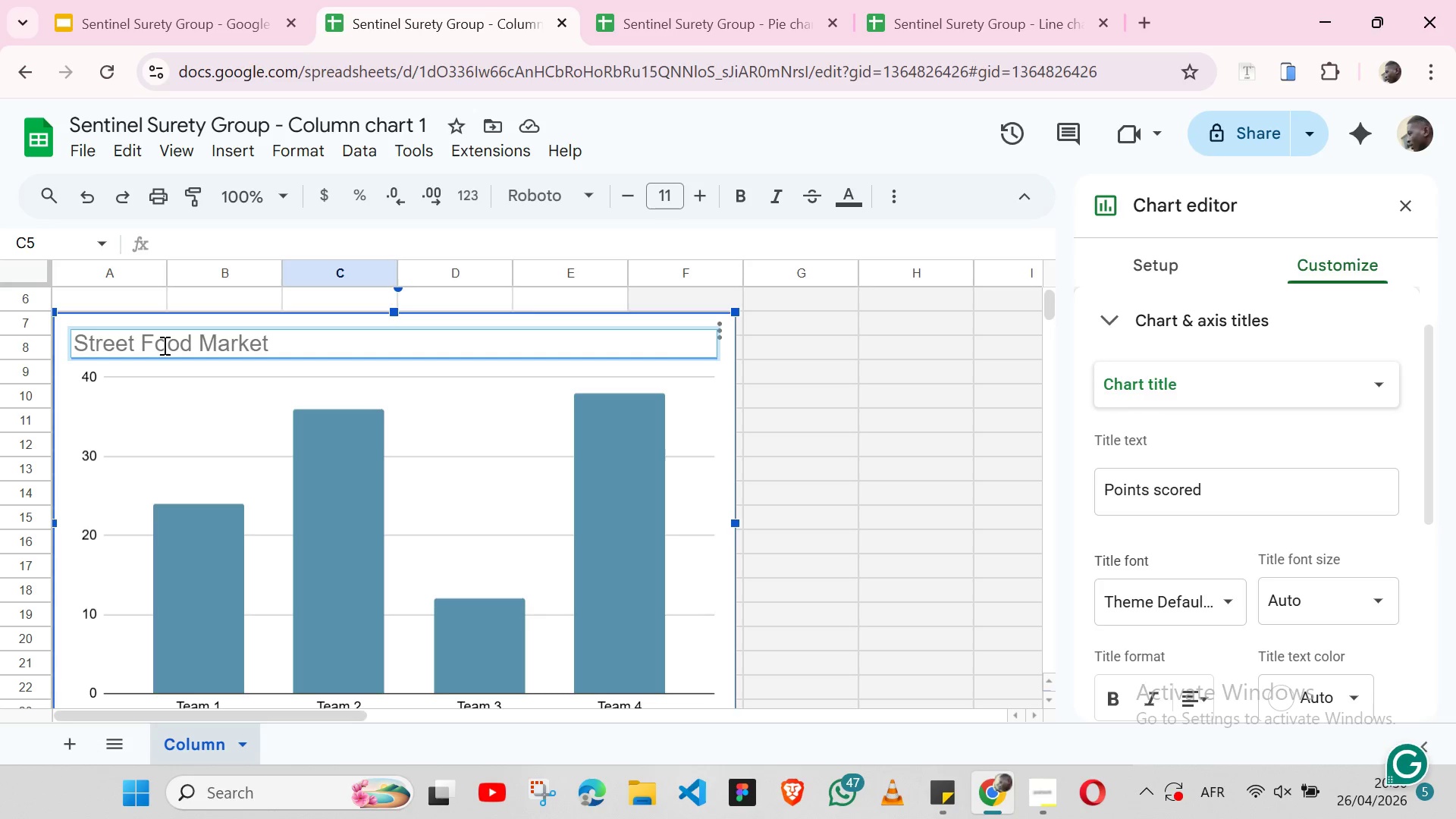 
type( ())
 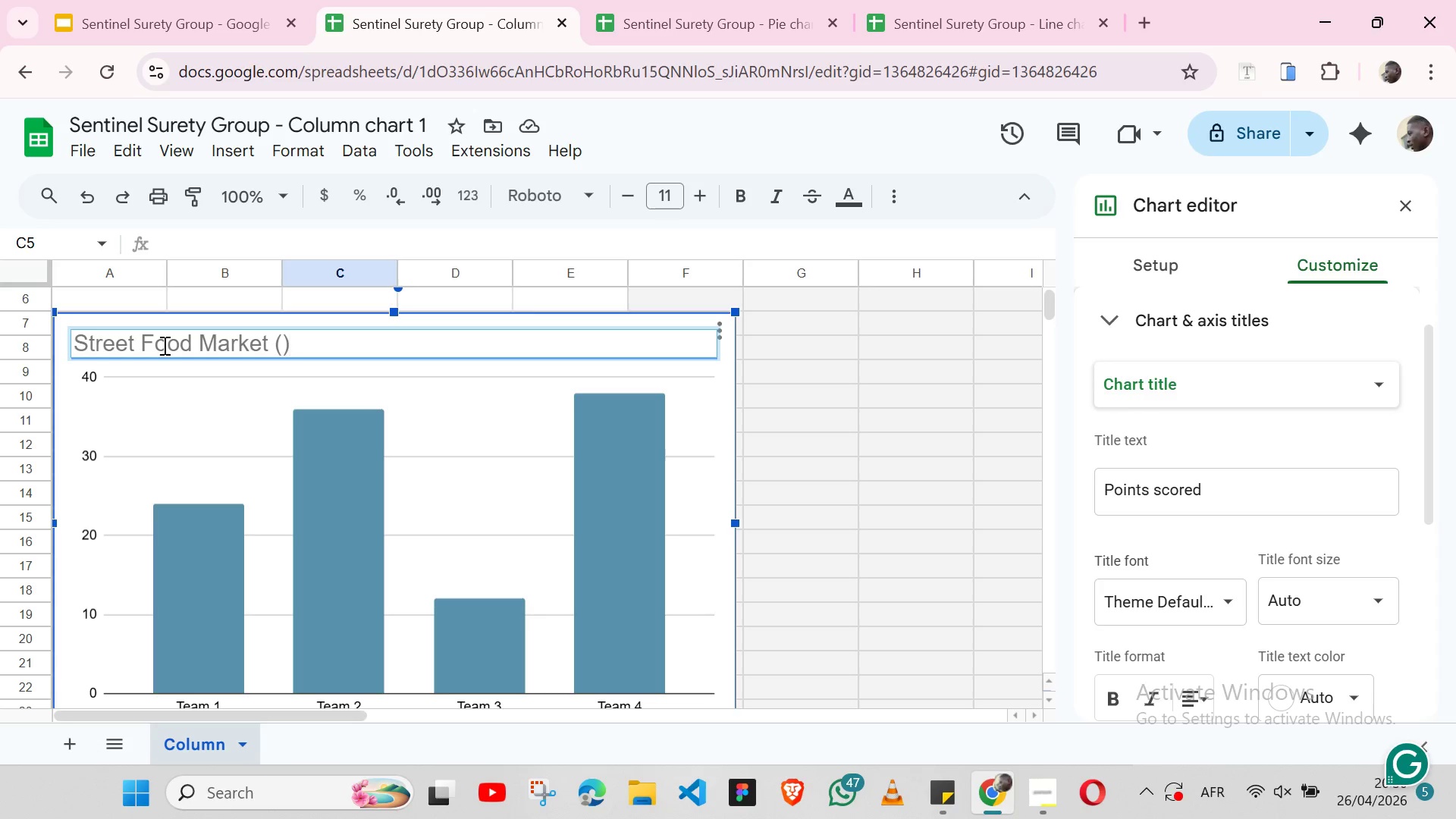 
key(ArrowLeft)
 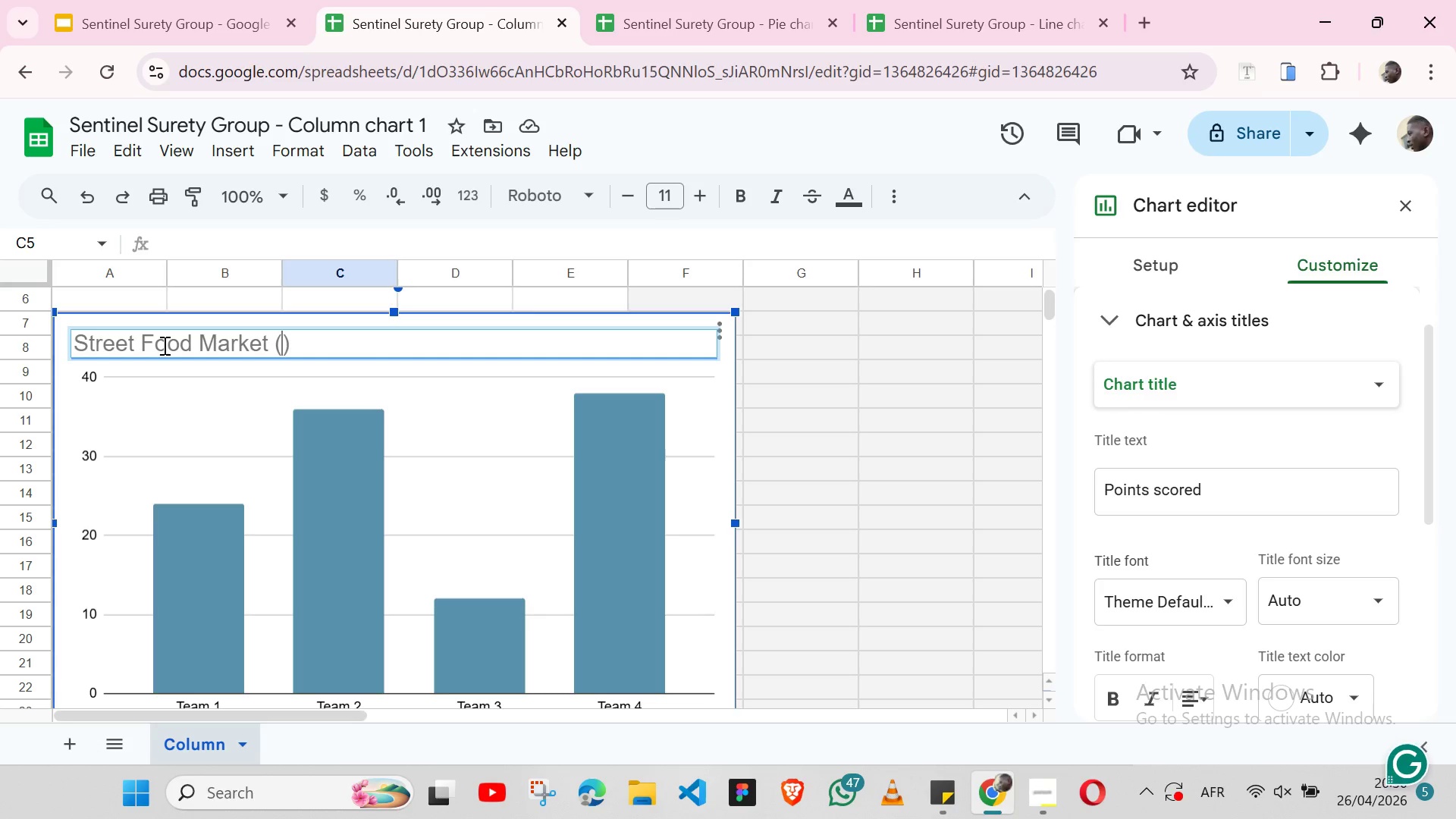 
hold_key(key=ShiftLeft, duration=1.53)
 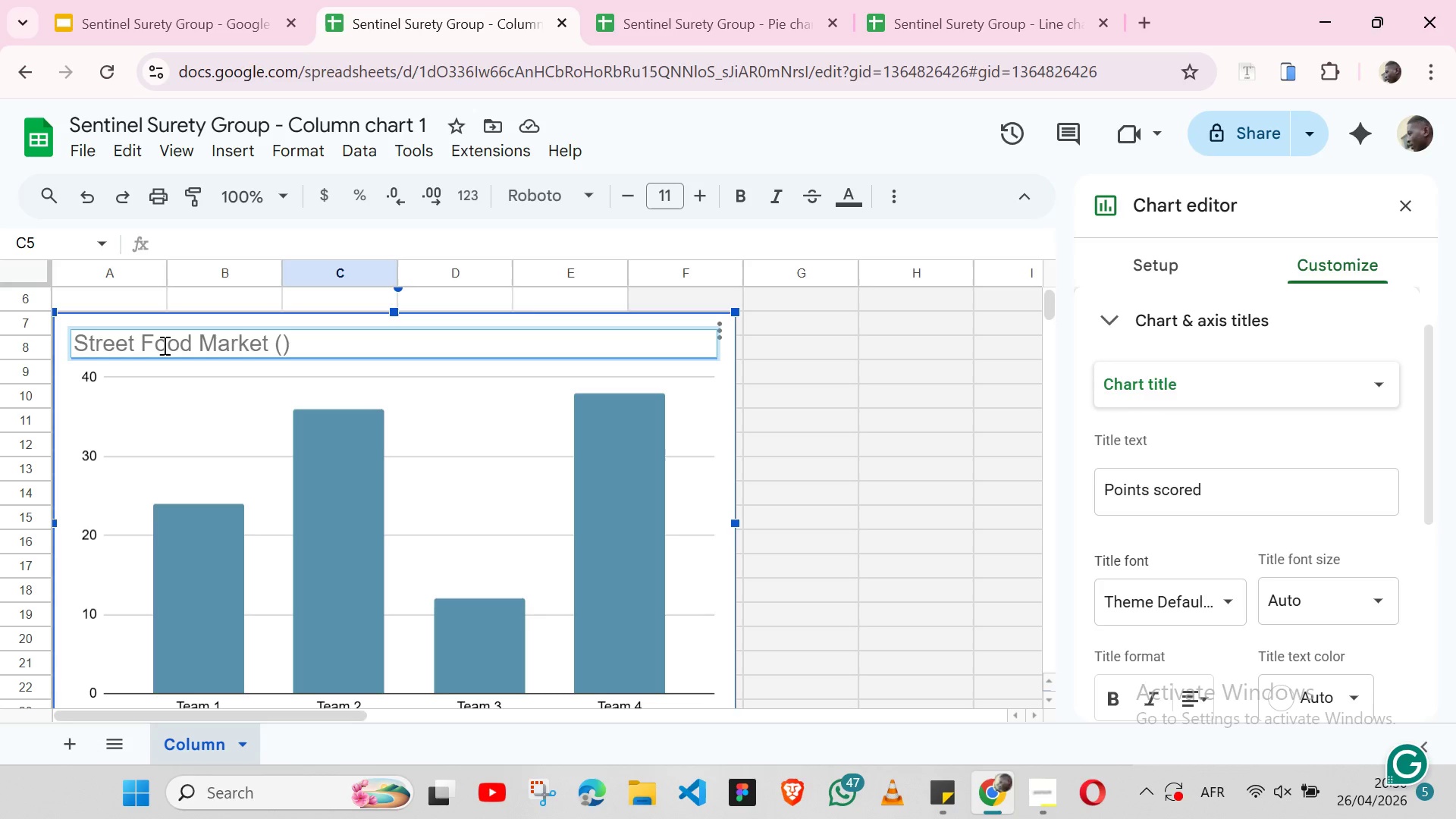 
key(Shift+4)
 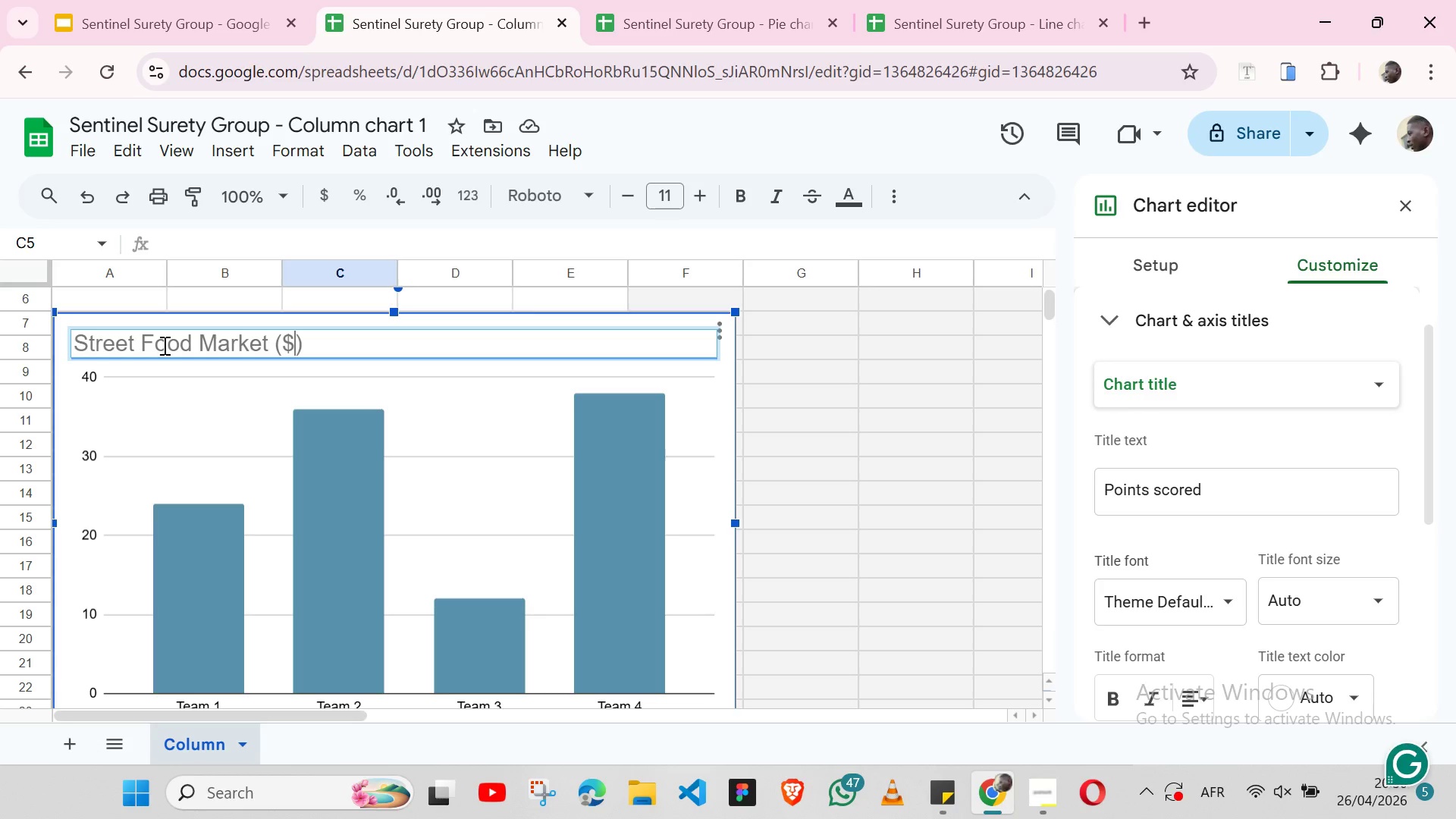 
hold_key(key=ShiftLeft, duration=0.47)
 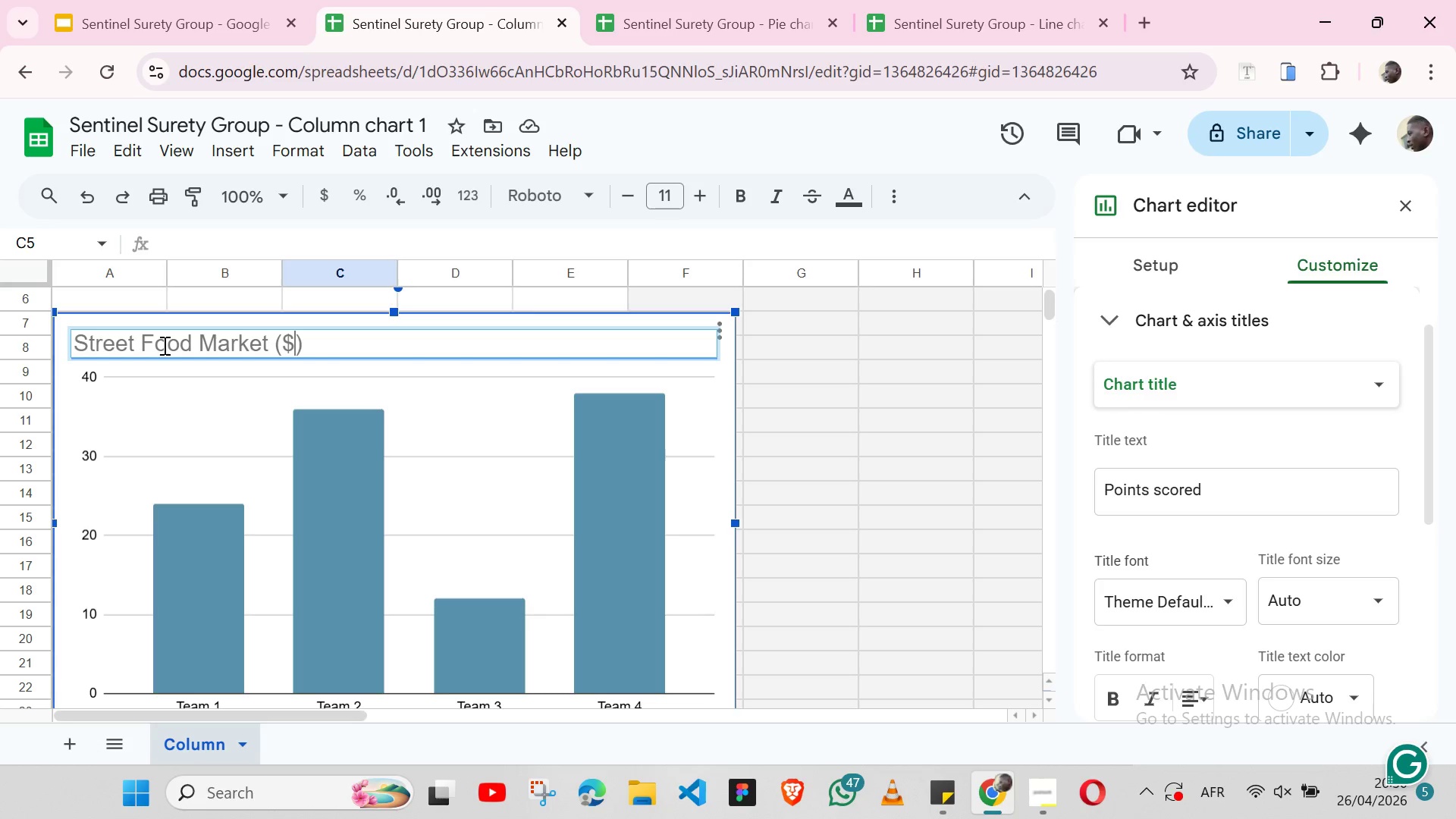 
key(CapsLock)
 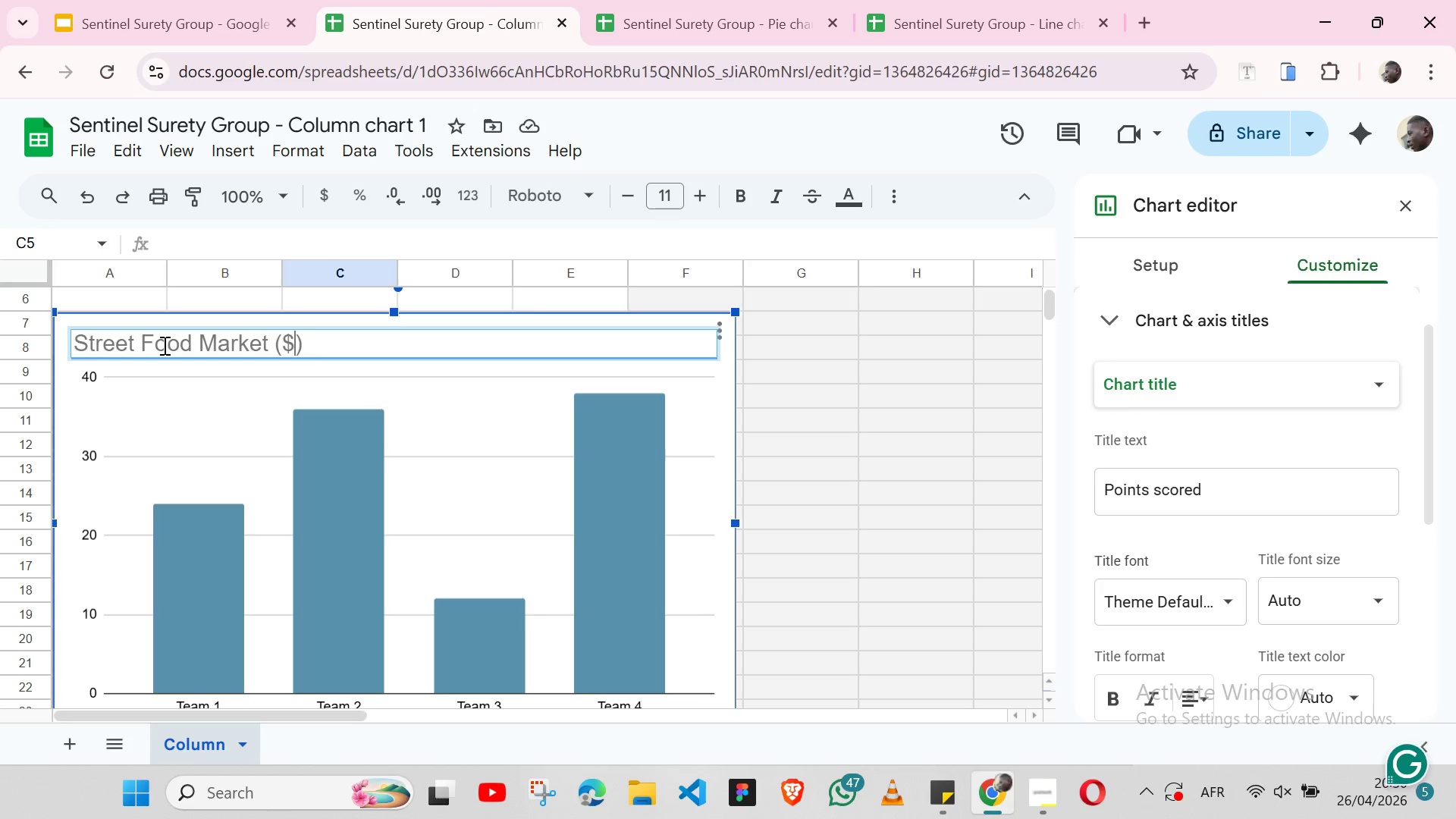 
key(B)
 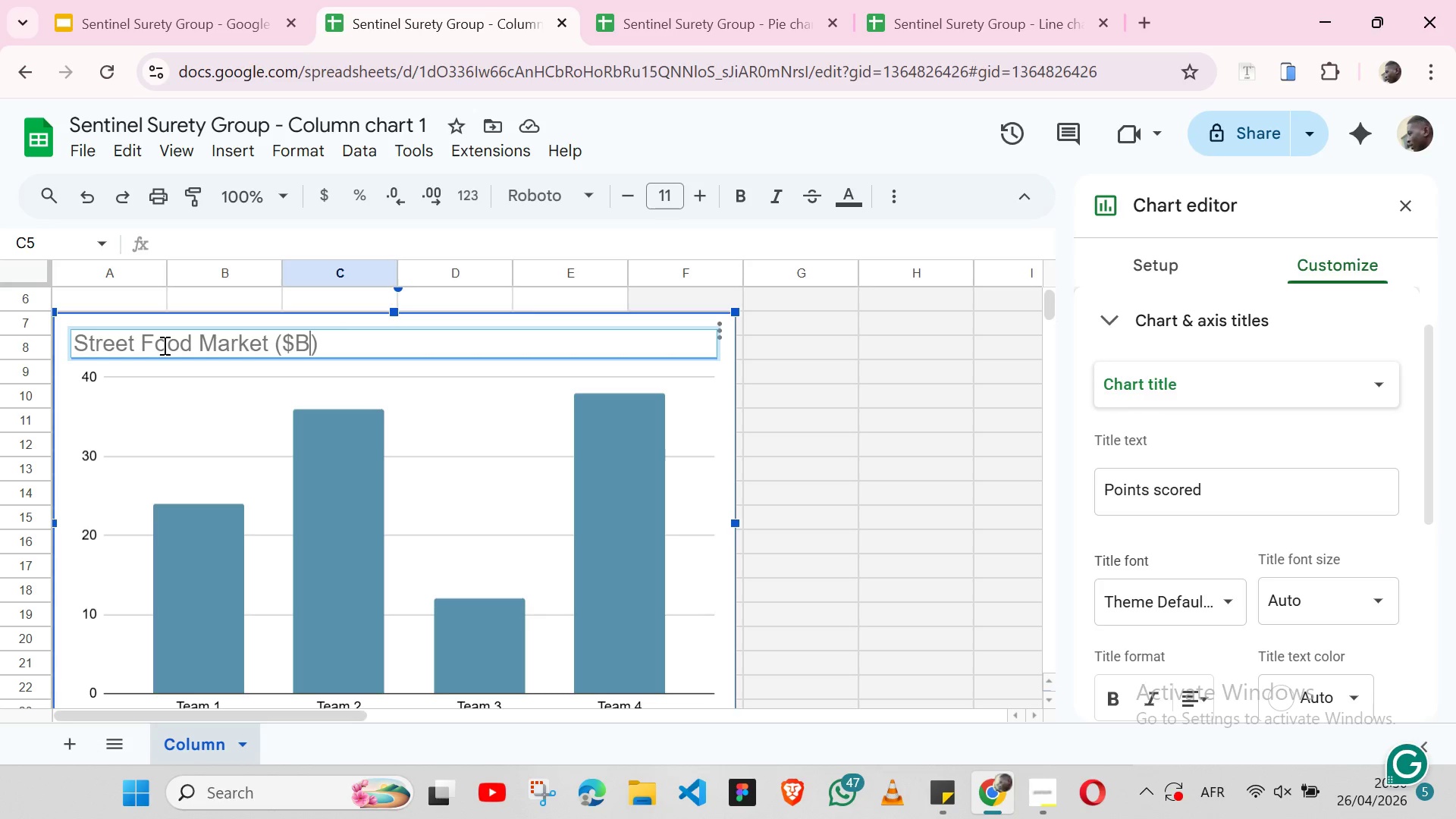 
key(CapsLock)
 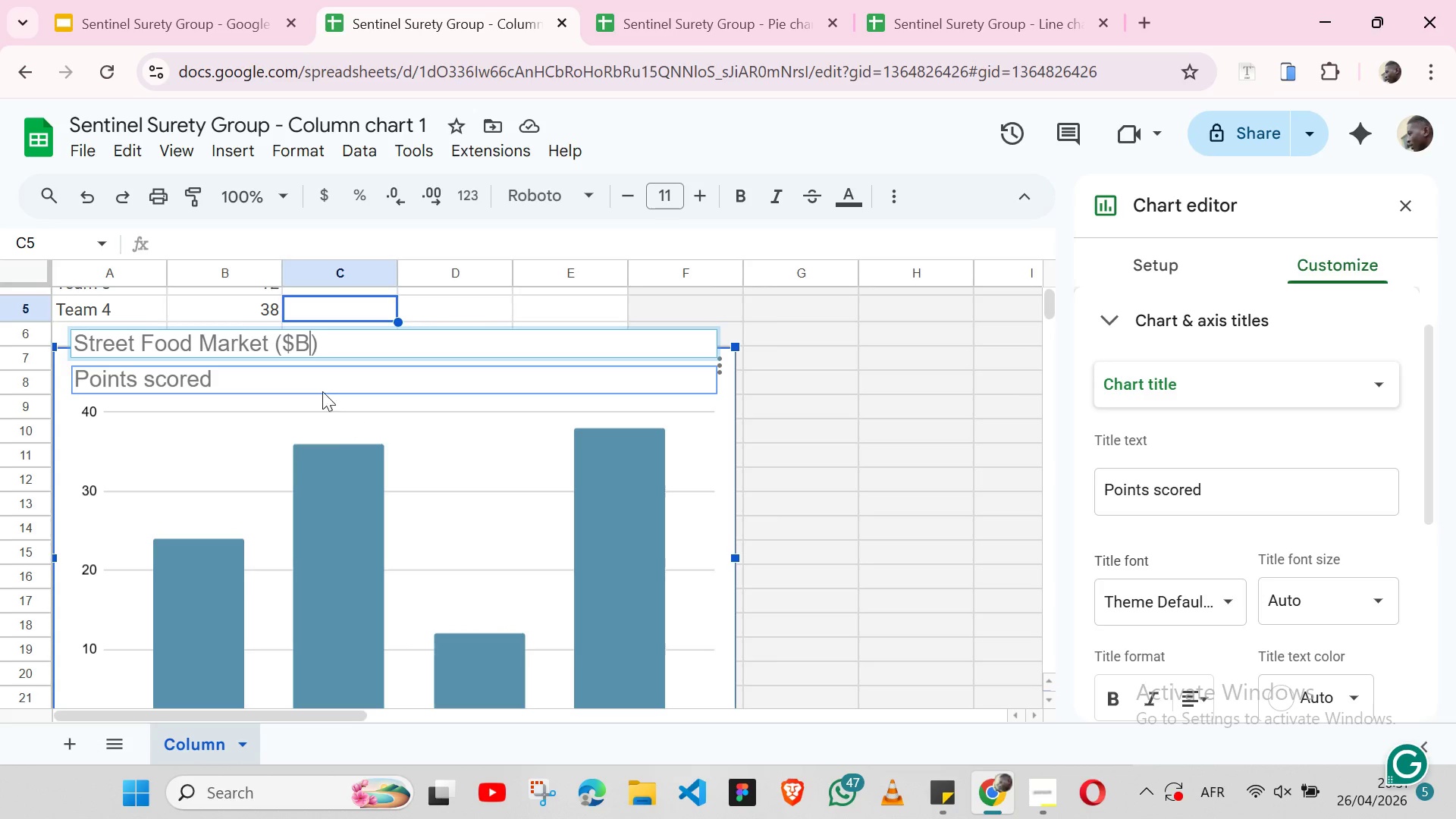 
wait(31.36)
 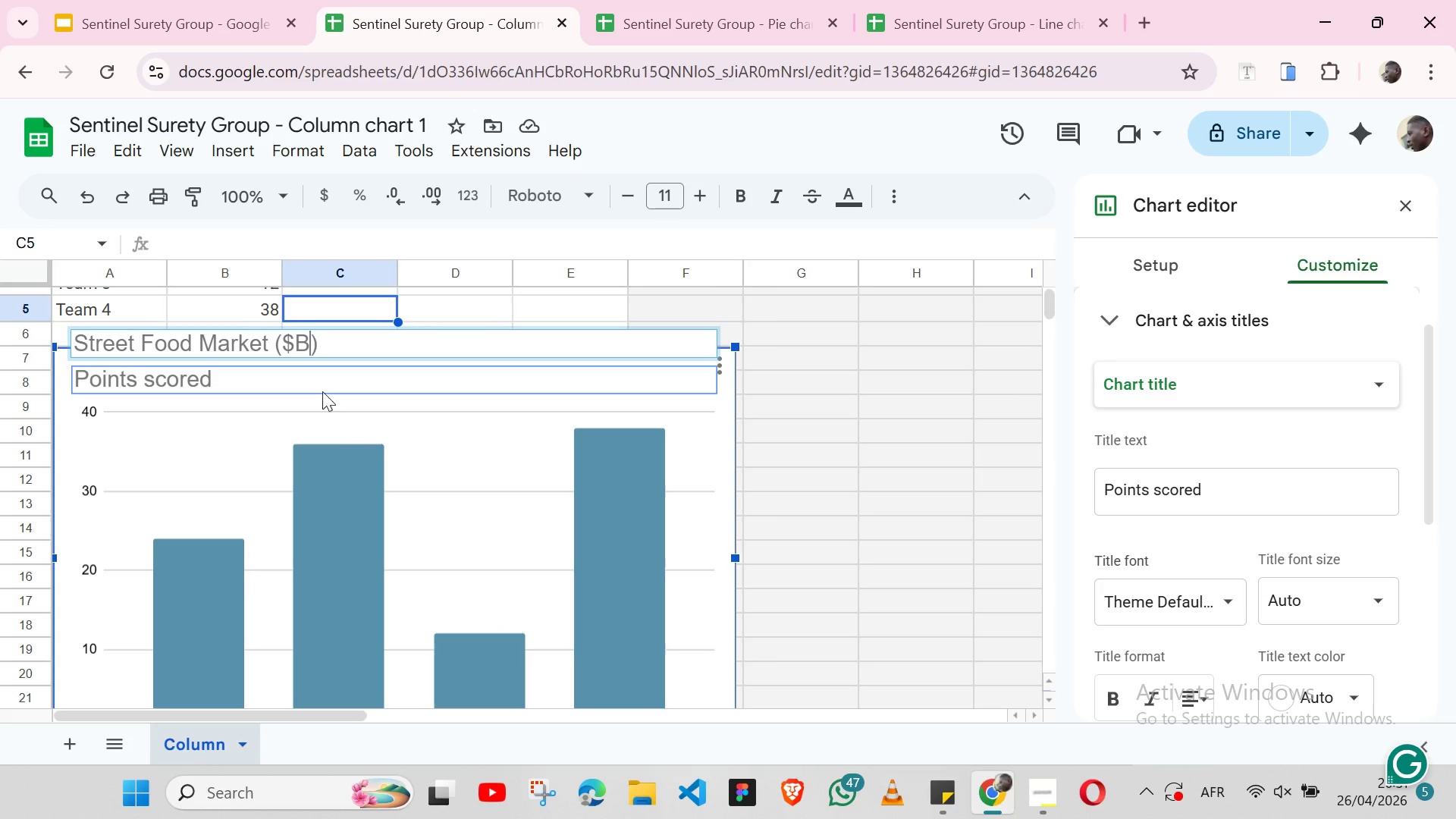 
double_click([268, 405])
 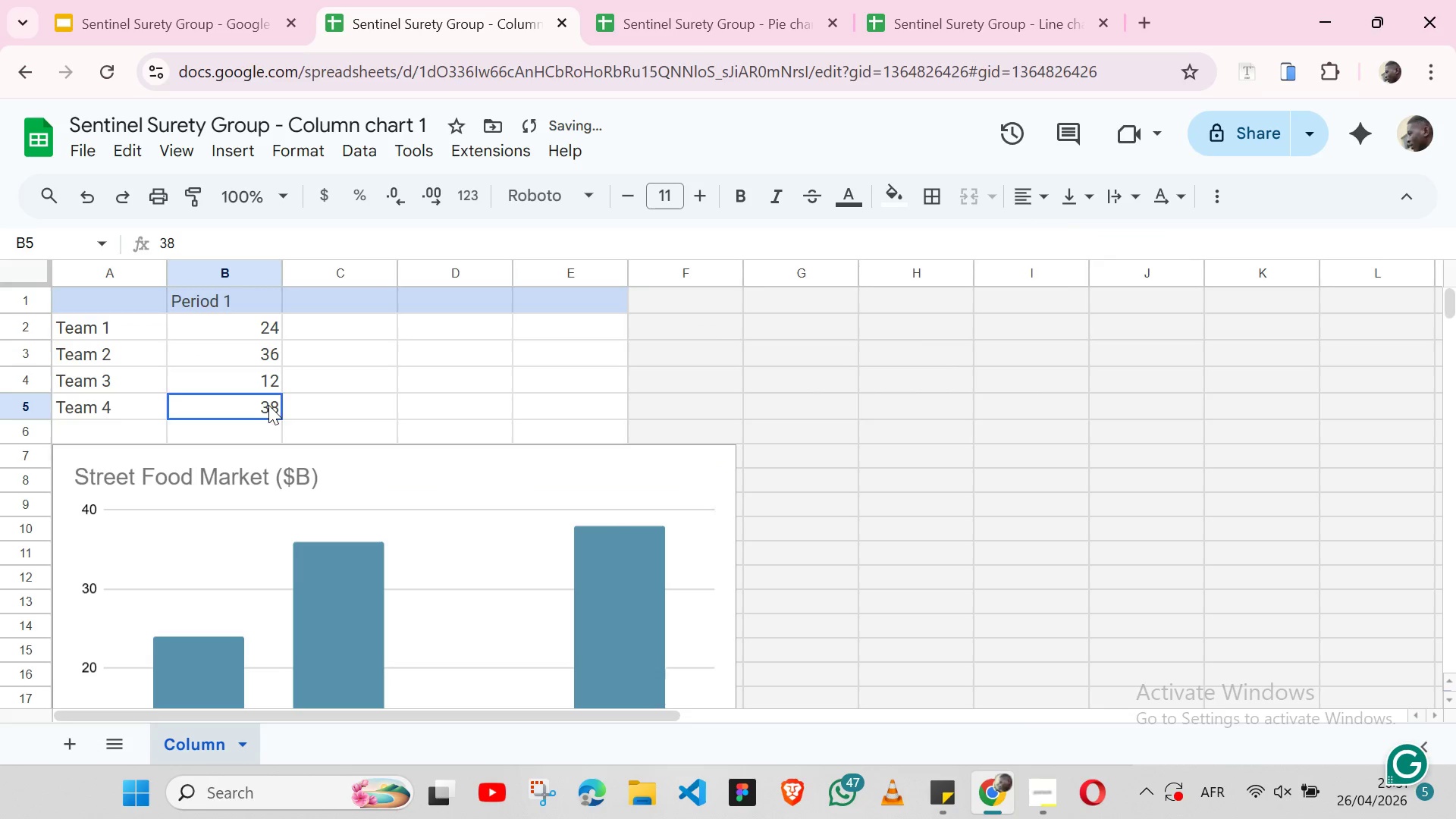 
triple_click([268, 405])
 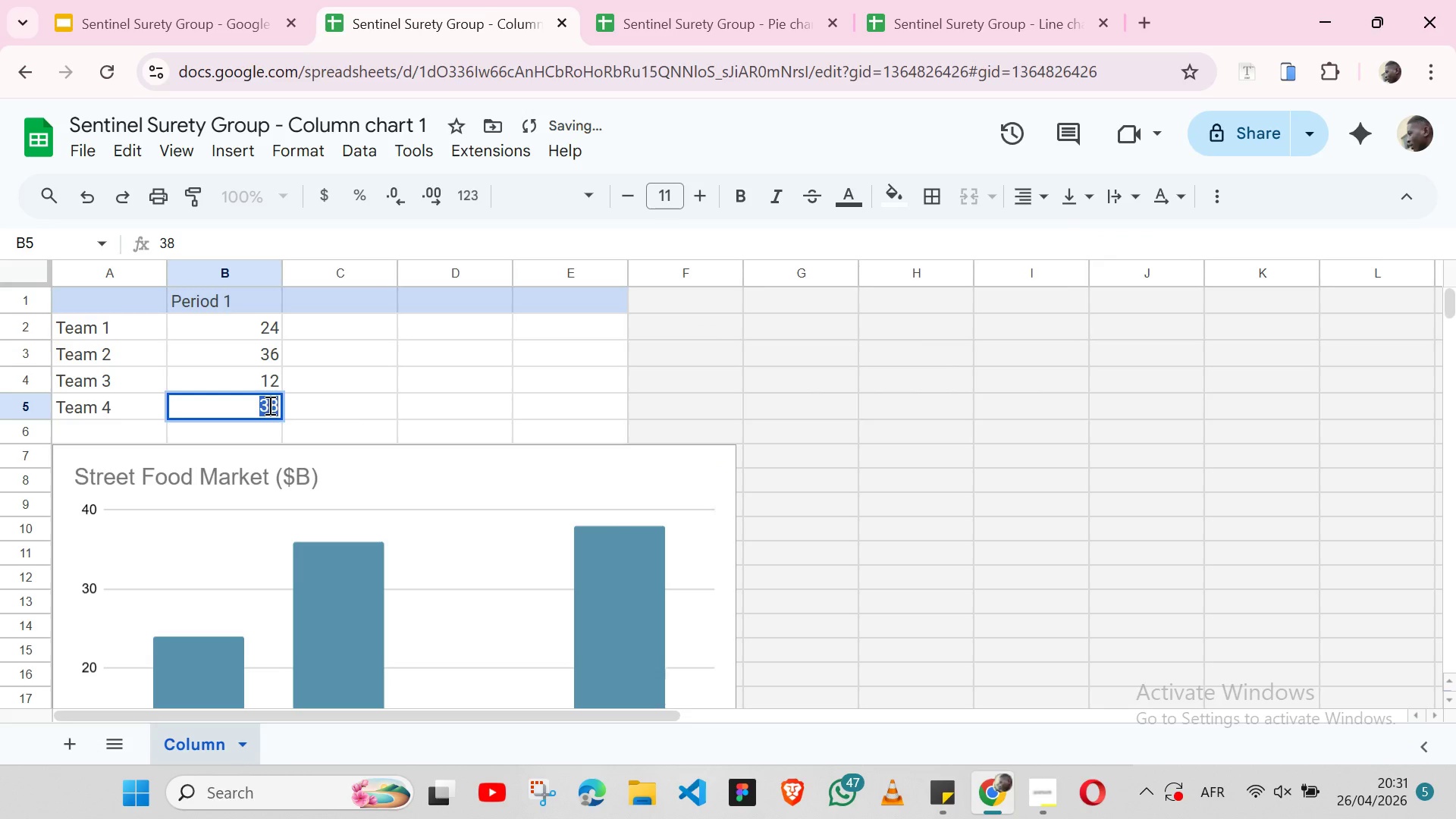 
type(190)
 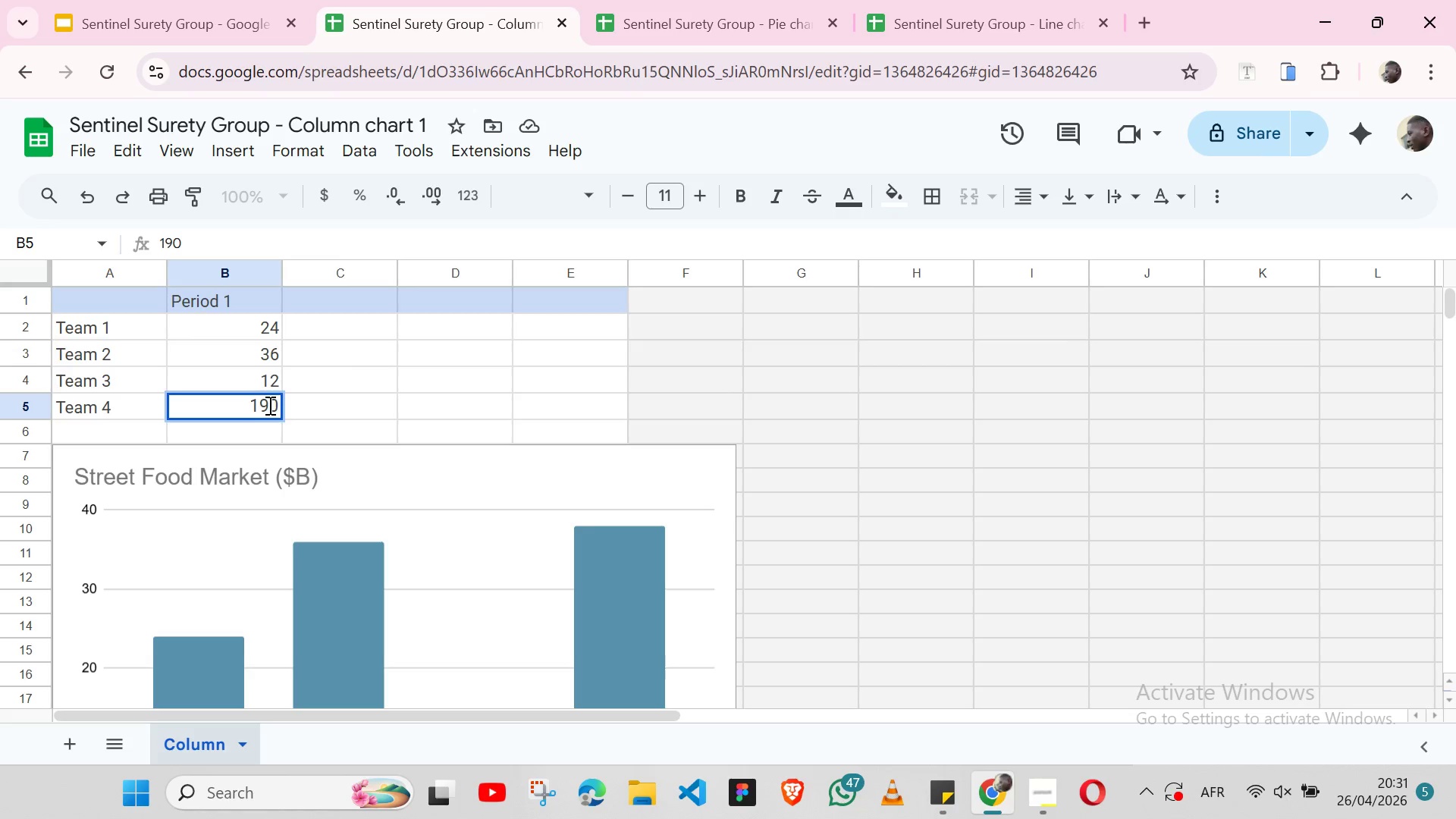 
wait(5.03)
 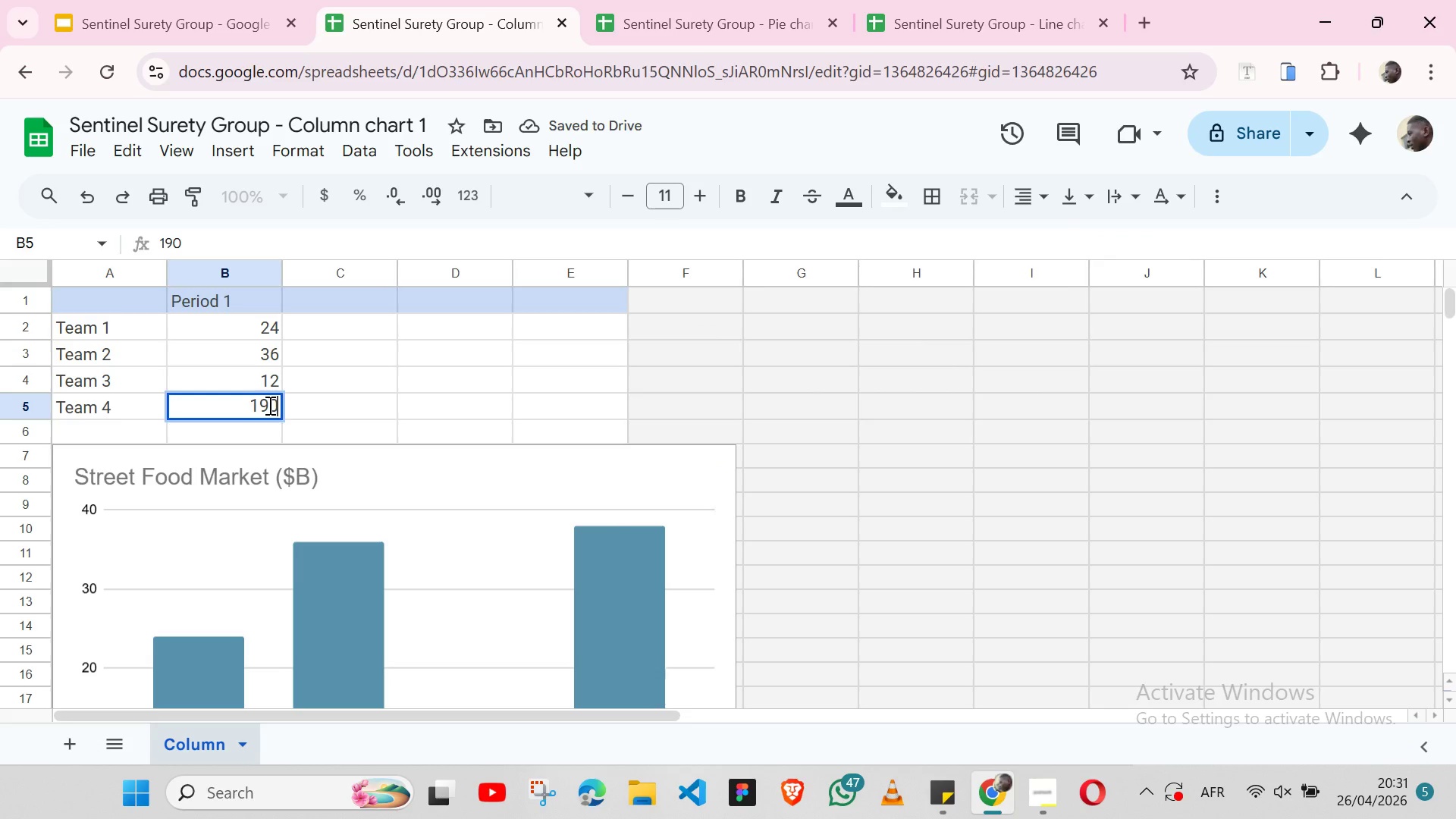 
double_click([271, 369])
 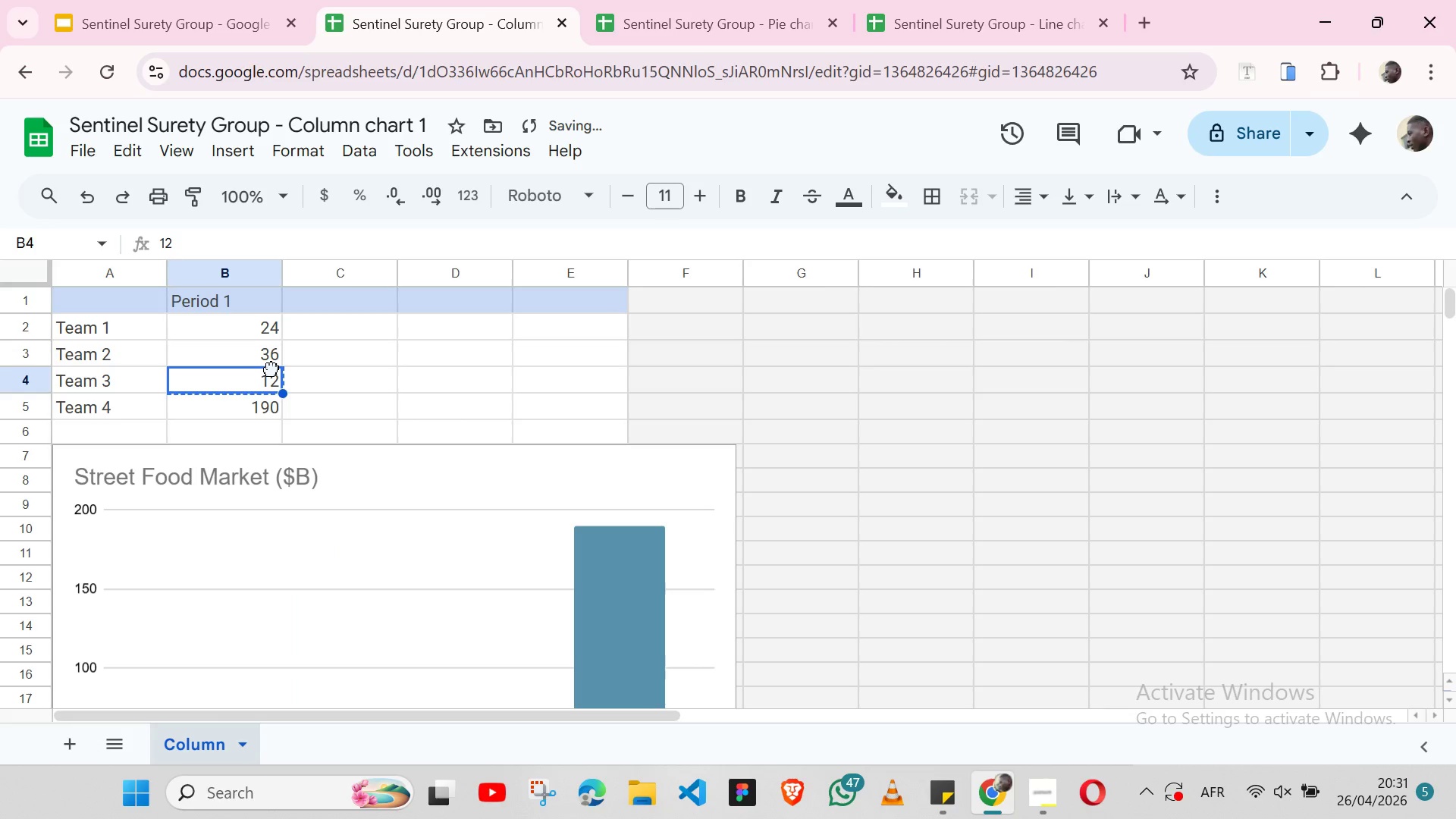 
triple_click([271, 369])
 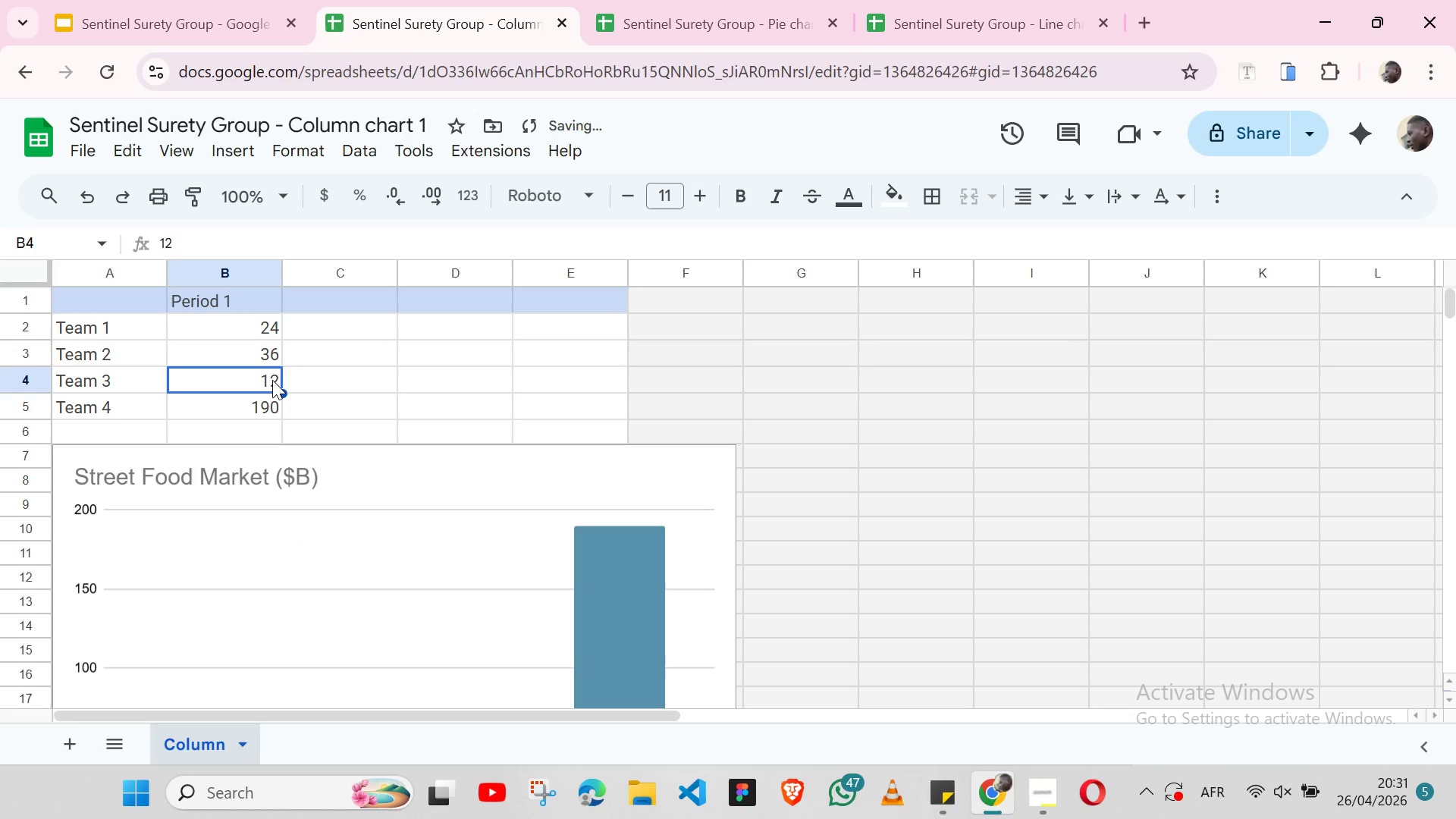 
double_click([272, 380])
 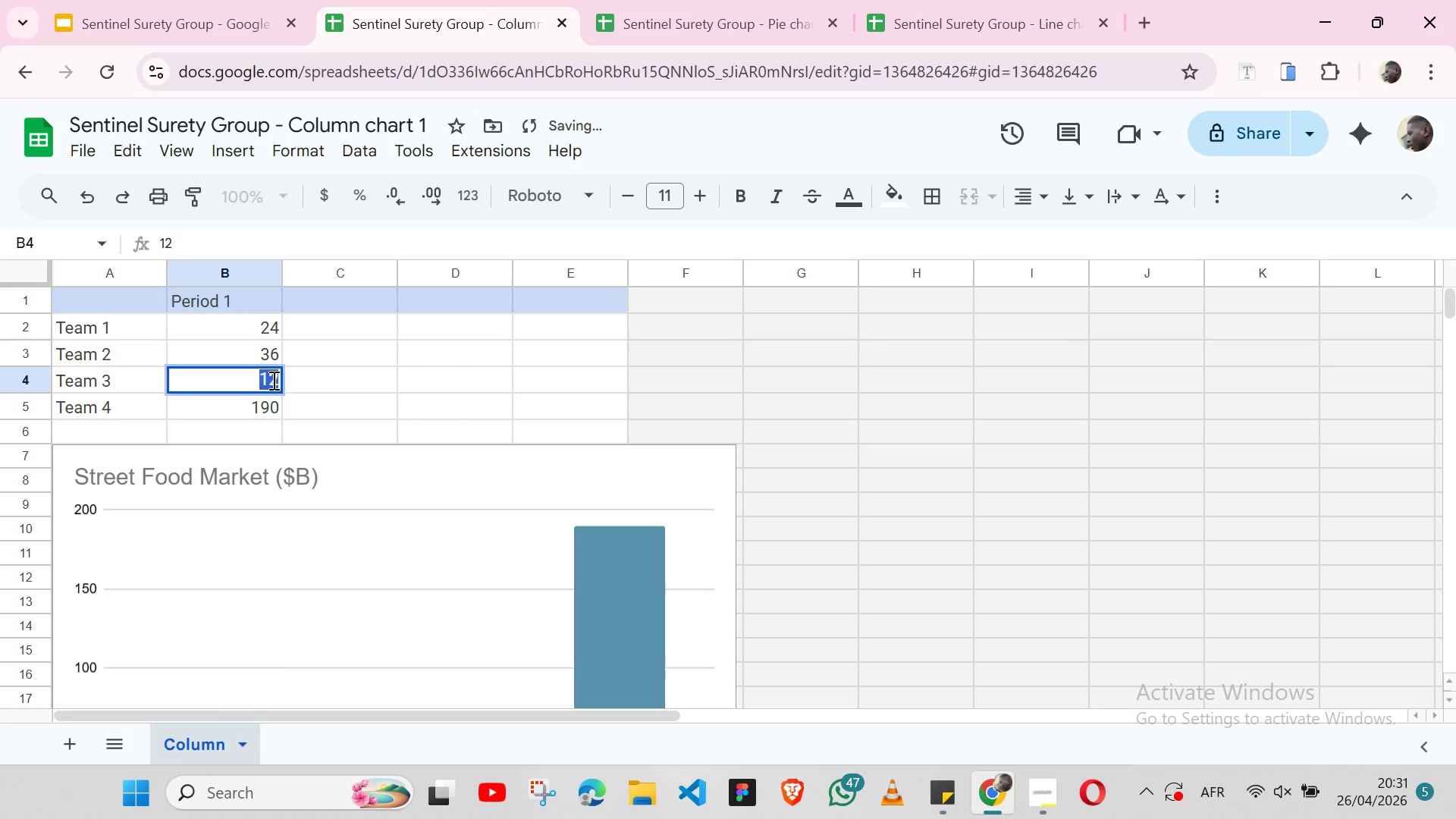 
triple_click([272, 380])
 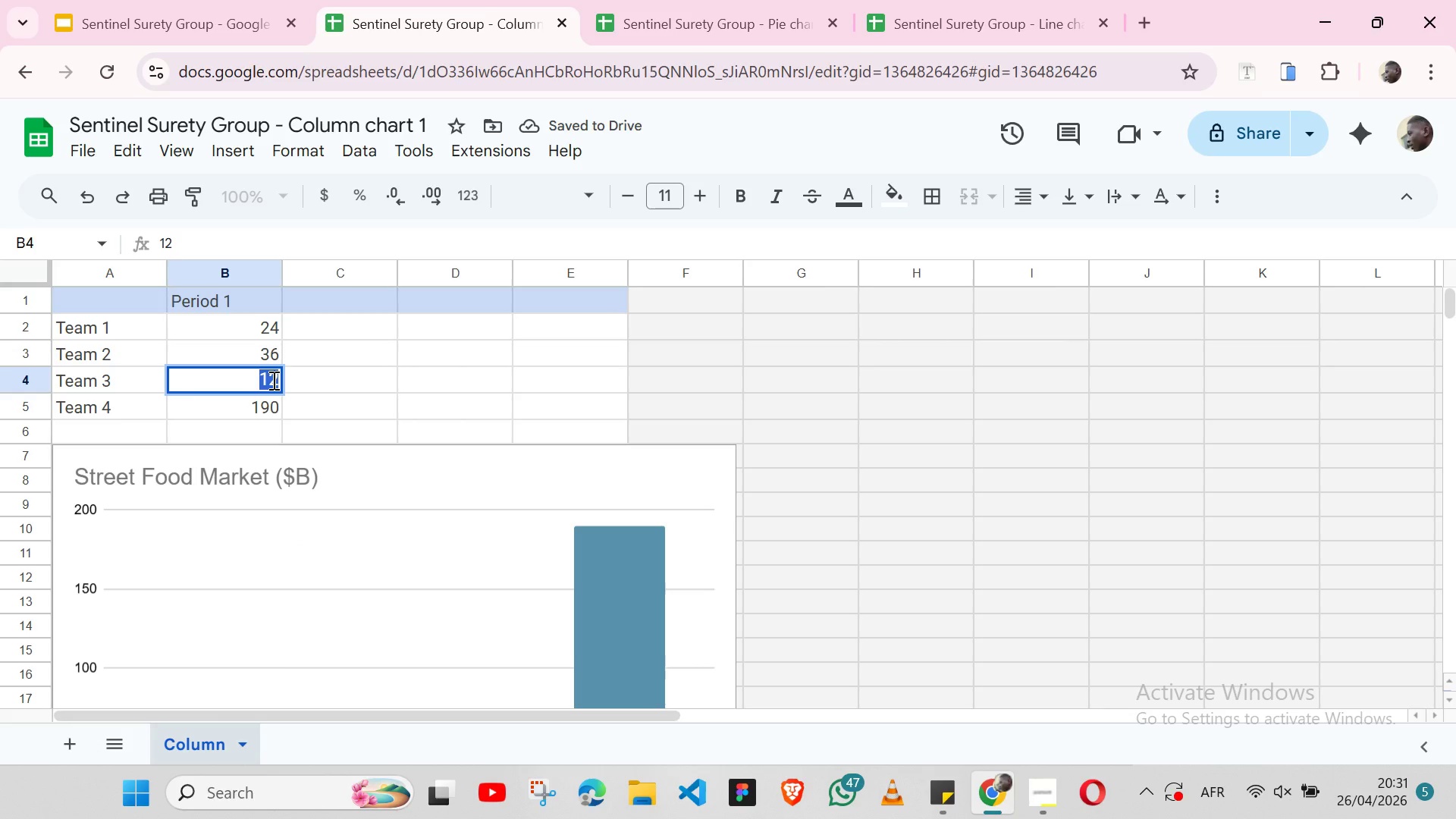 
type(175)
 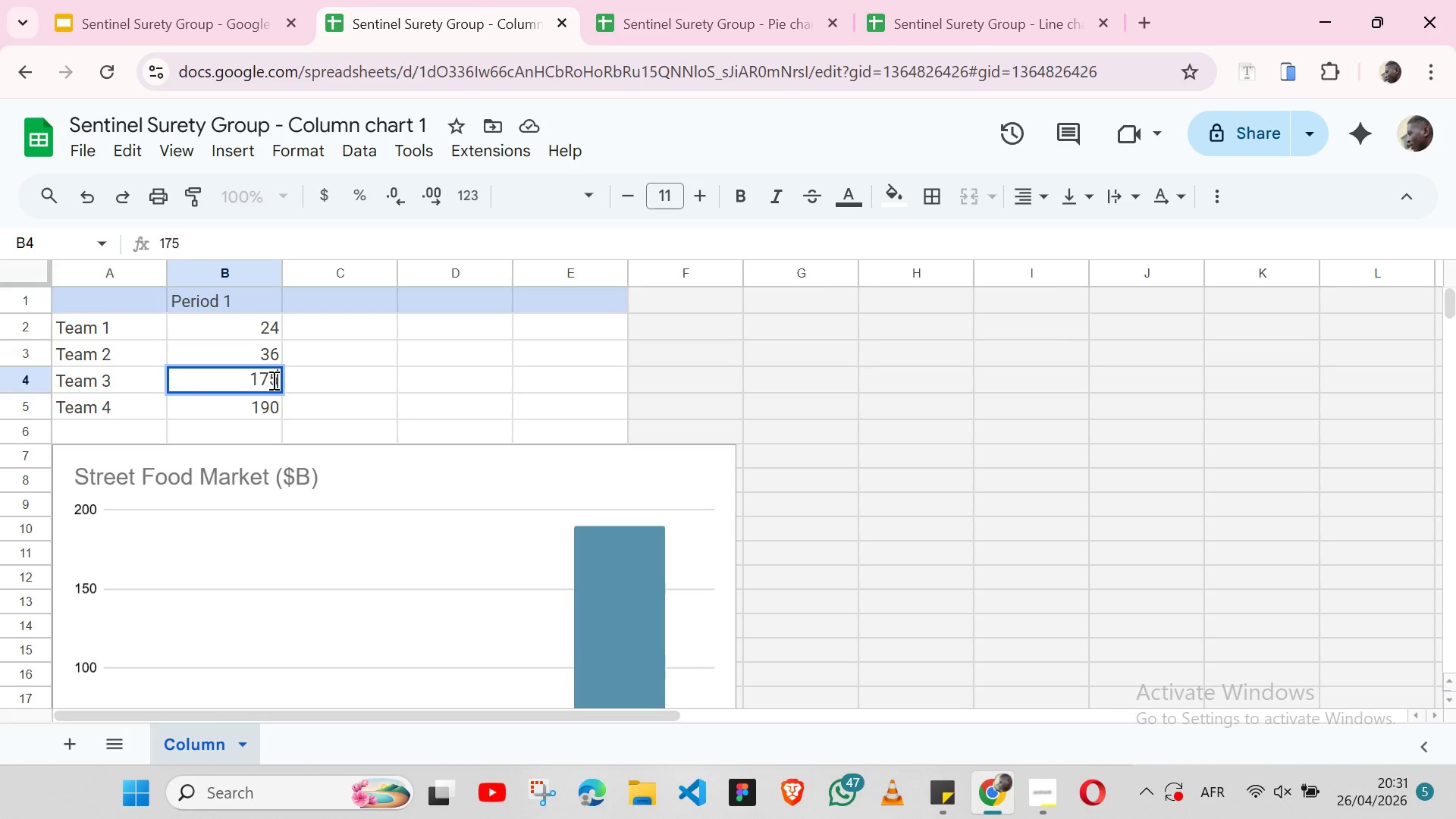 
wait(8.28)
 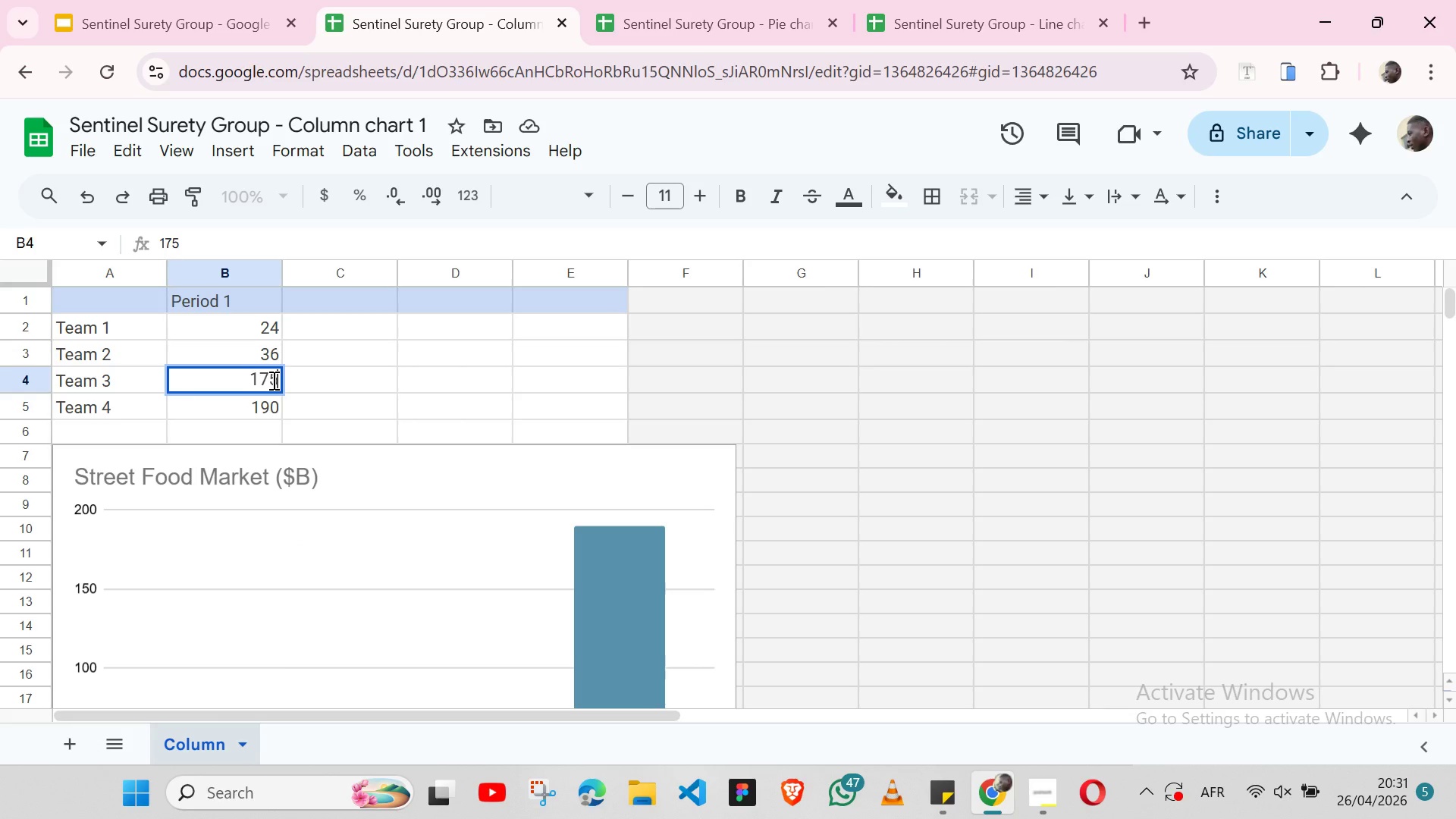 
double_click([268, 356])
 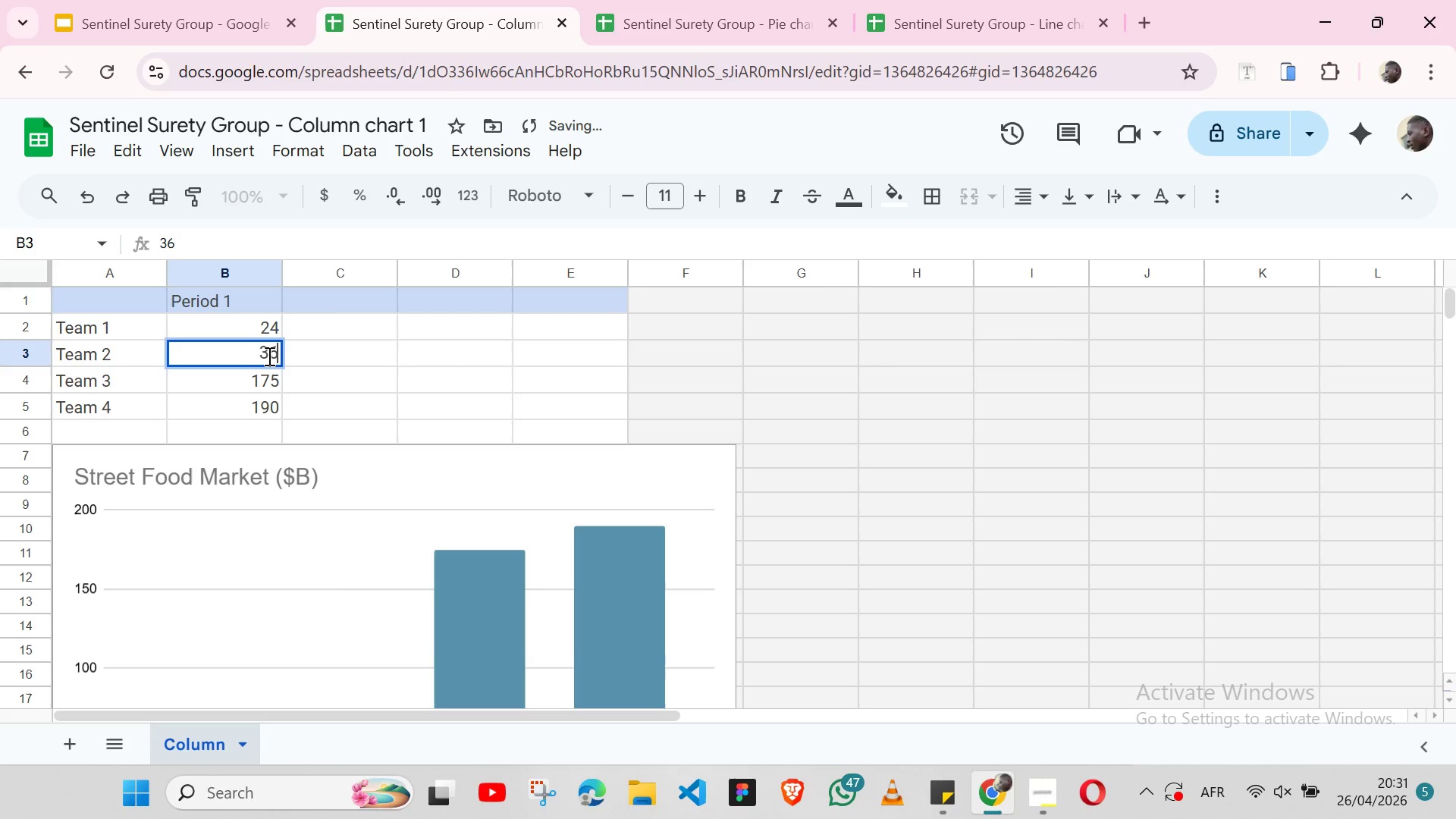 
triple_click([268, 356])
 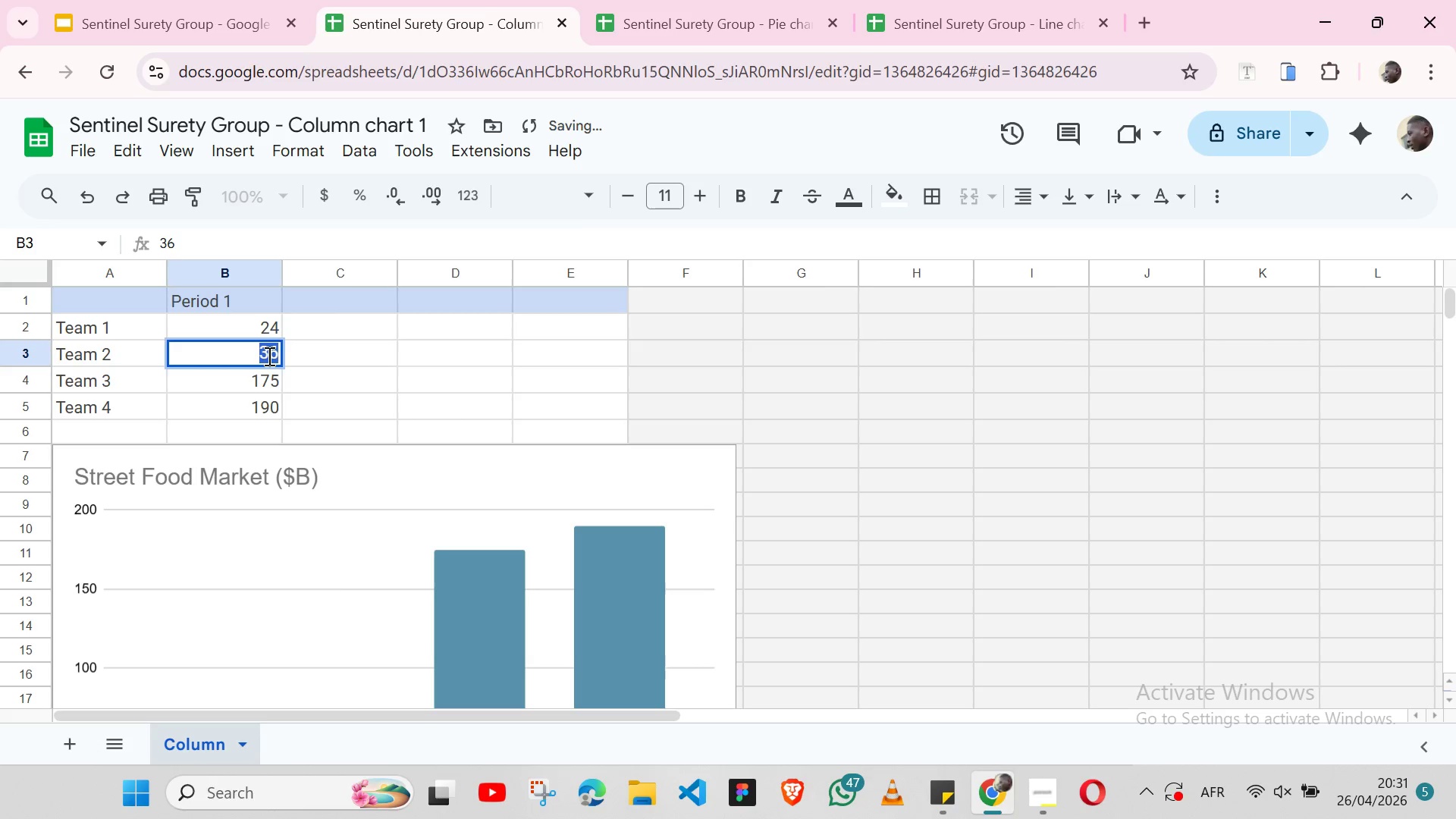 
triple_click([268, 356])
 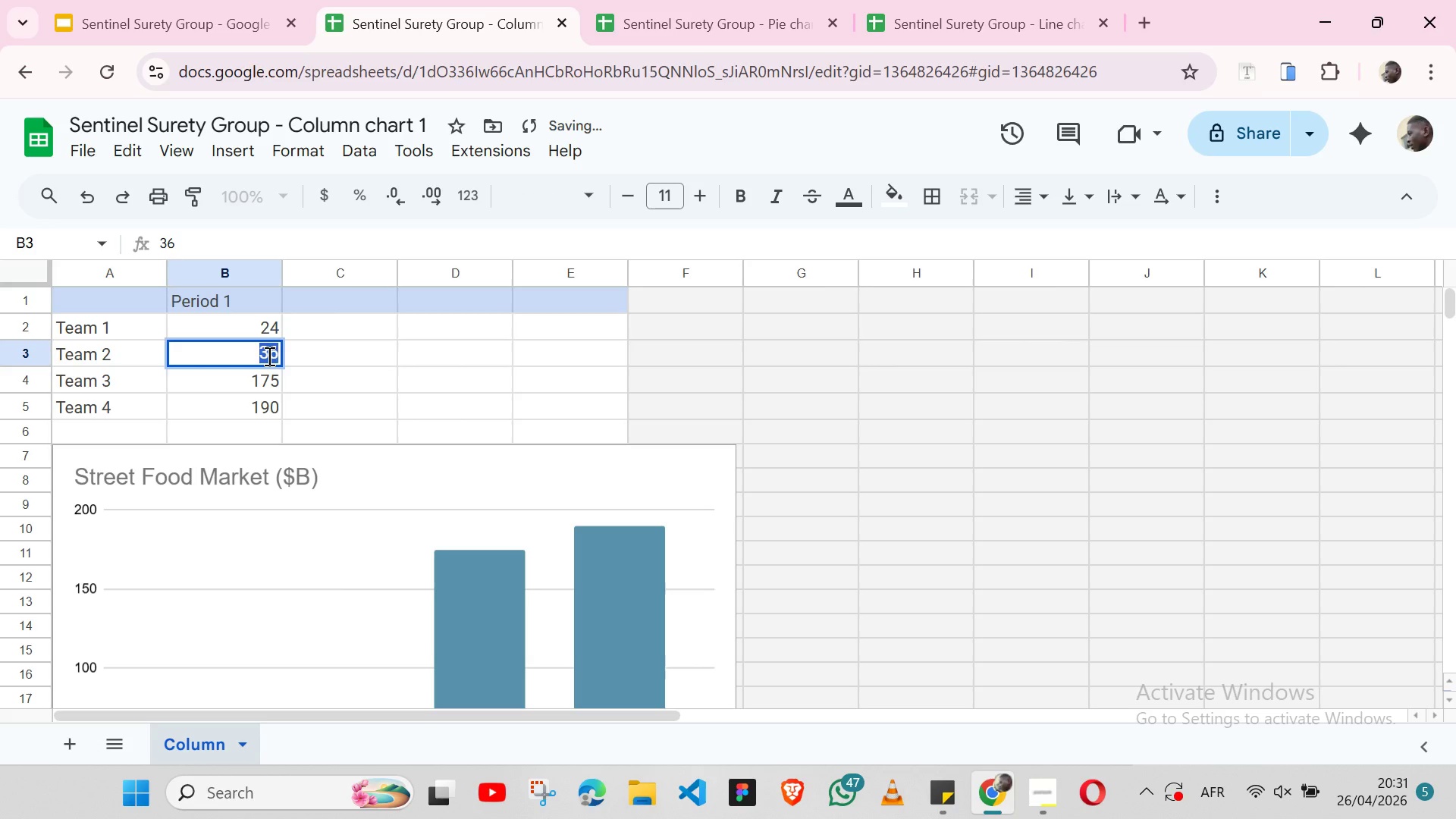 
type(160)
 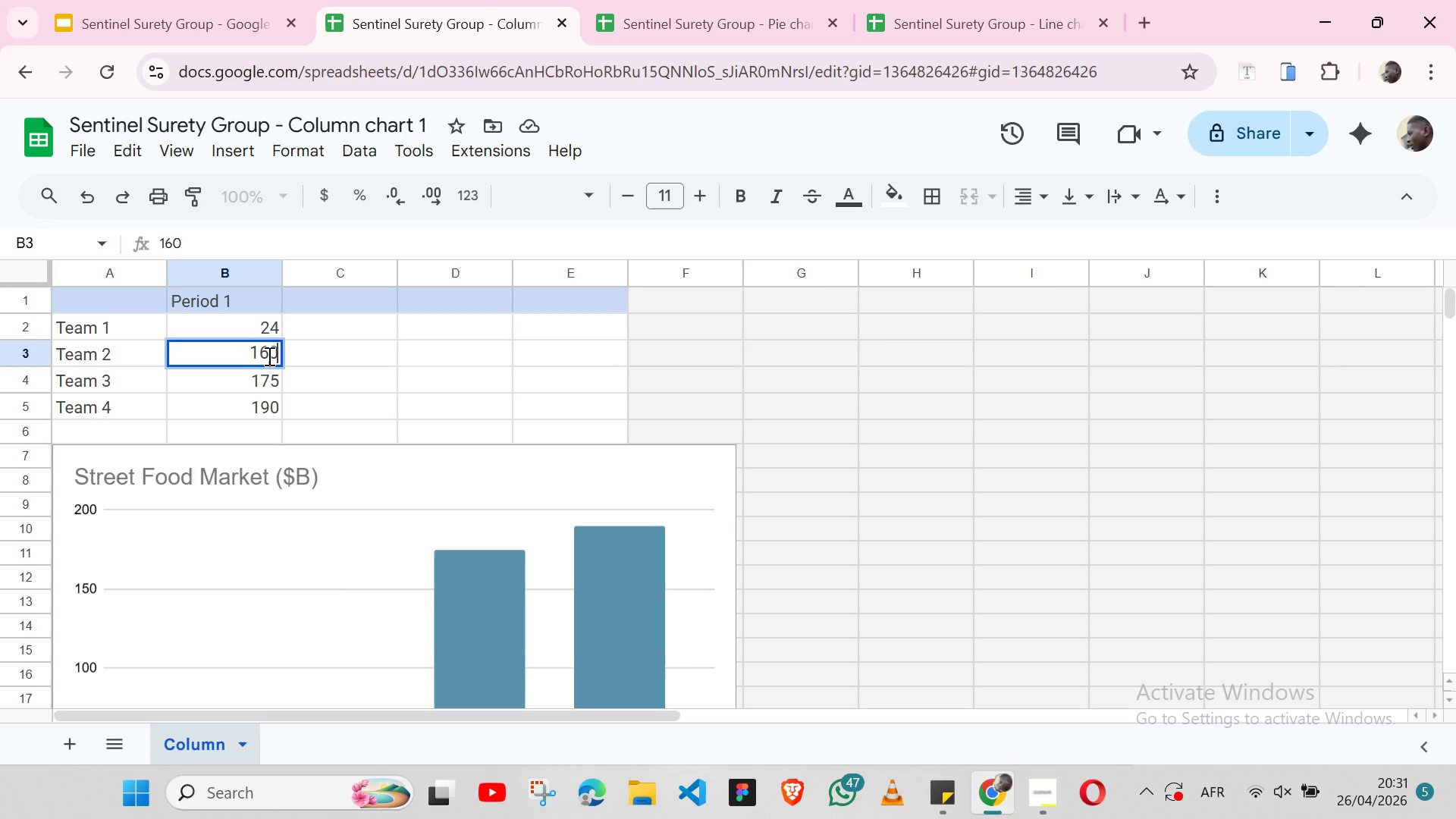 
wait(9.27)
 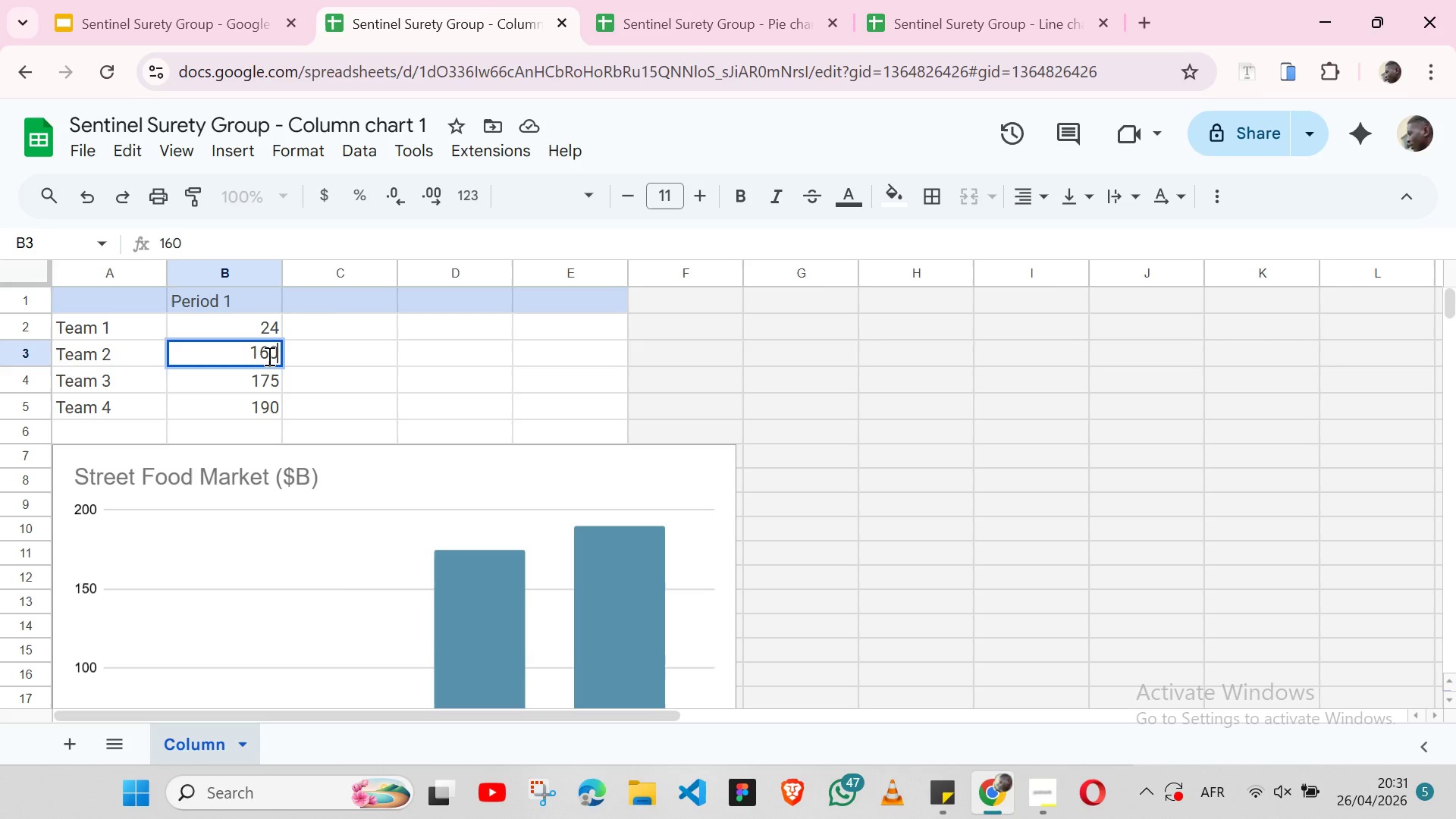 
double_click([267, 324])
 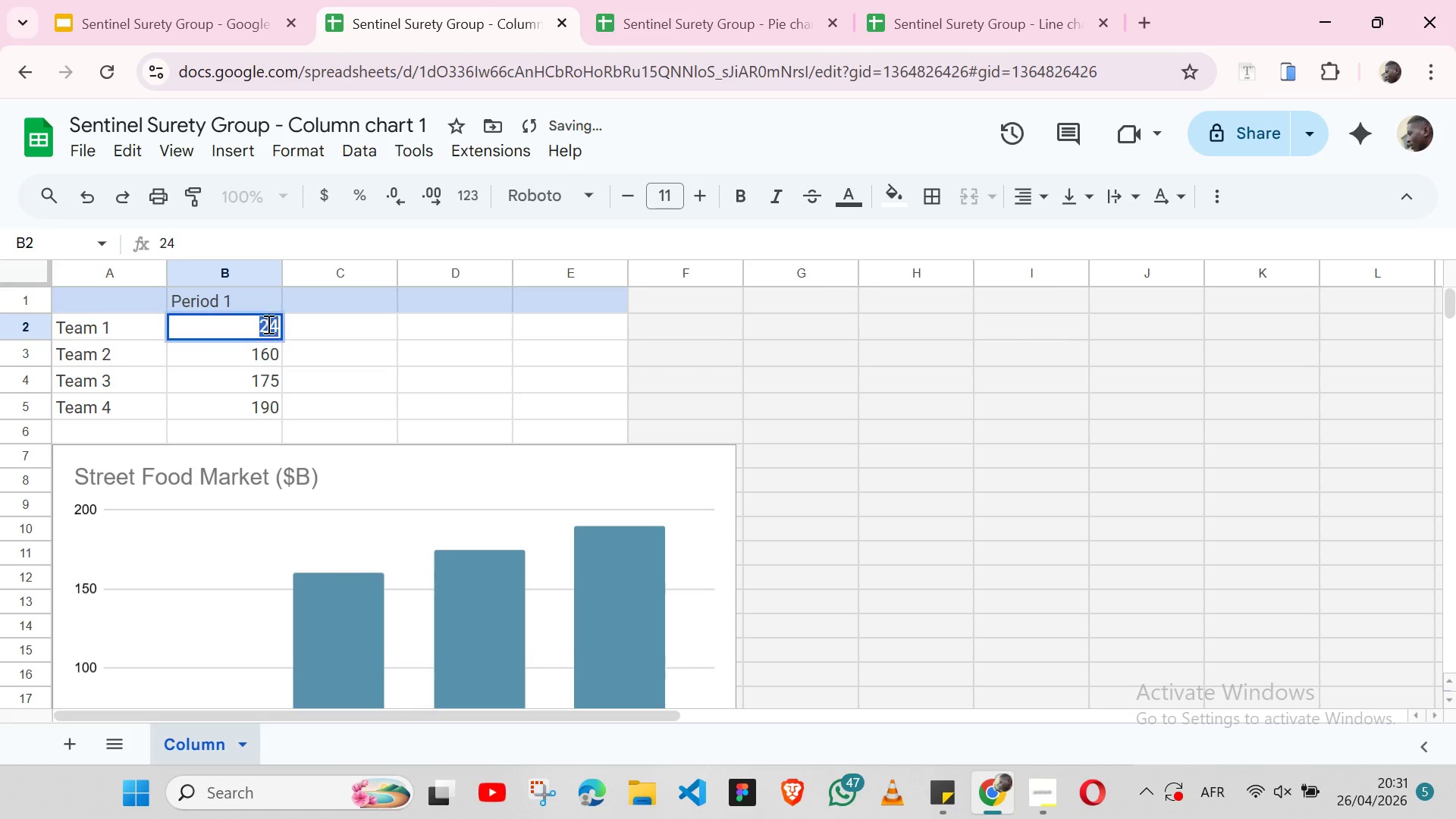 
triple_click([267, 324])
 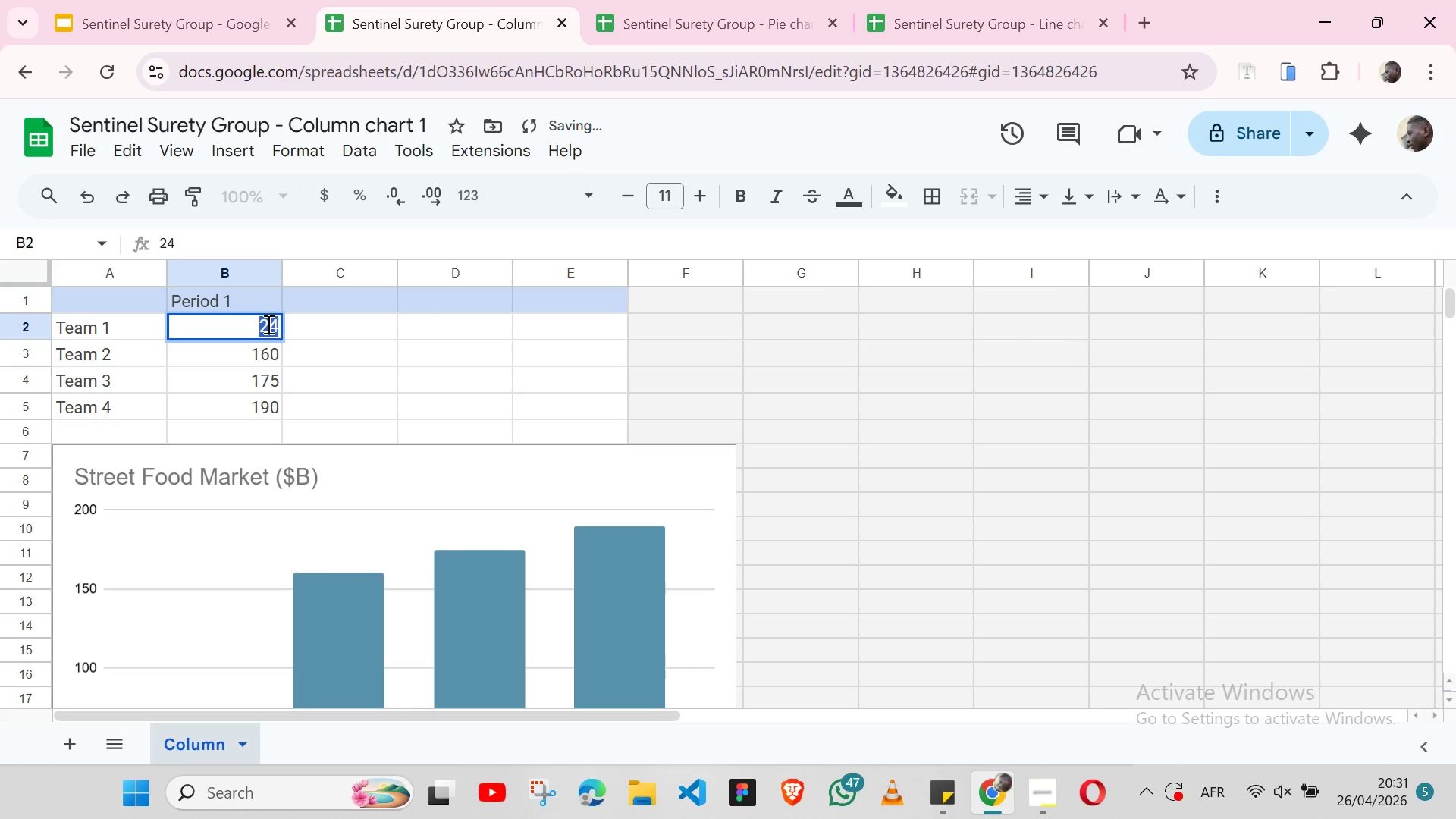 
triple_click([267, 324])
 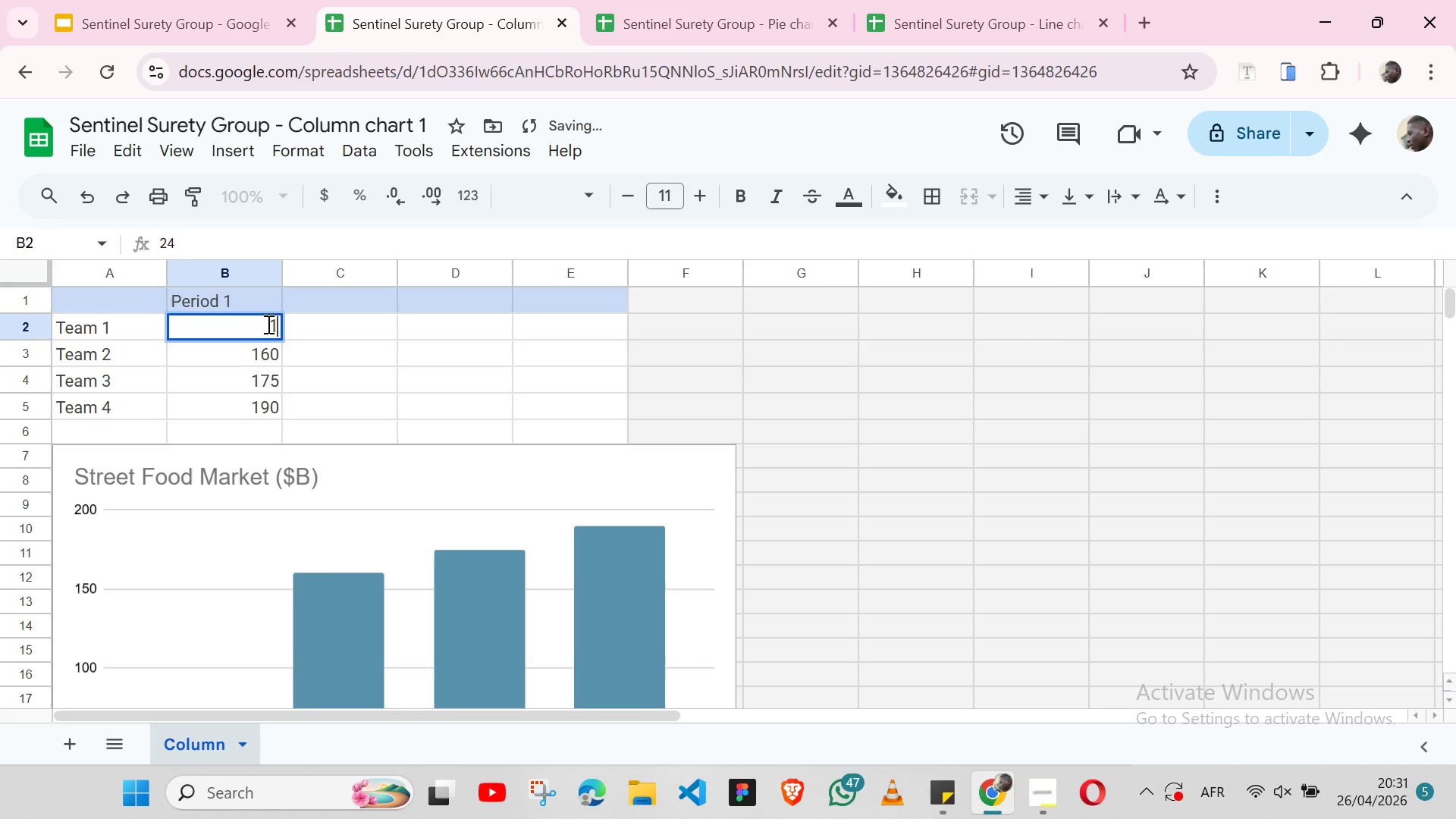 
type(145)
 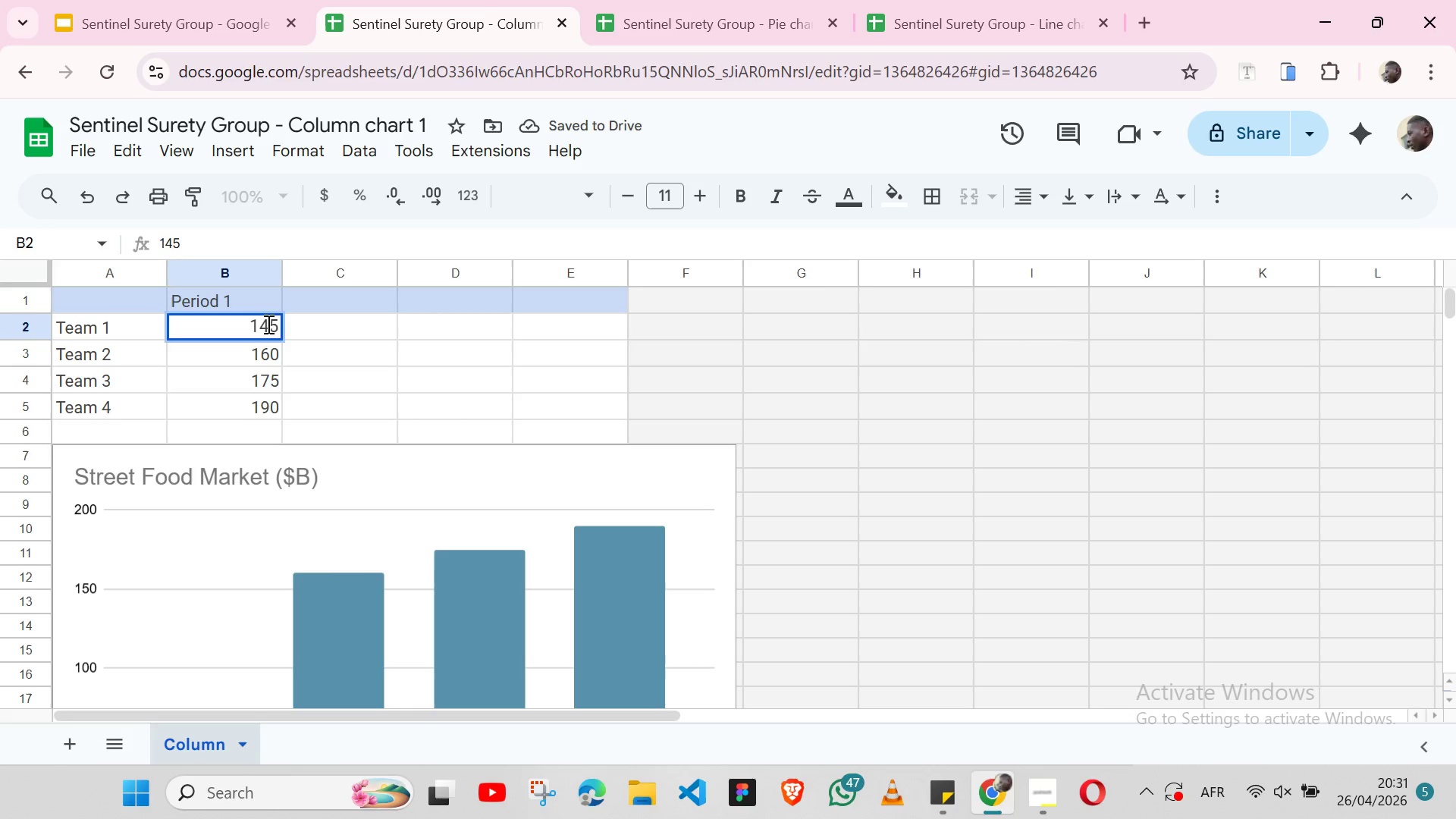 
left_click([612, 320])
 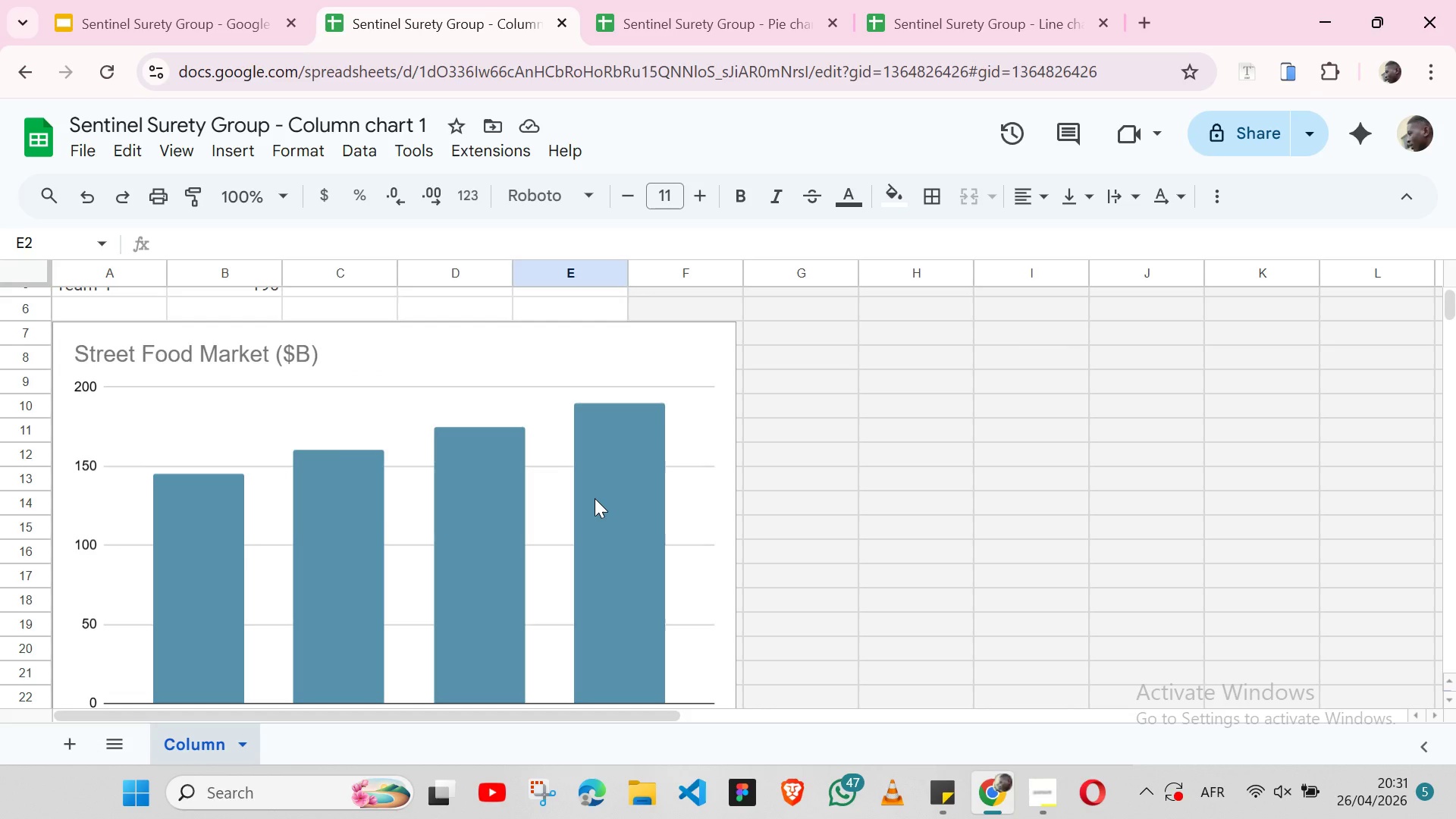 
wait(10.5)
 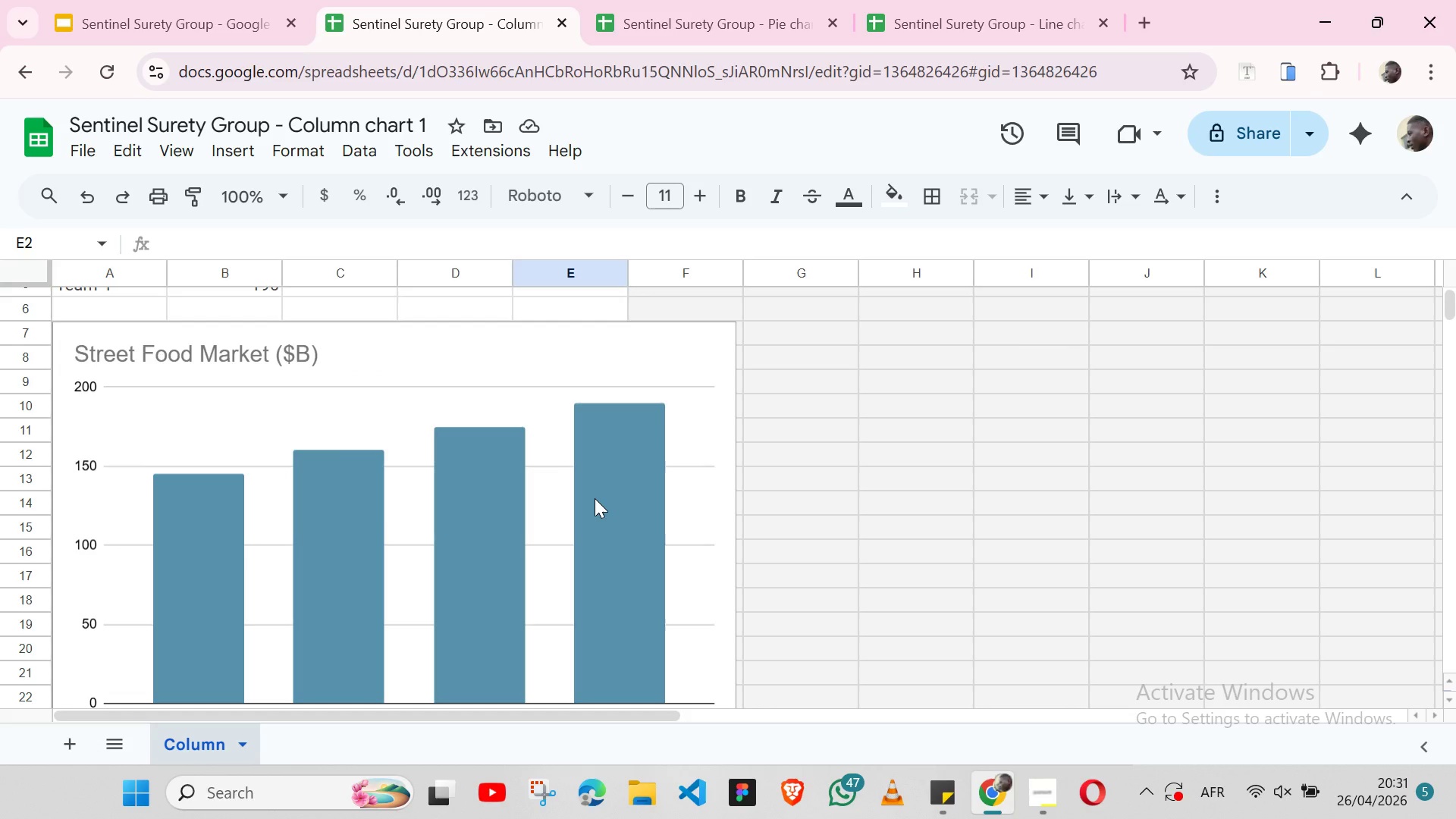 
double_click([102, 320])
 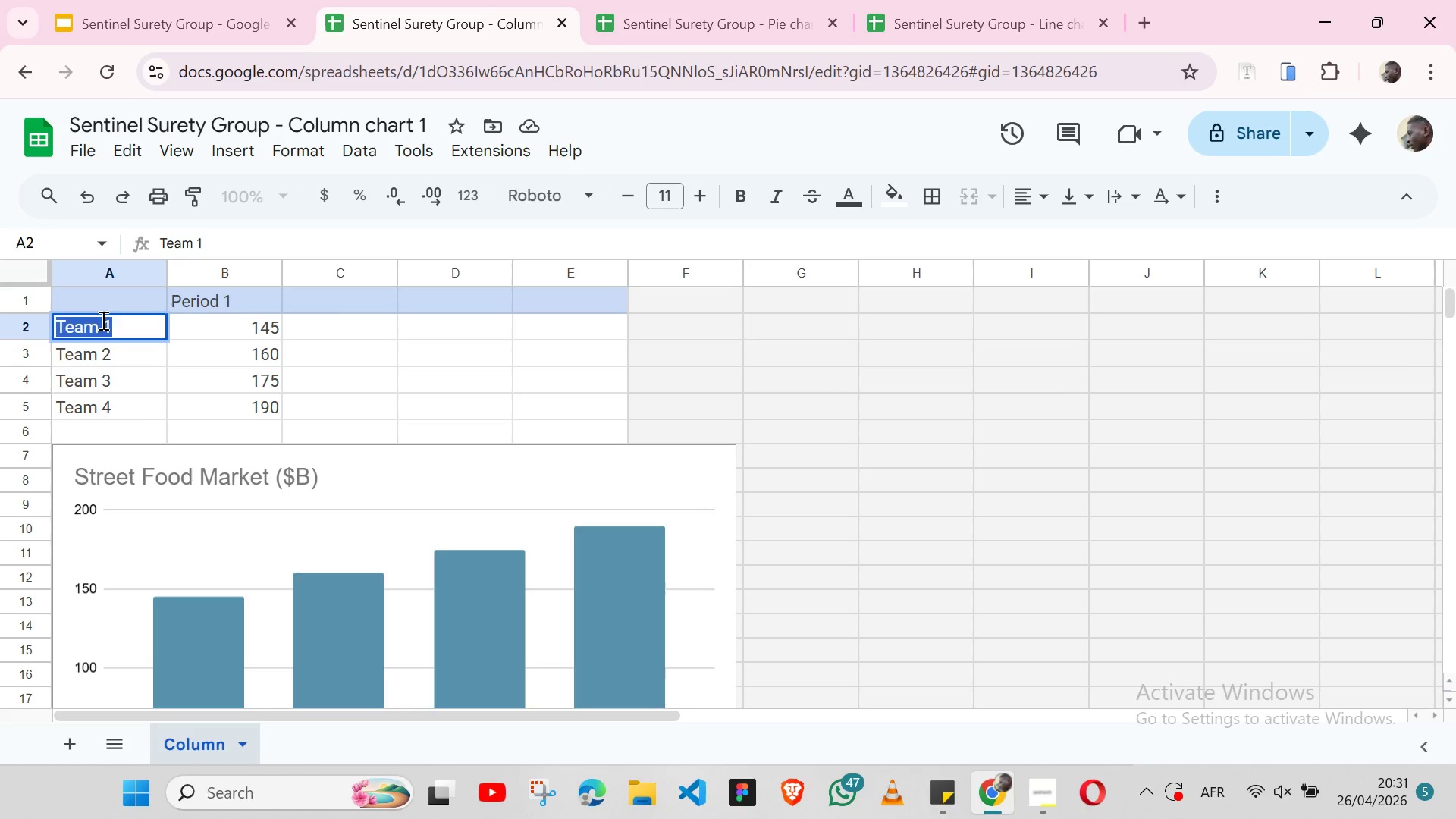 
triple_click([102, 320])
 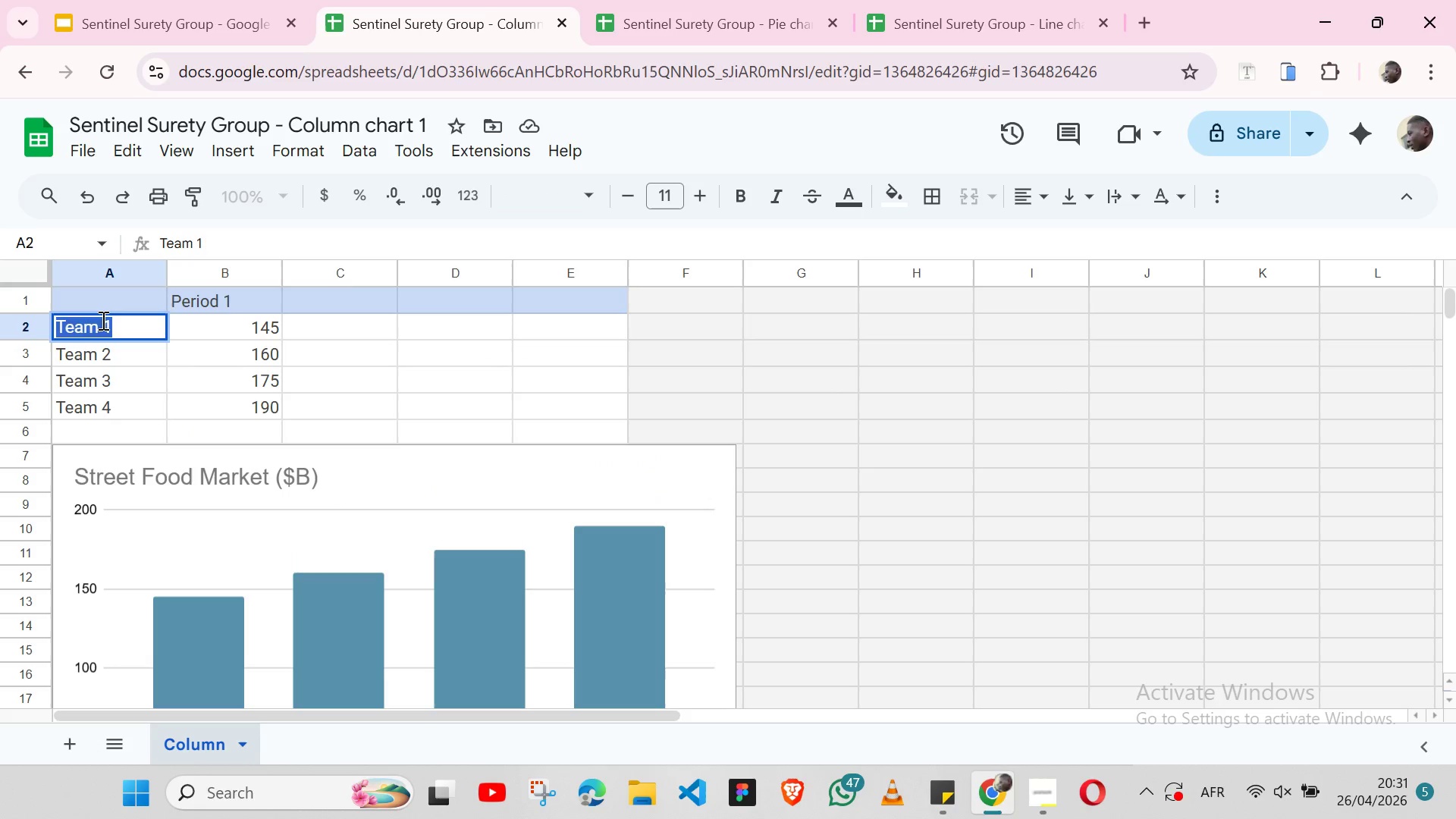 
key(2)
 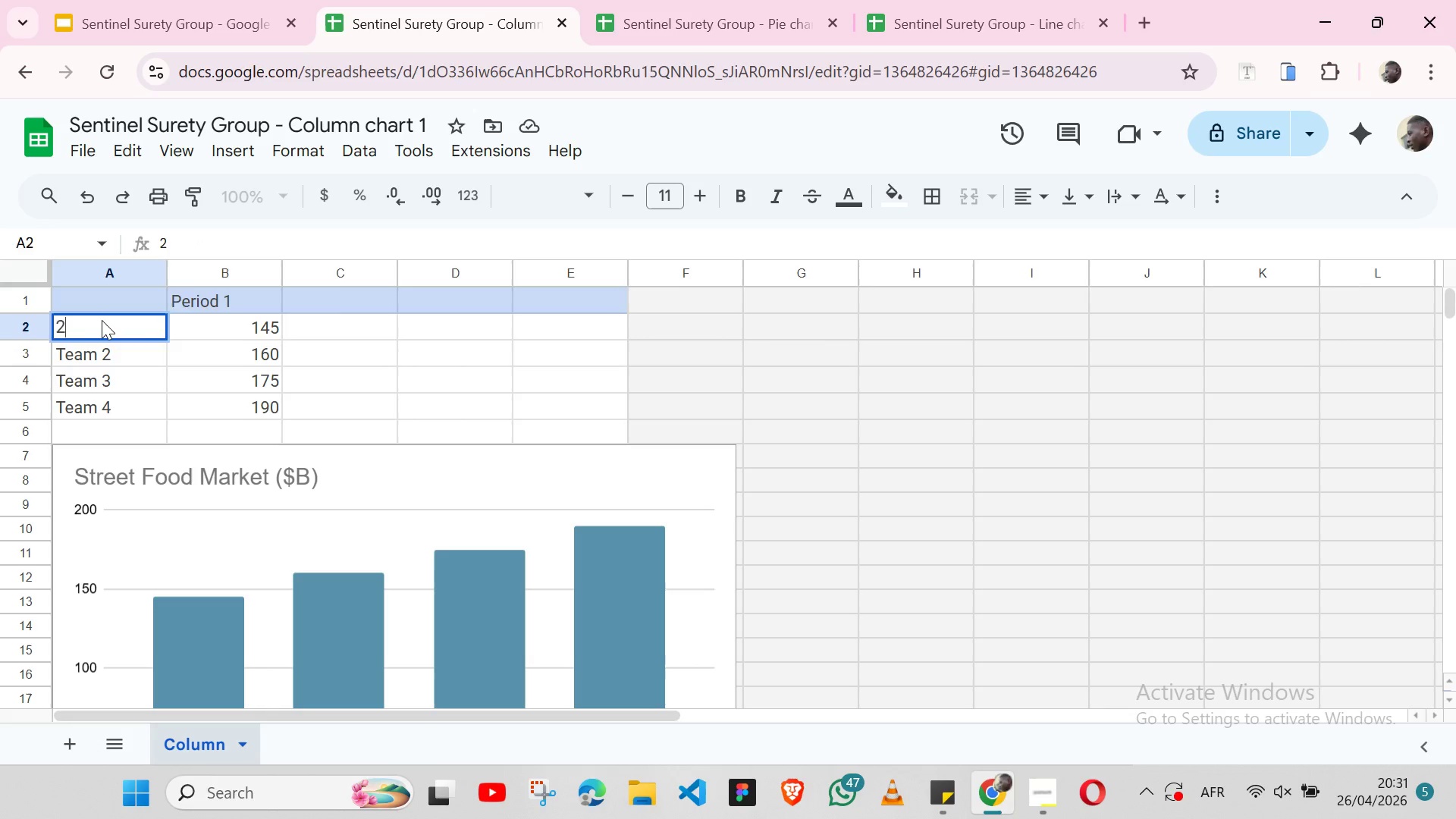 
key(Tab)
 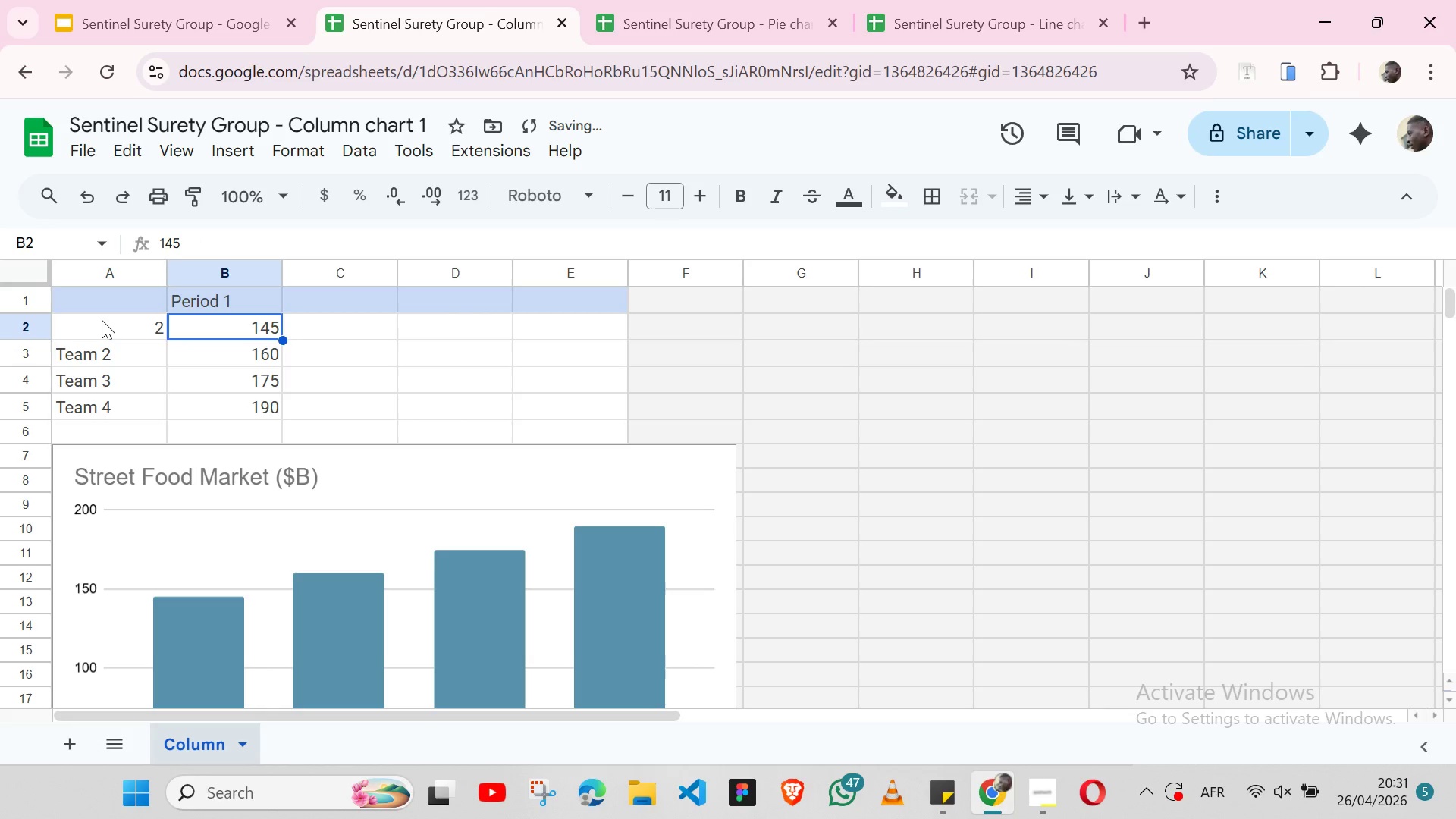 
key(CapsLock)
 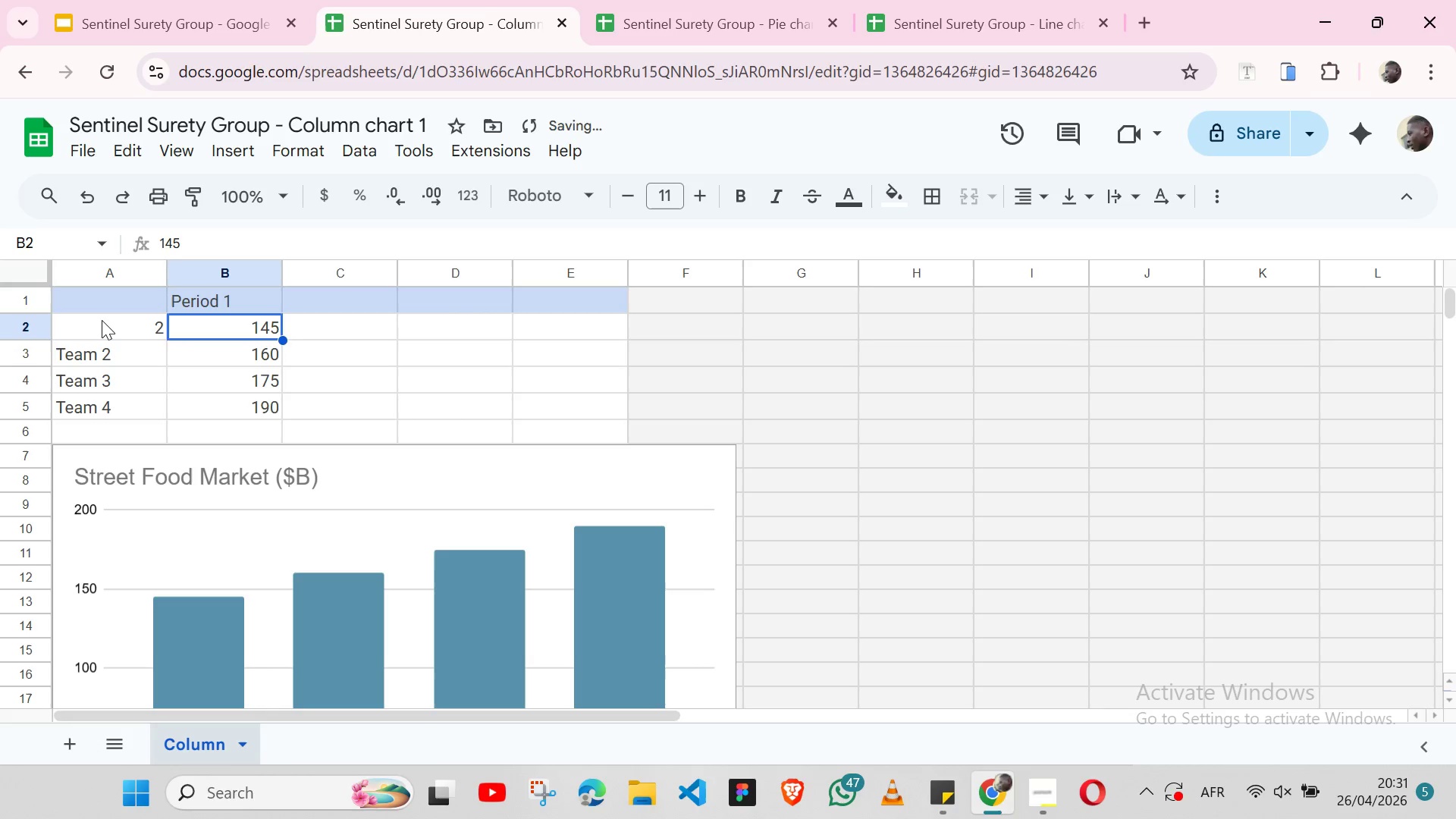 
key(Shift+Tab)
 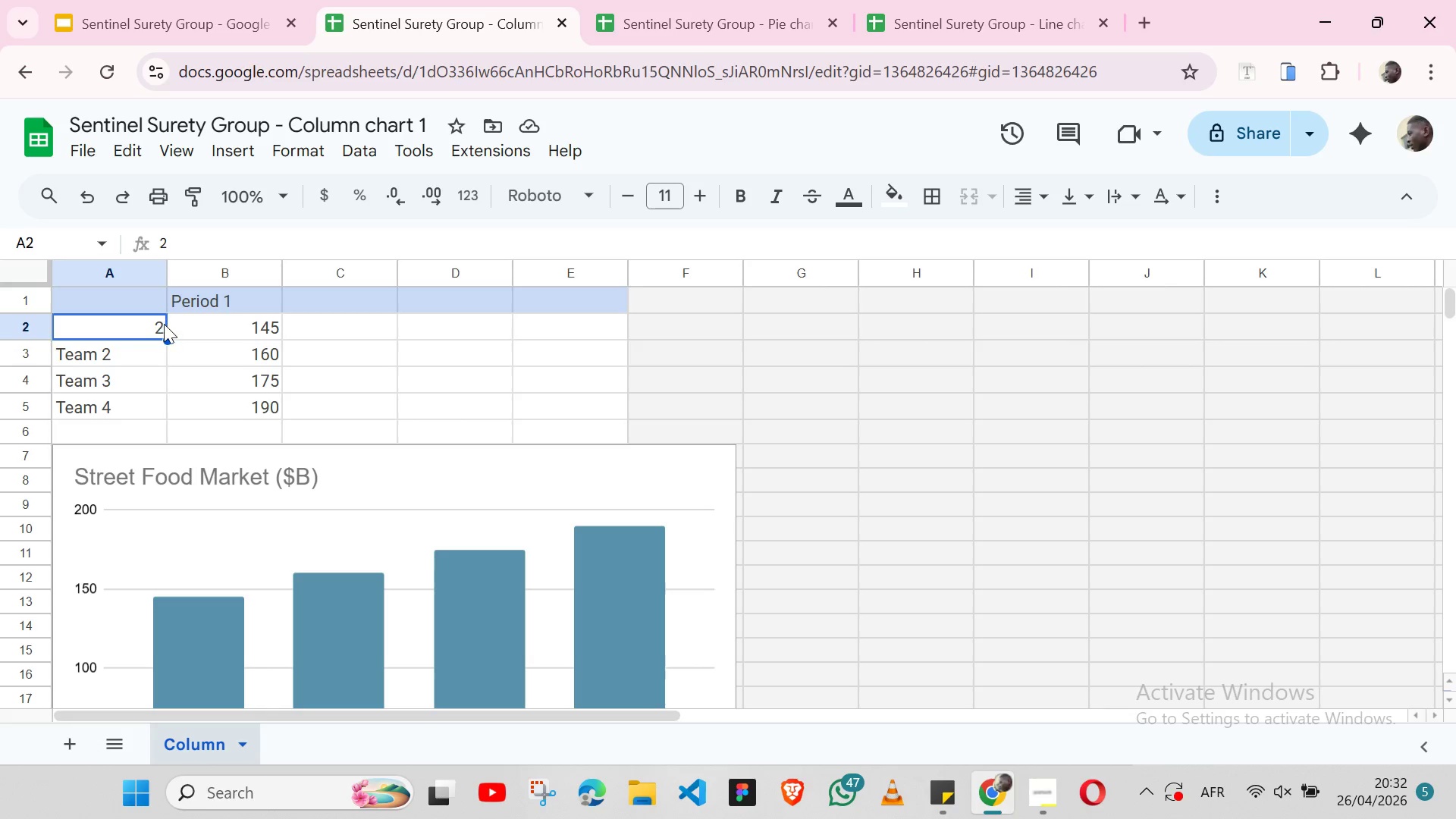 
key(Enter)
 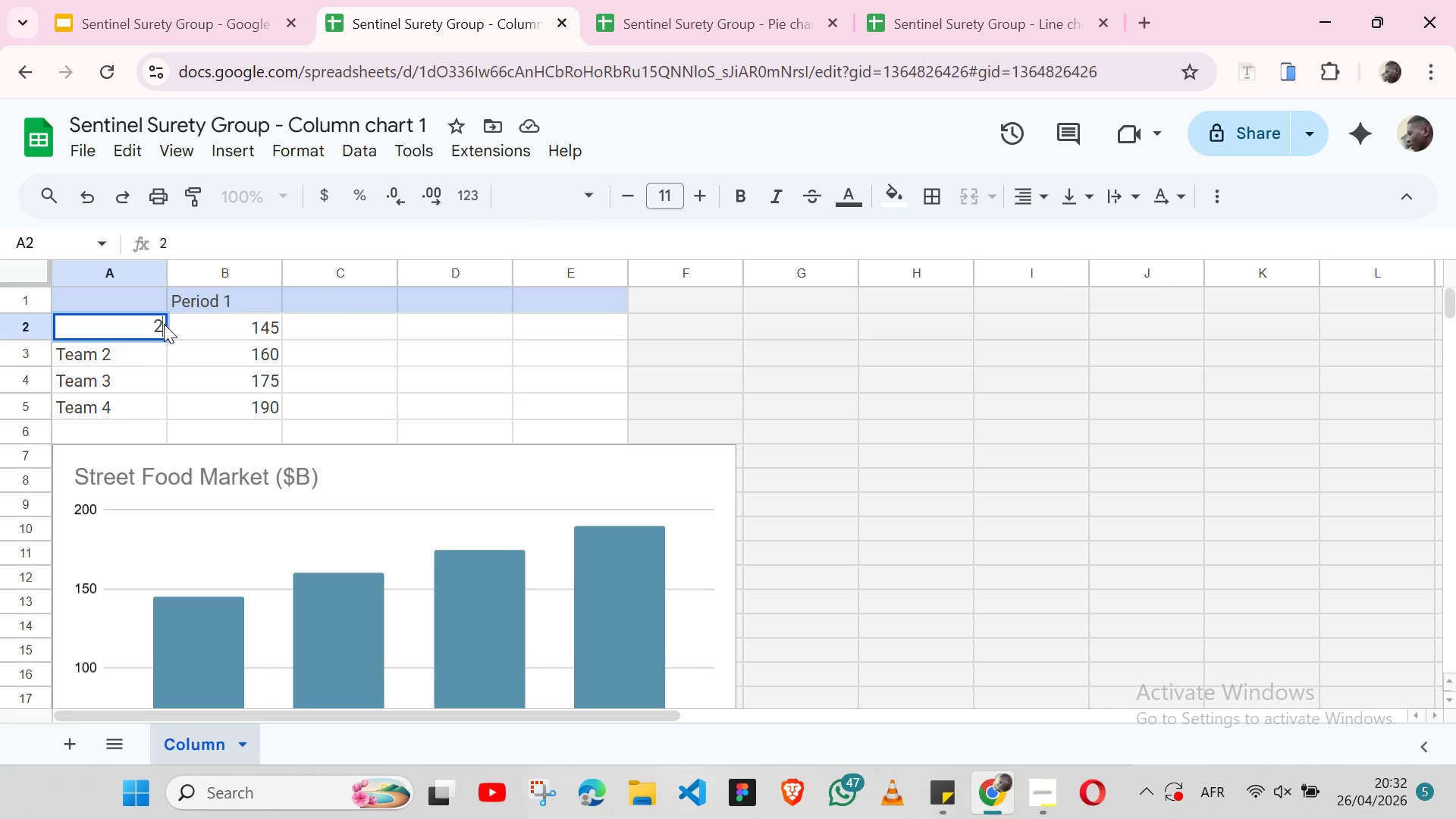 
key(K)
 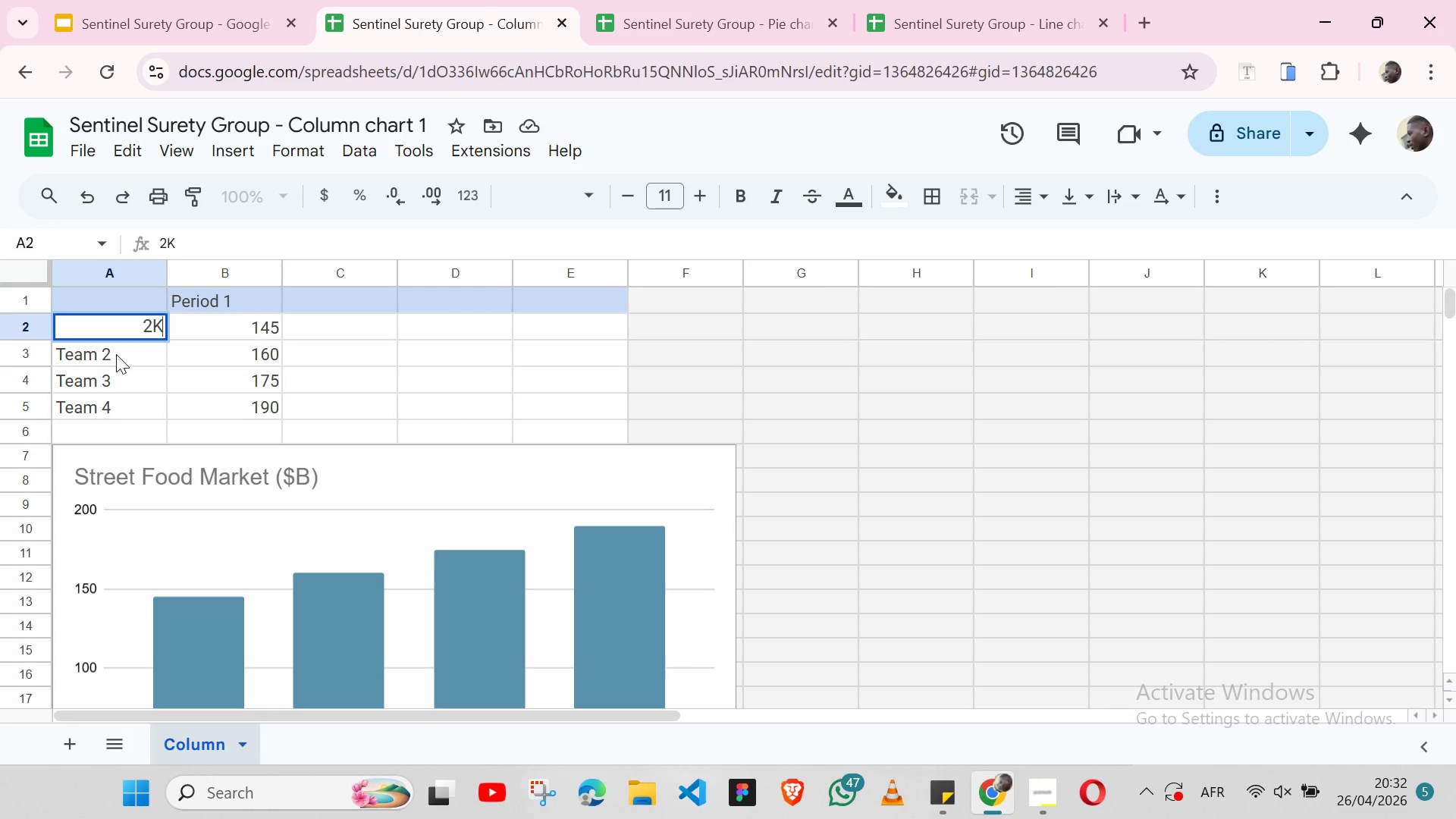 
double_click([116, 354])
 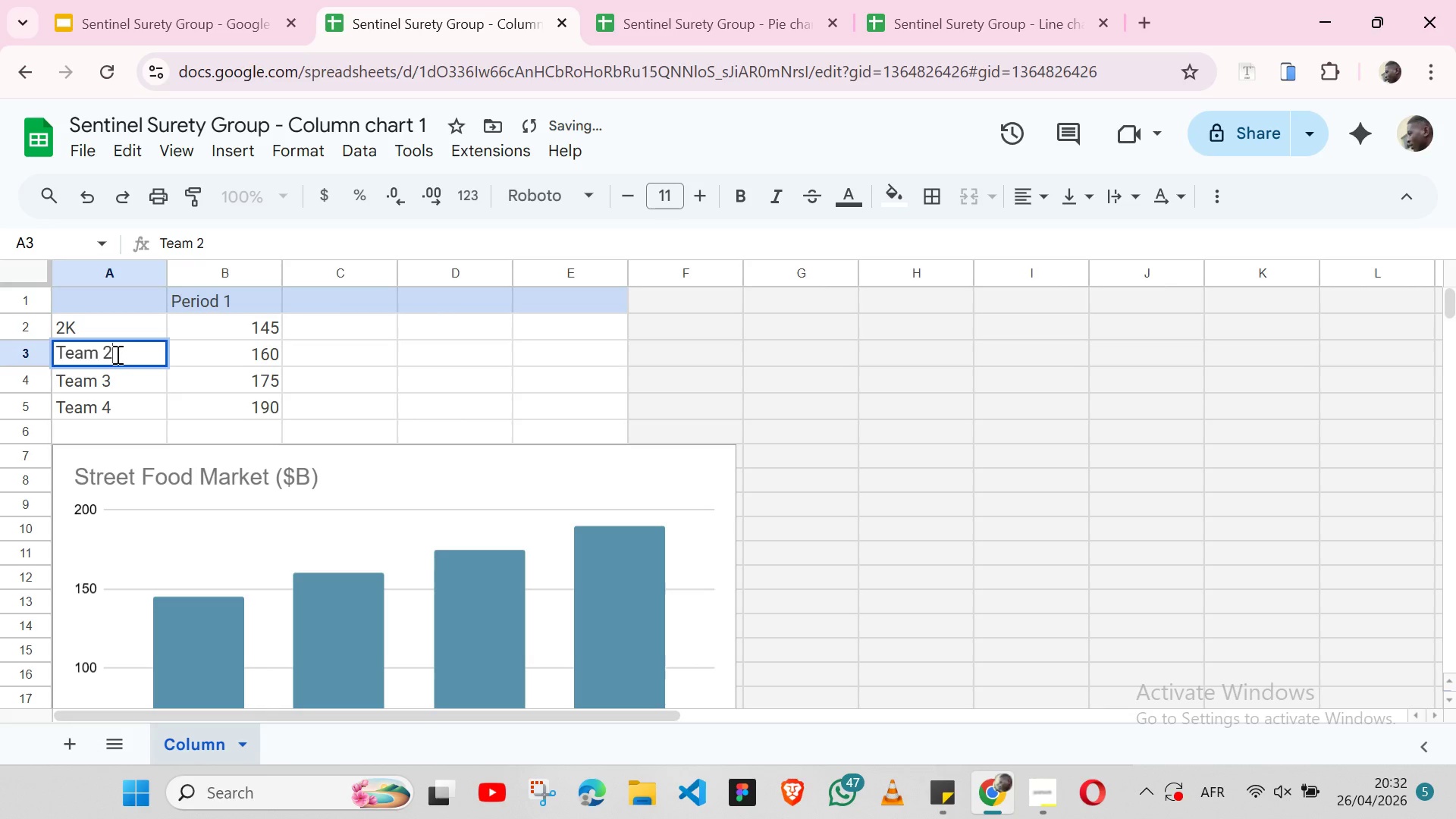 
double_click([116, 354])
 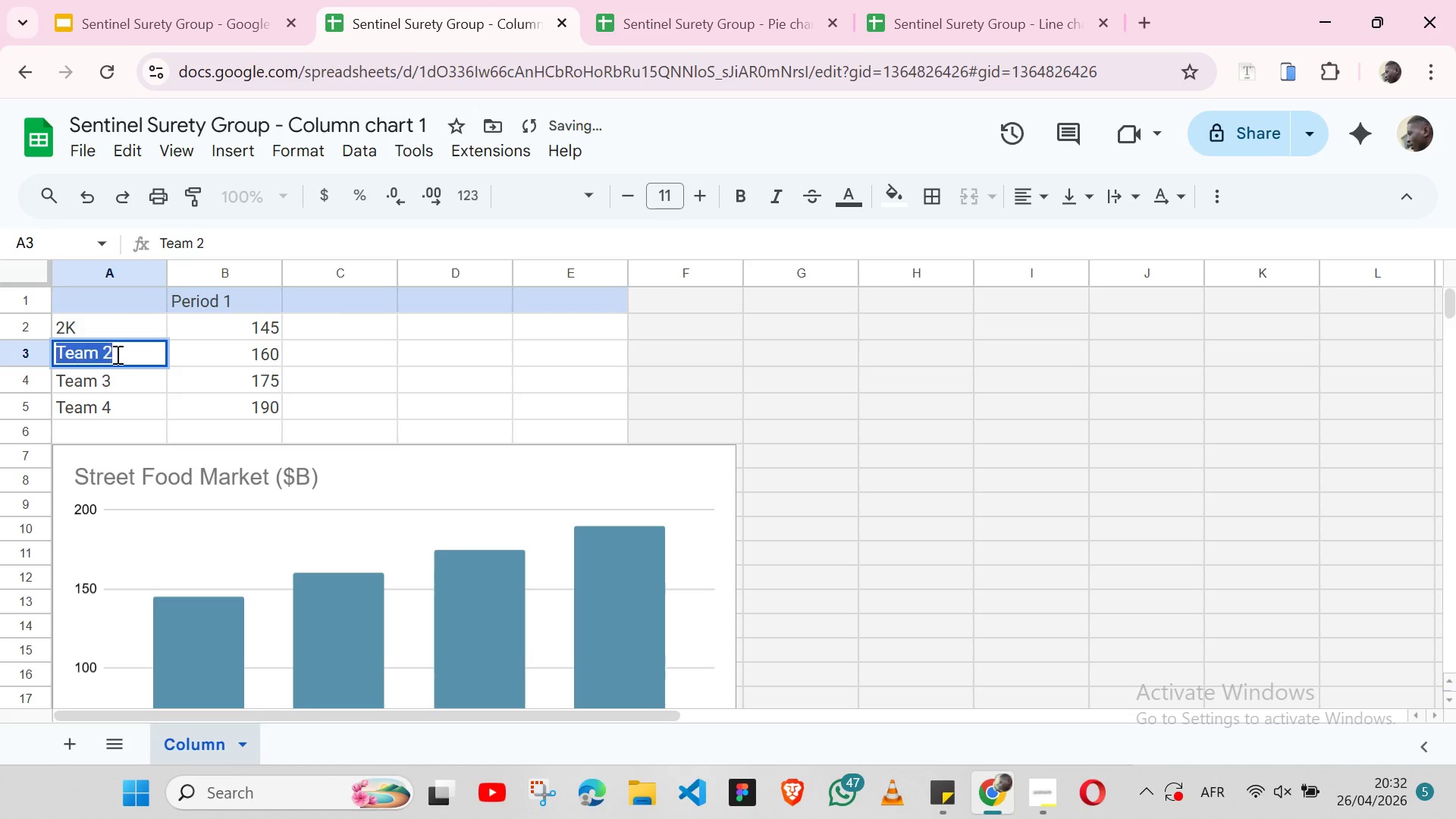 
triple_click([116, 354])
 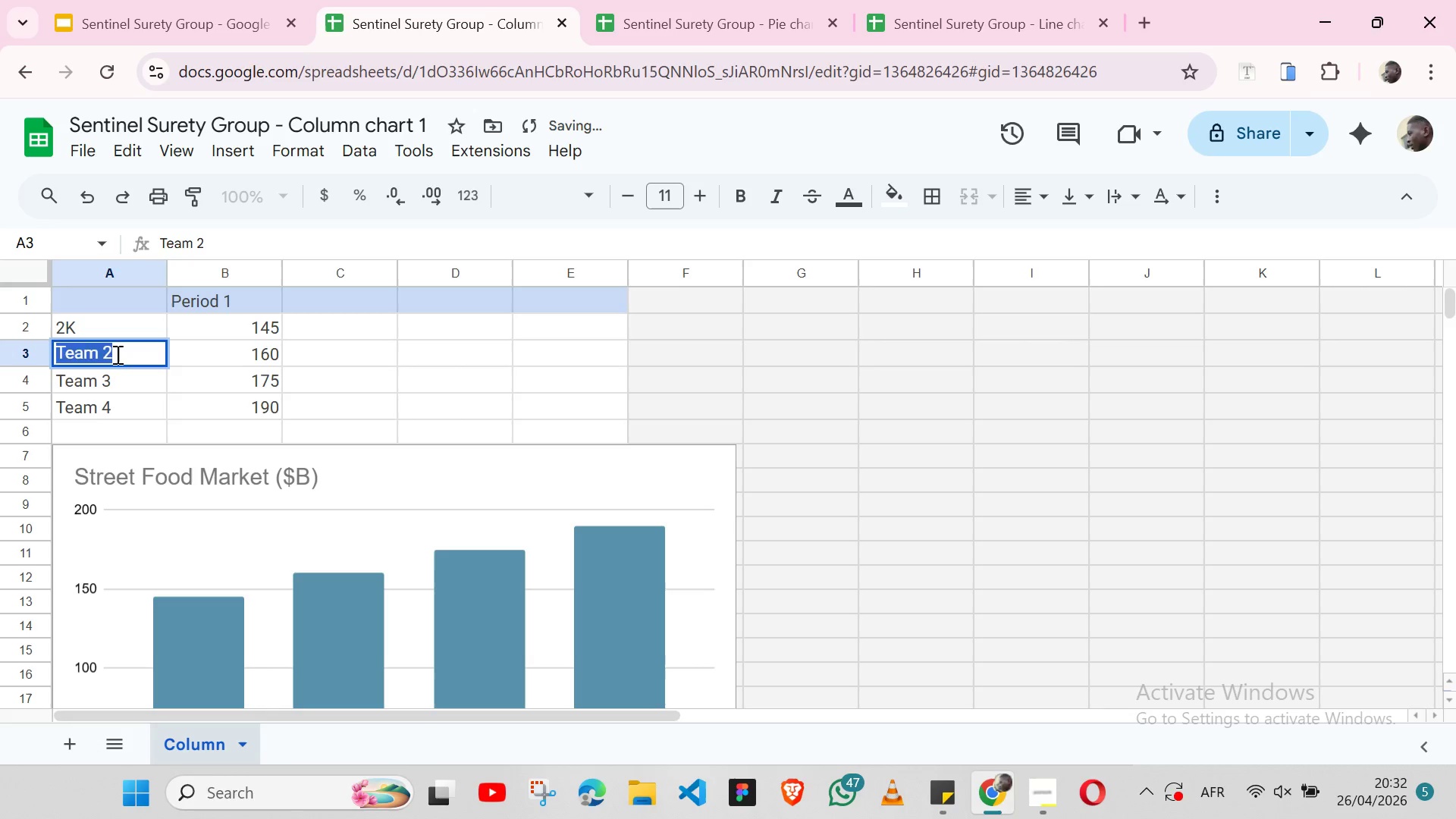 
type(2K)
 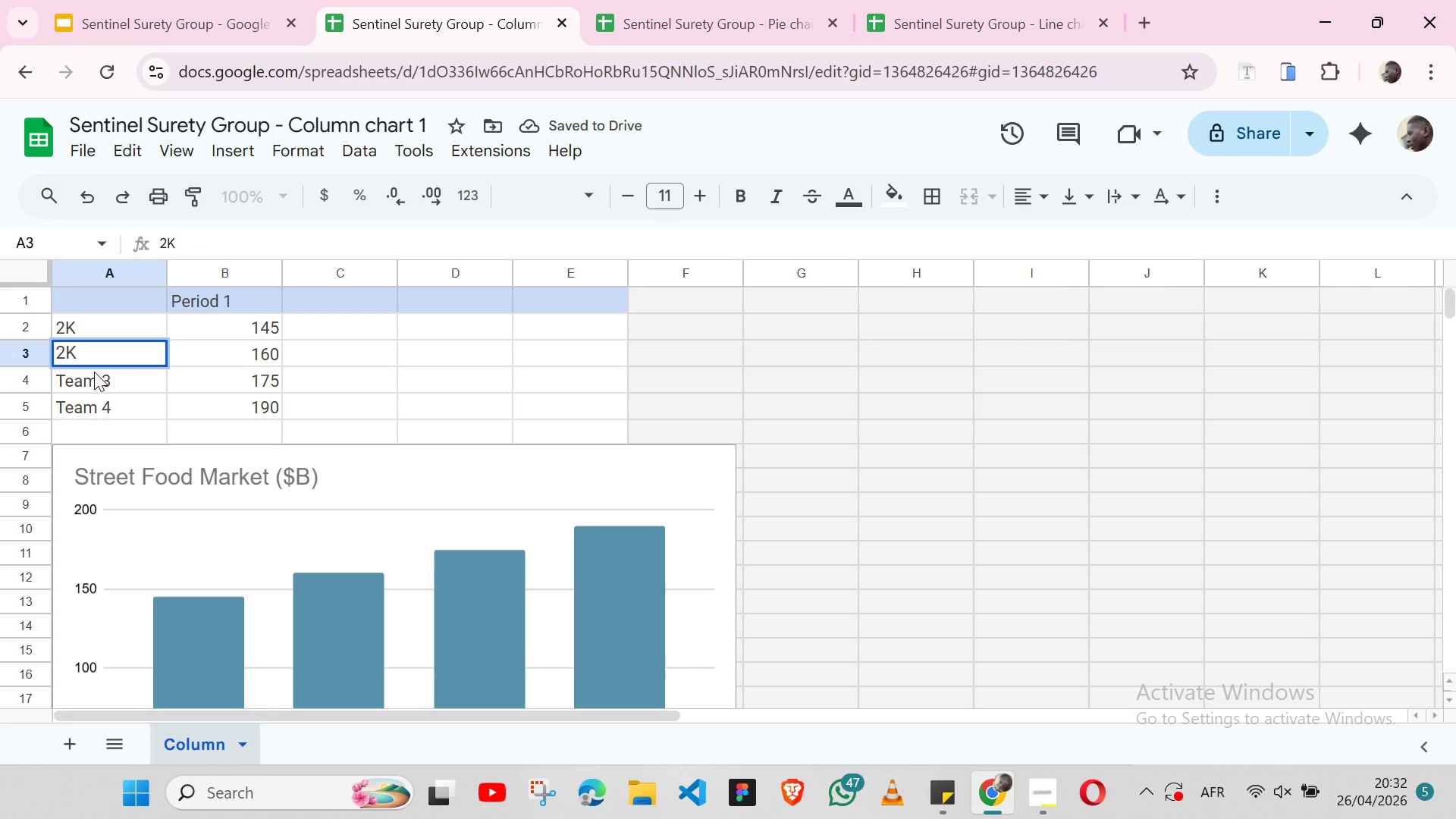 
double_click([94, 372])
 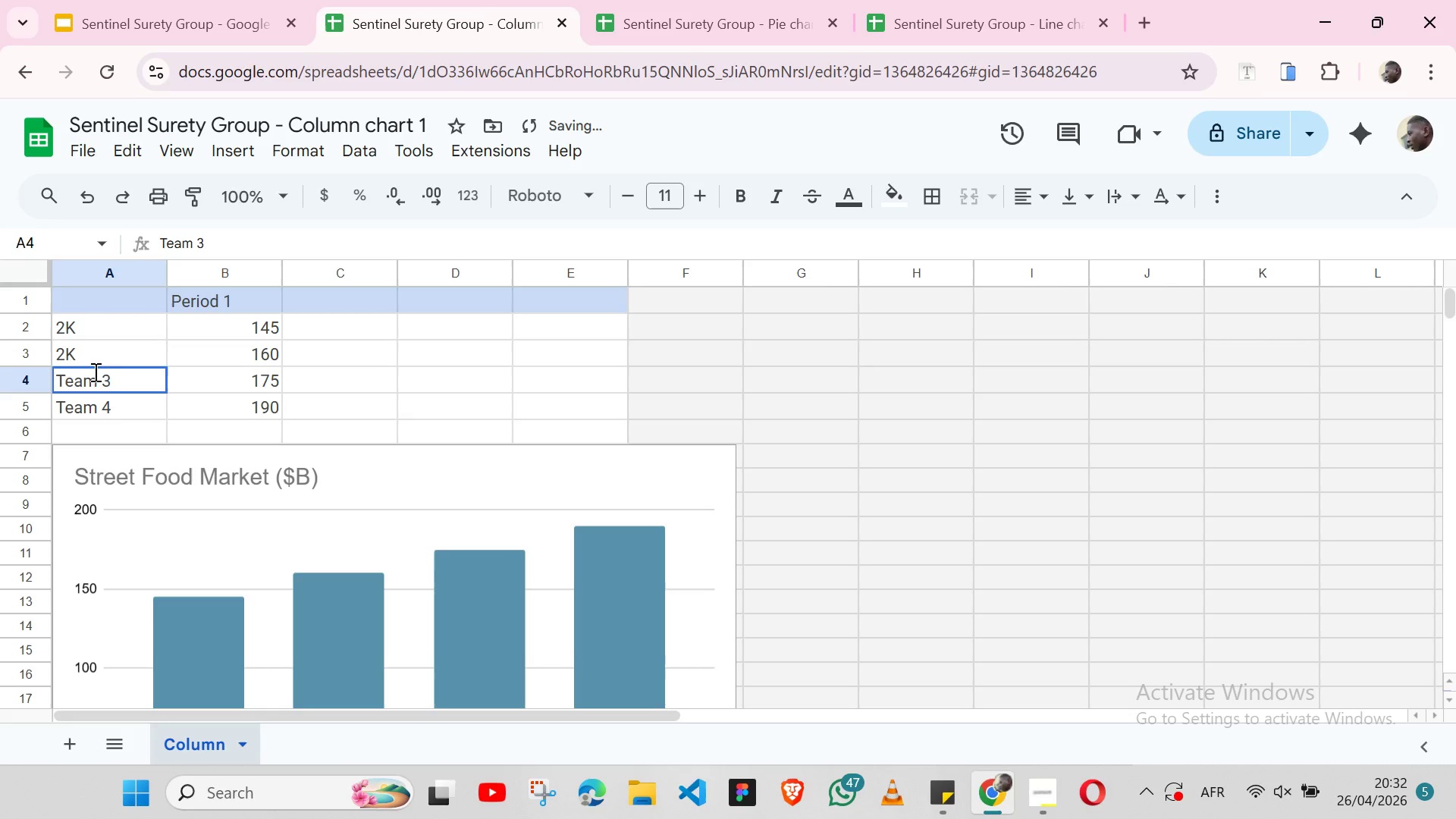 
triple_click([94, 372])
 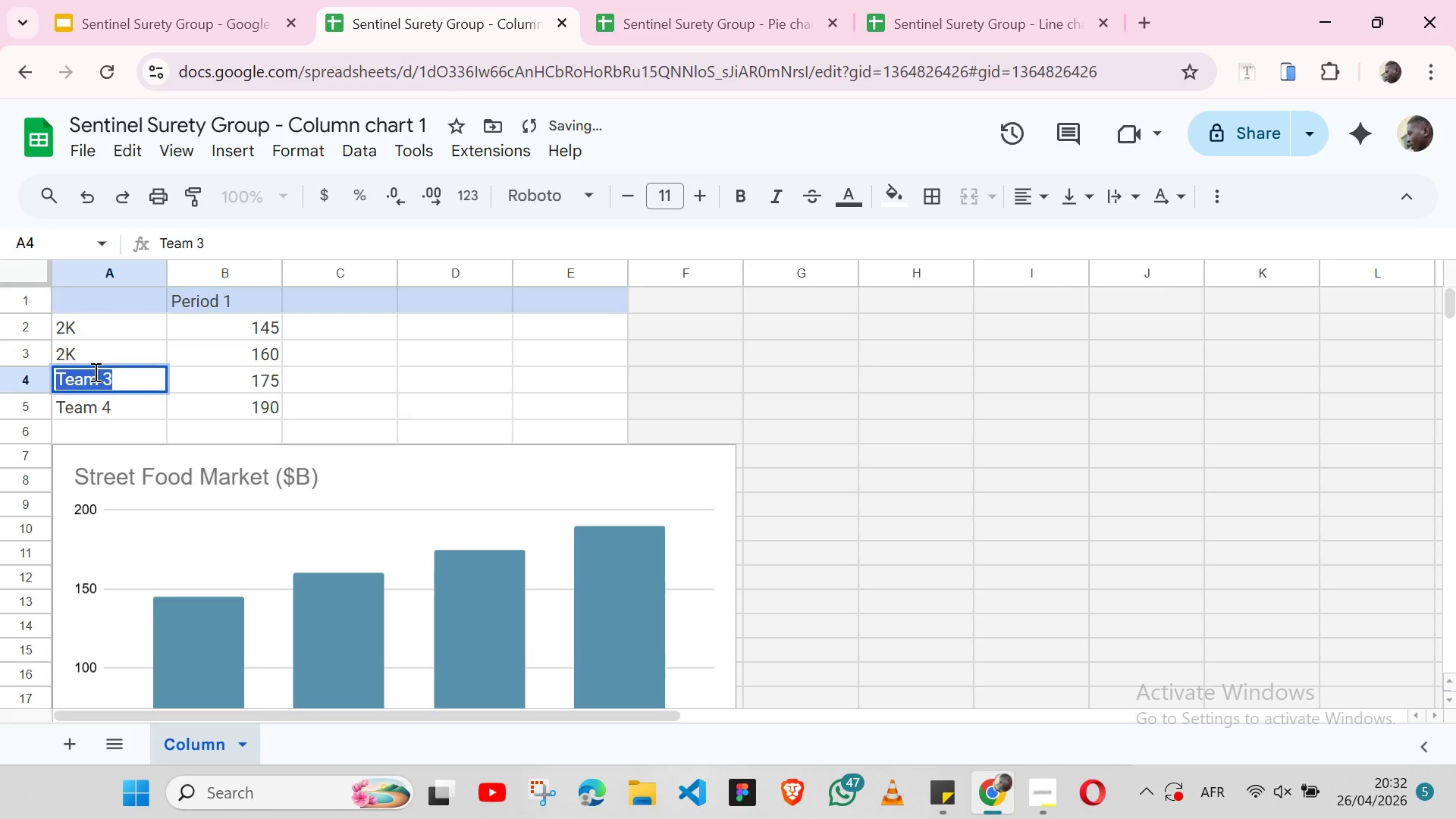 
triple_click([94, 372])
 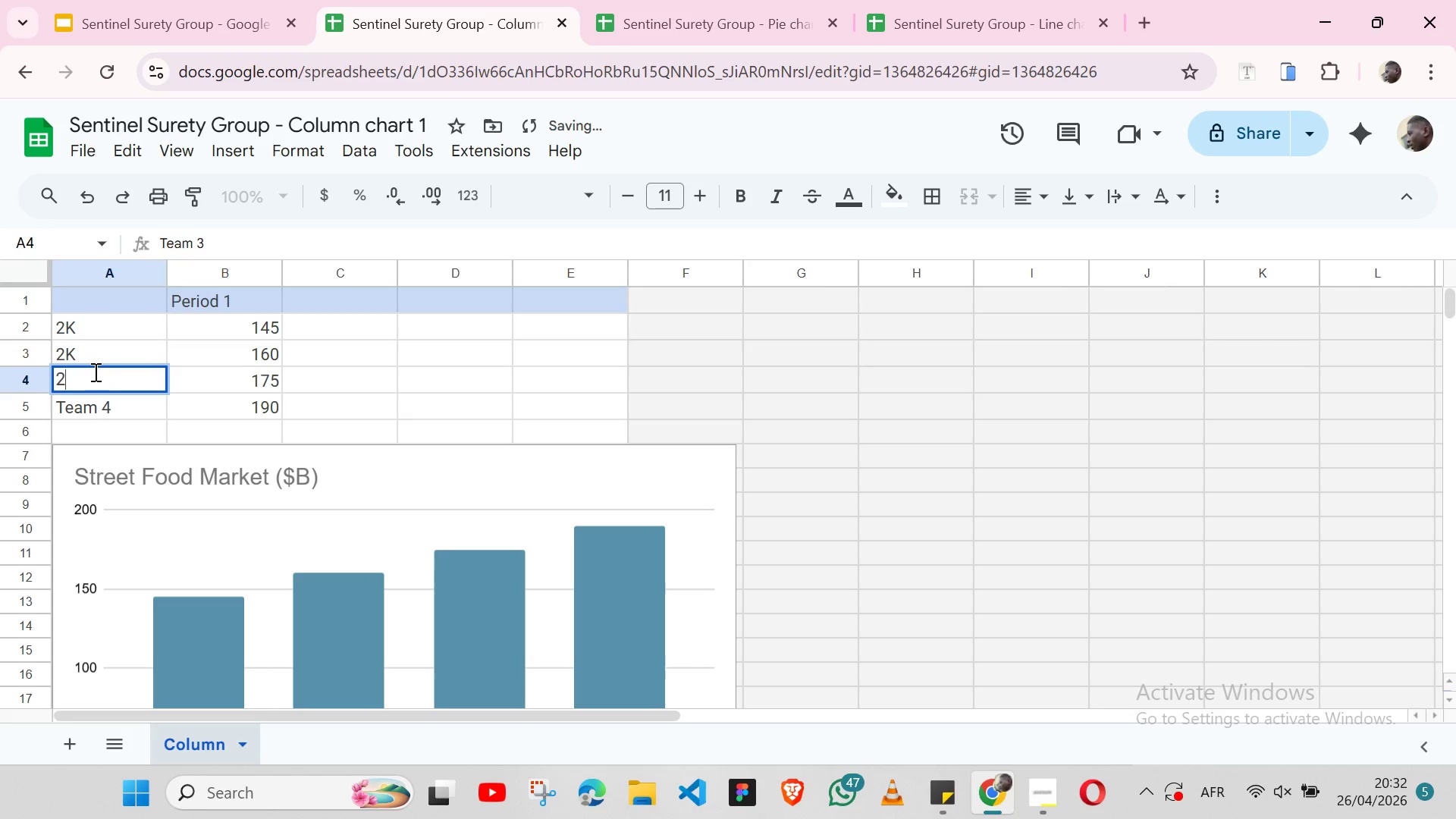 
type(2K)
 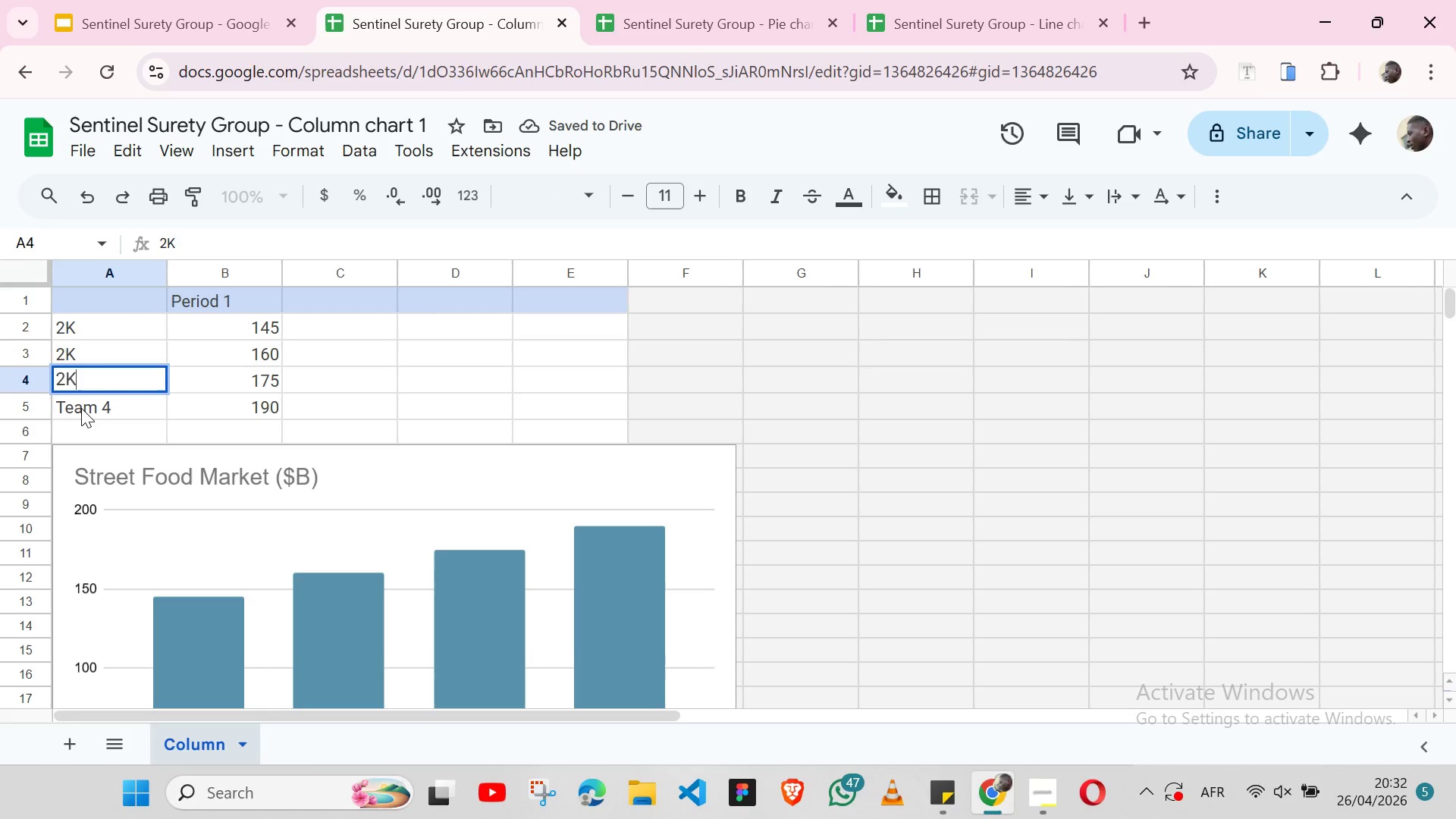 
double_click([81, 408])
 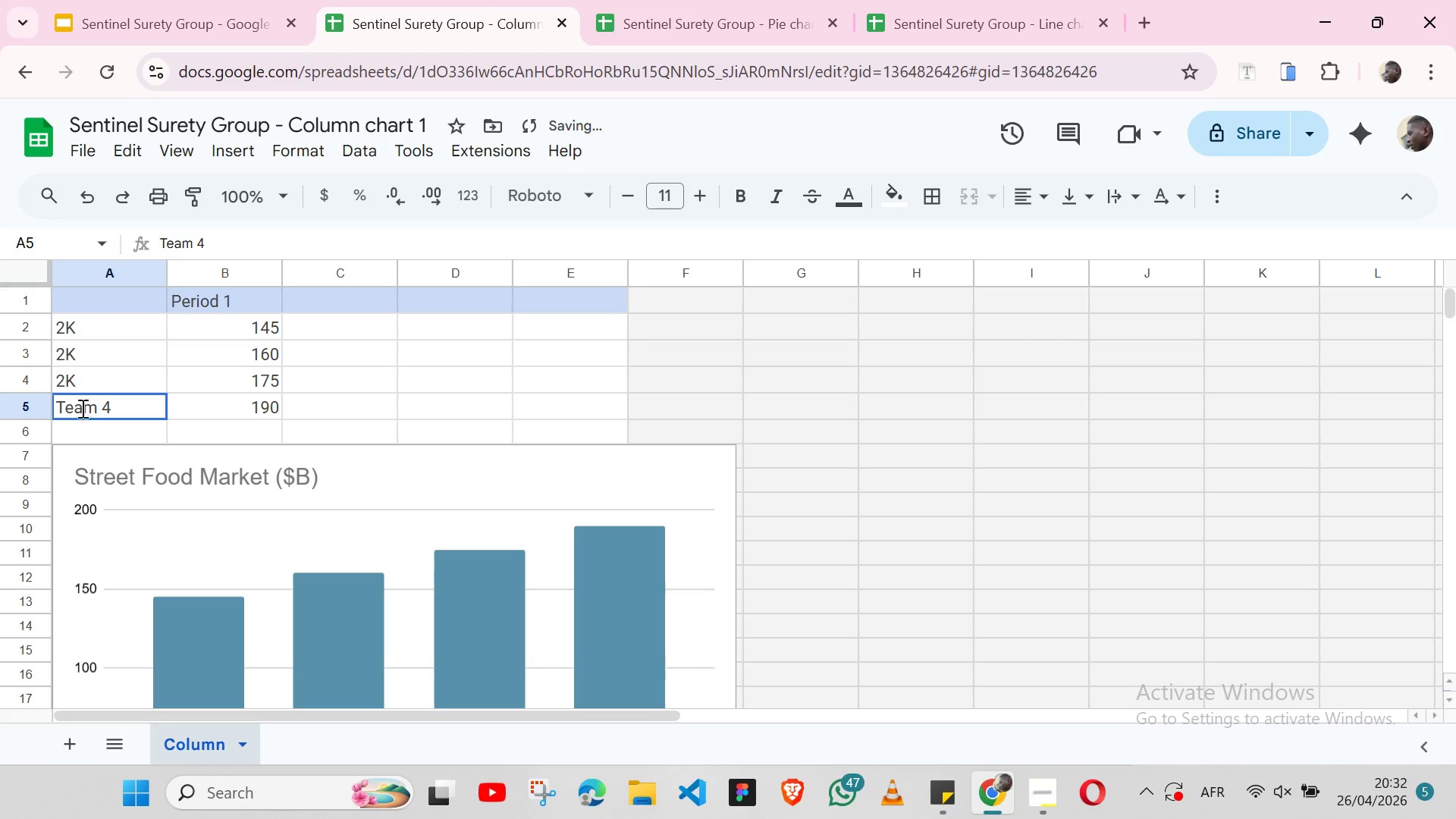 
triple_click([81, 408])
 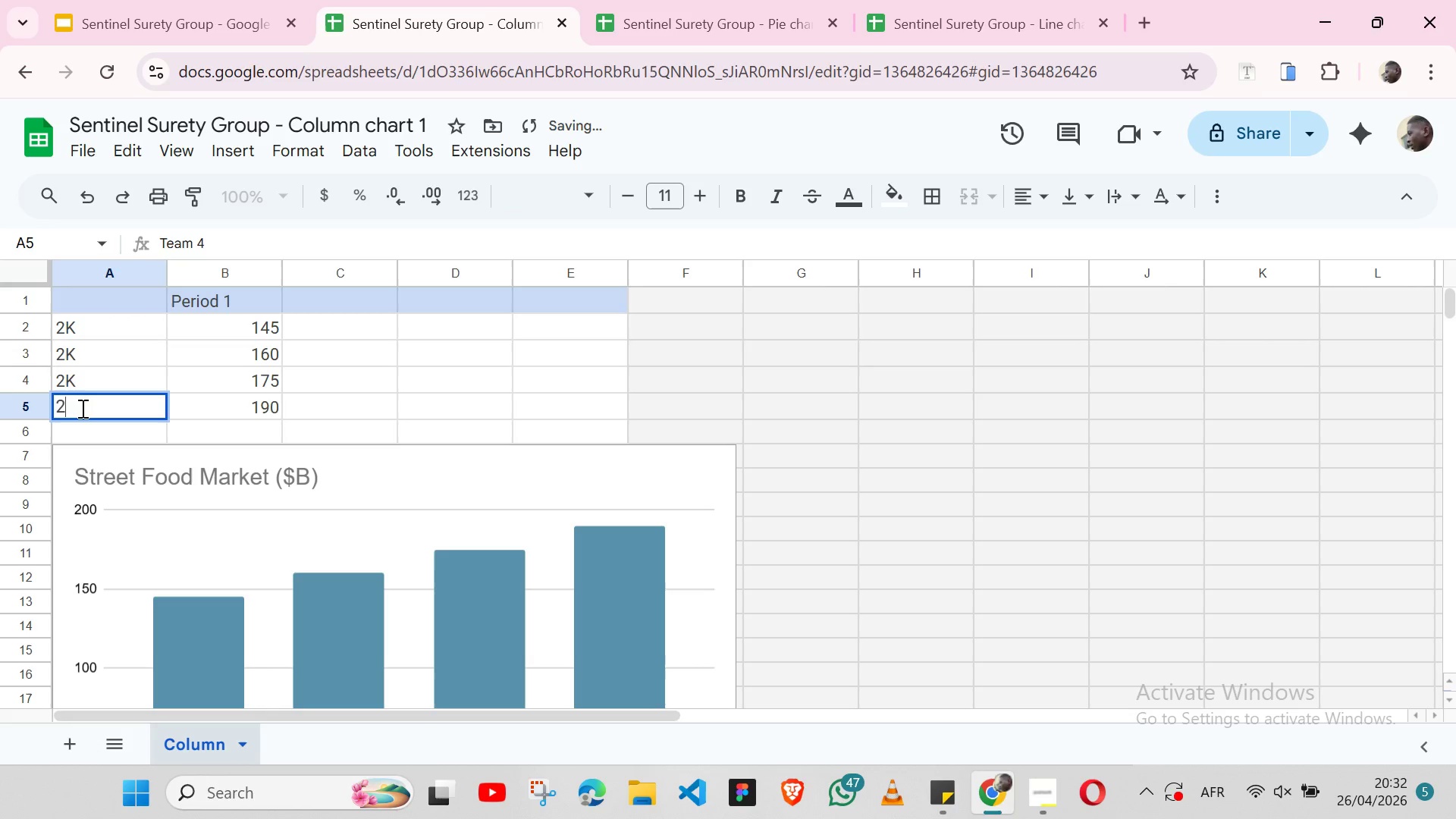 
type(2K)
 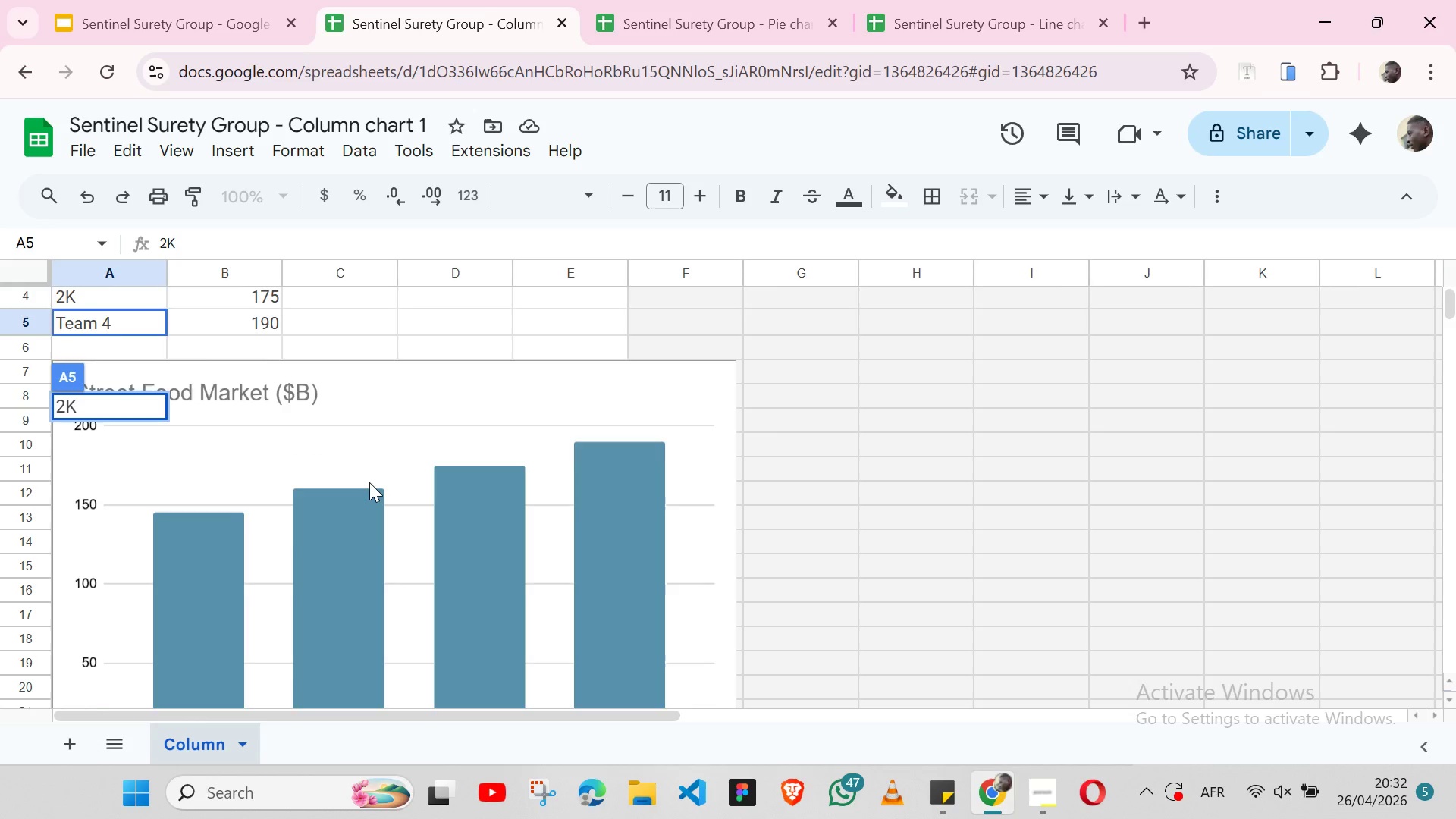 
wait(5.5)
 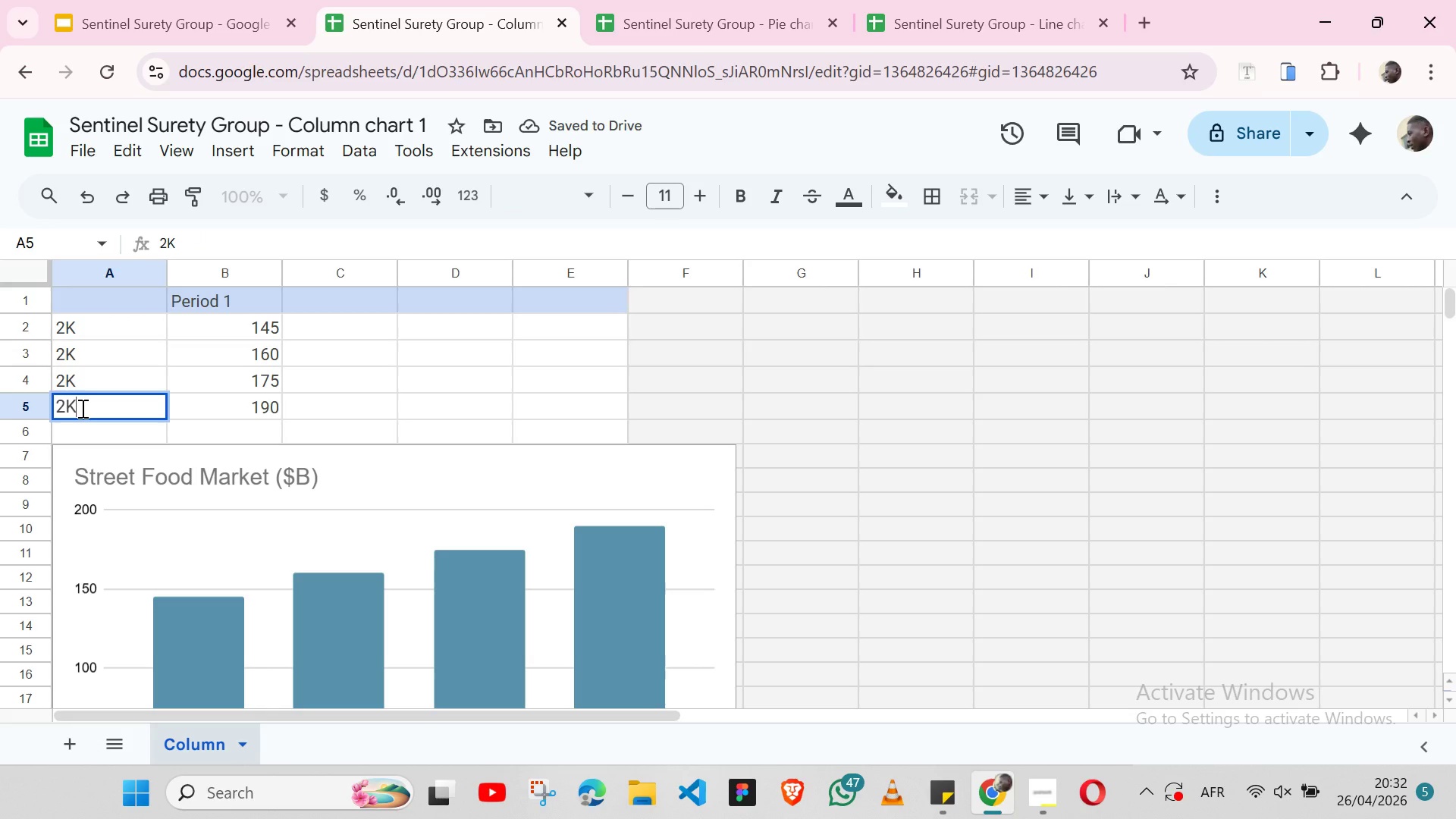 
left_click([695, 481])
 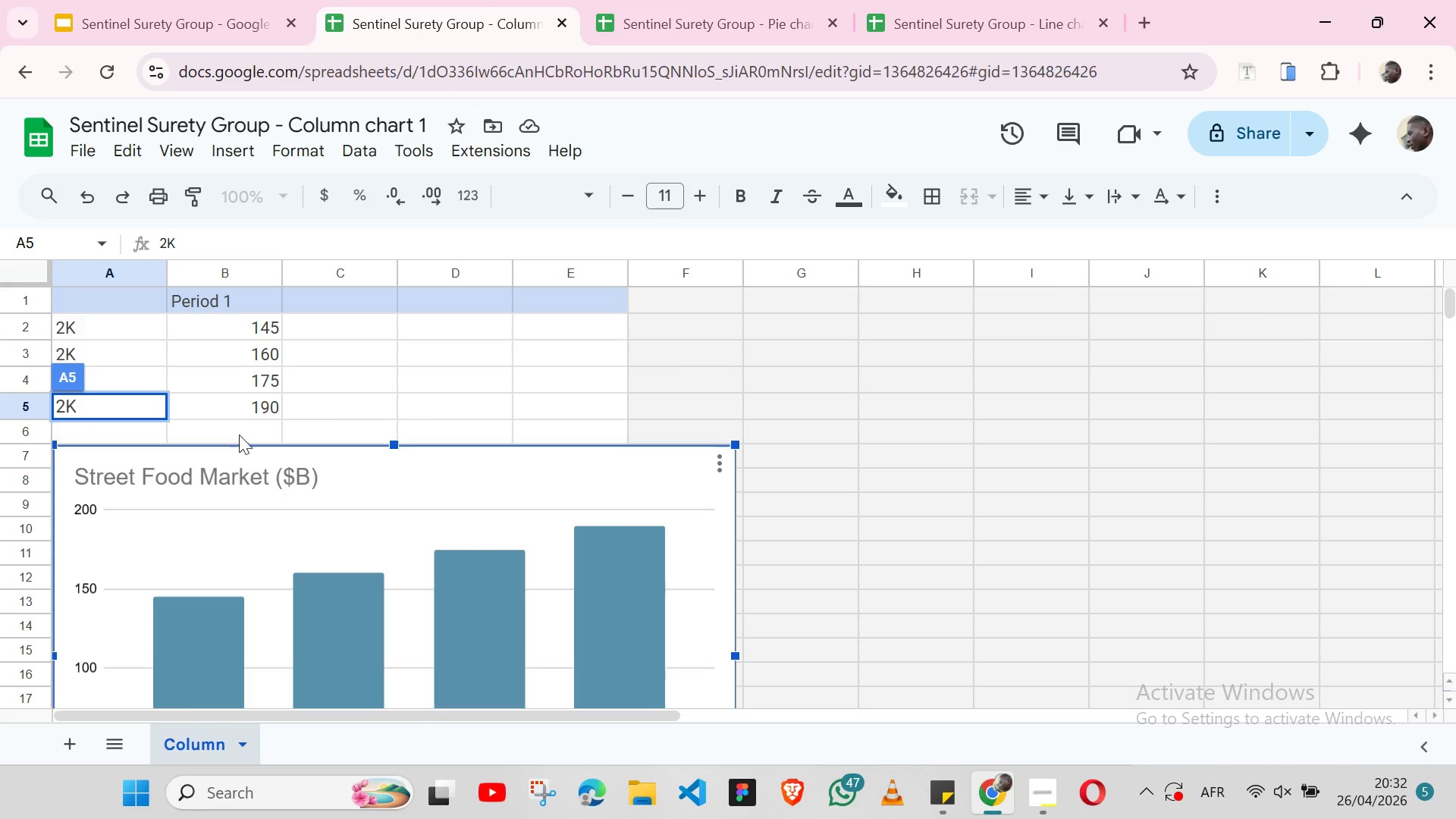 
left_click([237, 431])
 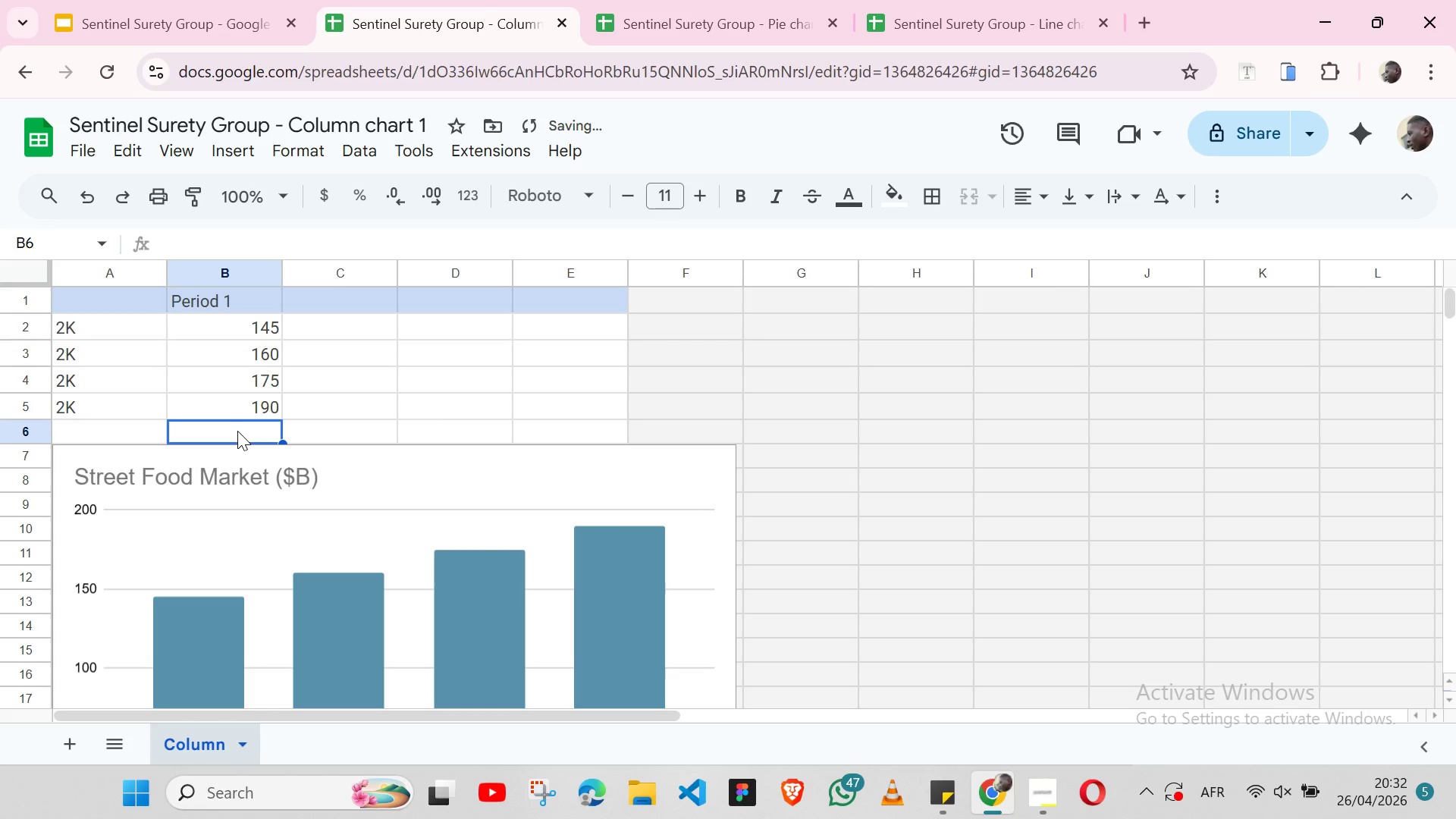 
key(Backspace)
 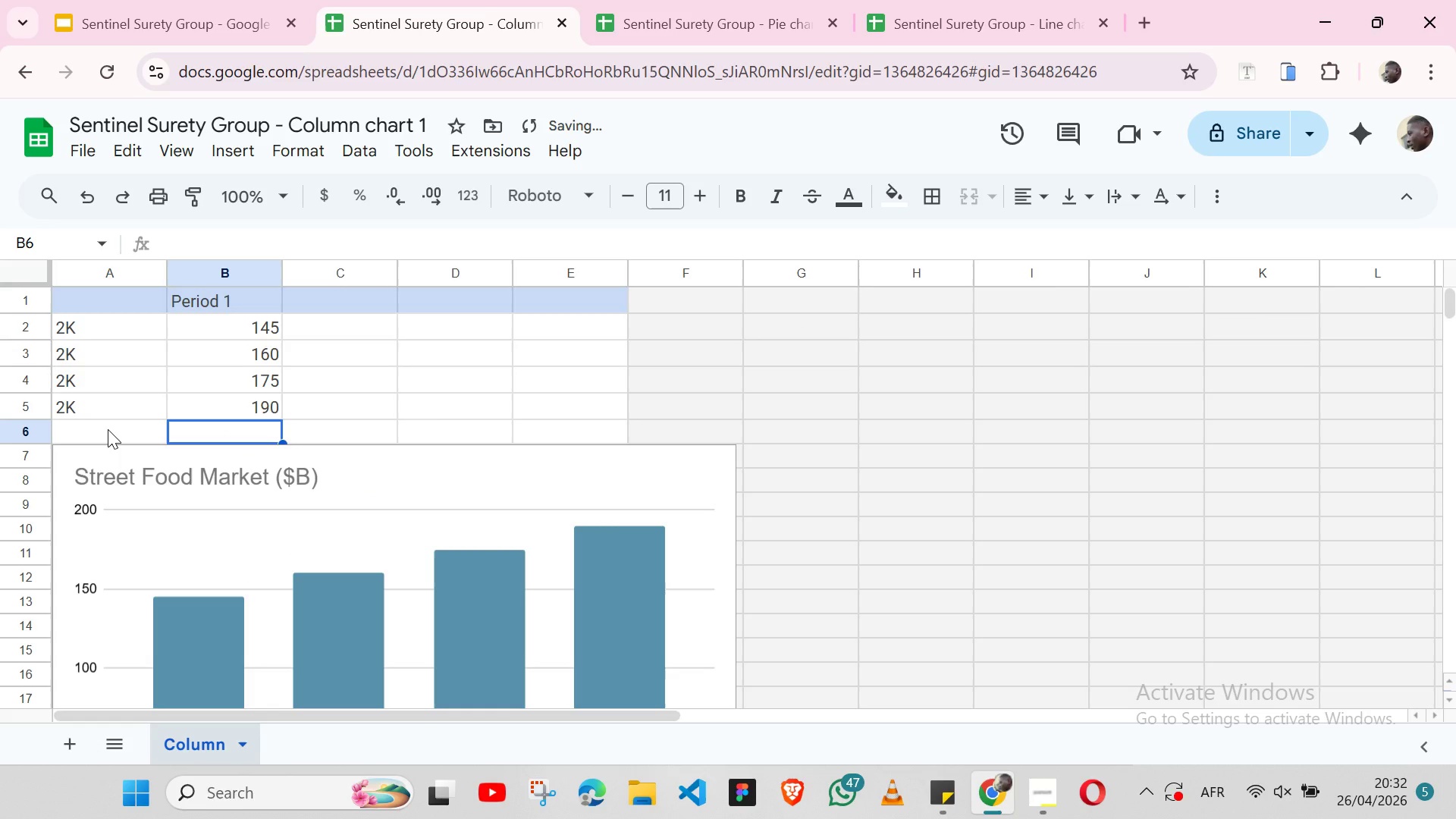 
left_click([108, 429])
 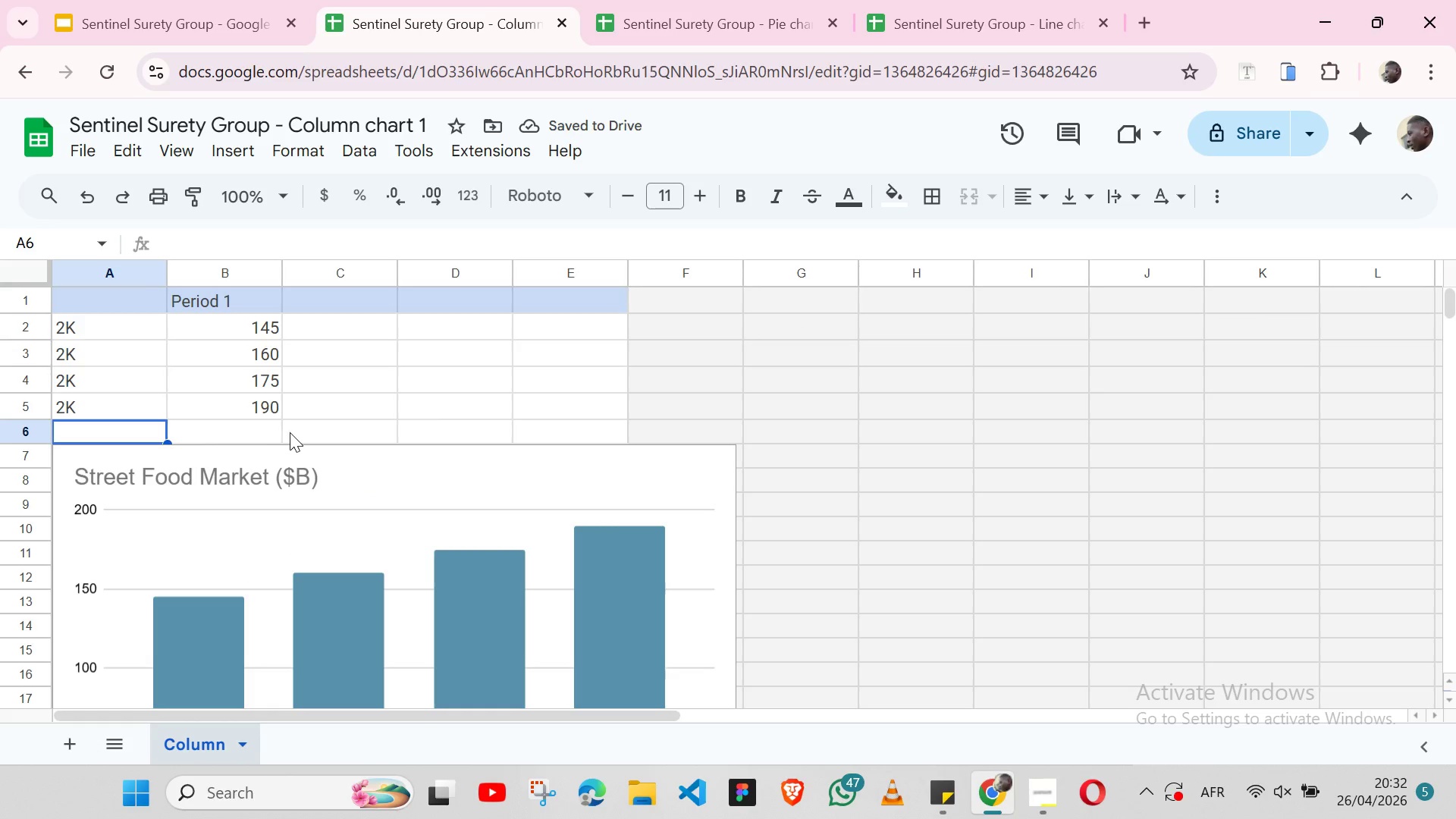 
key(Backspace)
 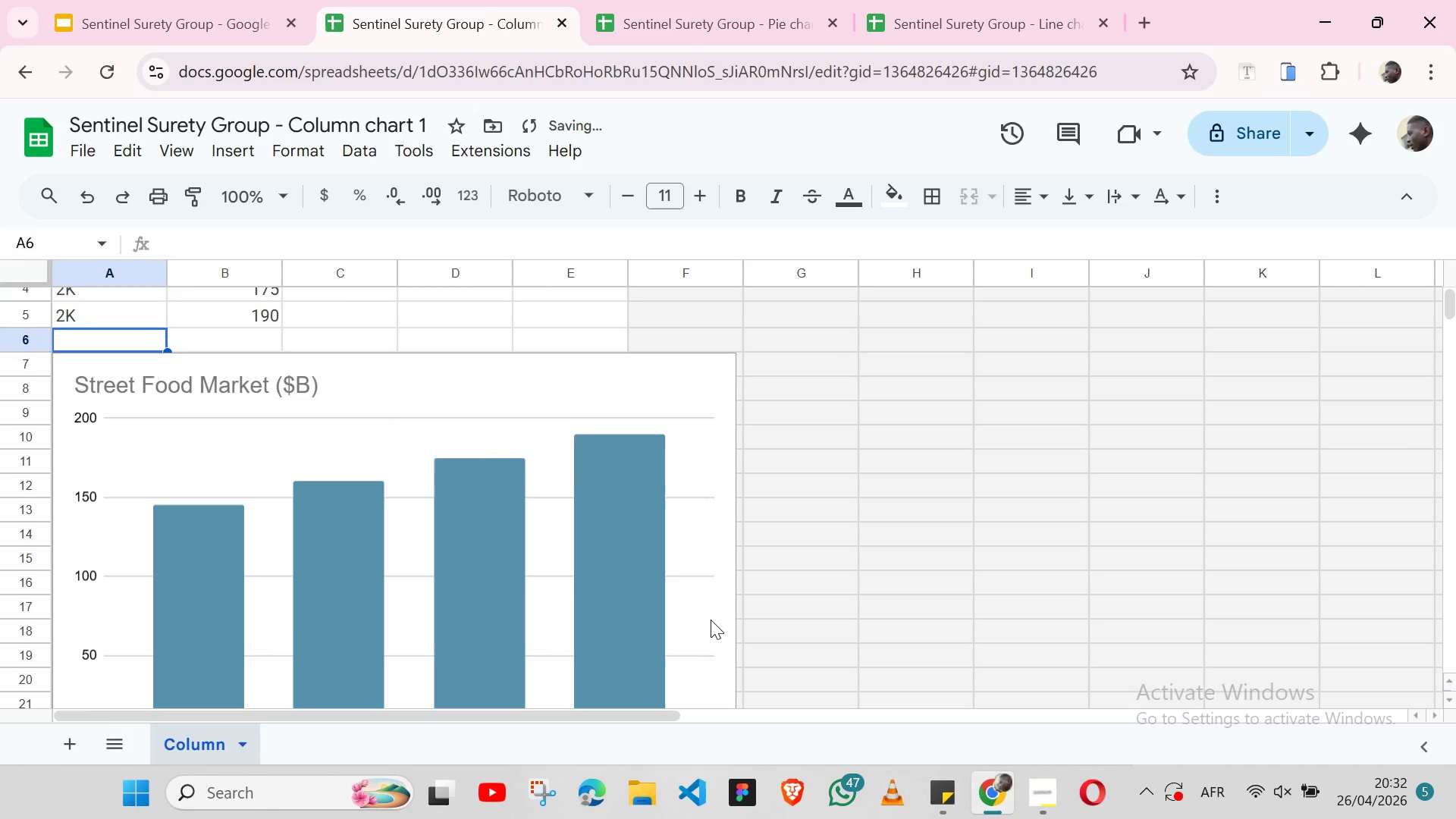 
left_click([711, 620])
 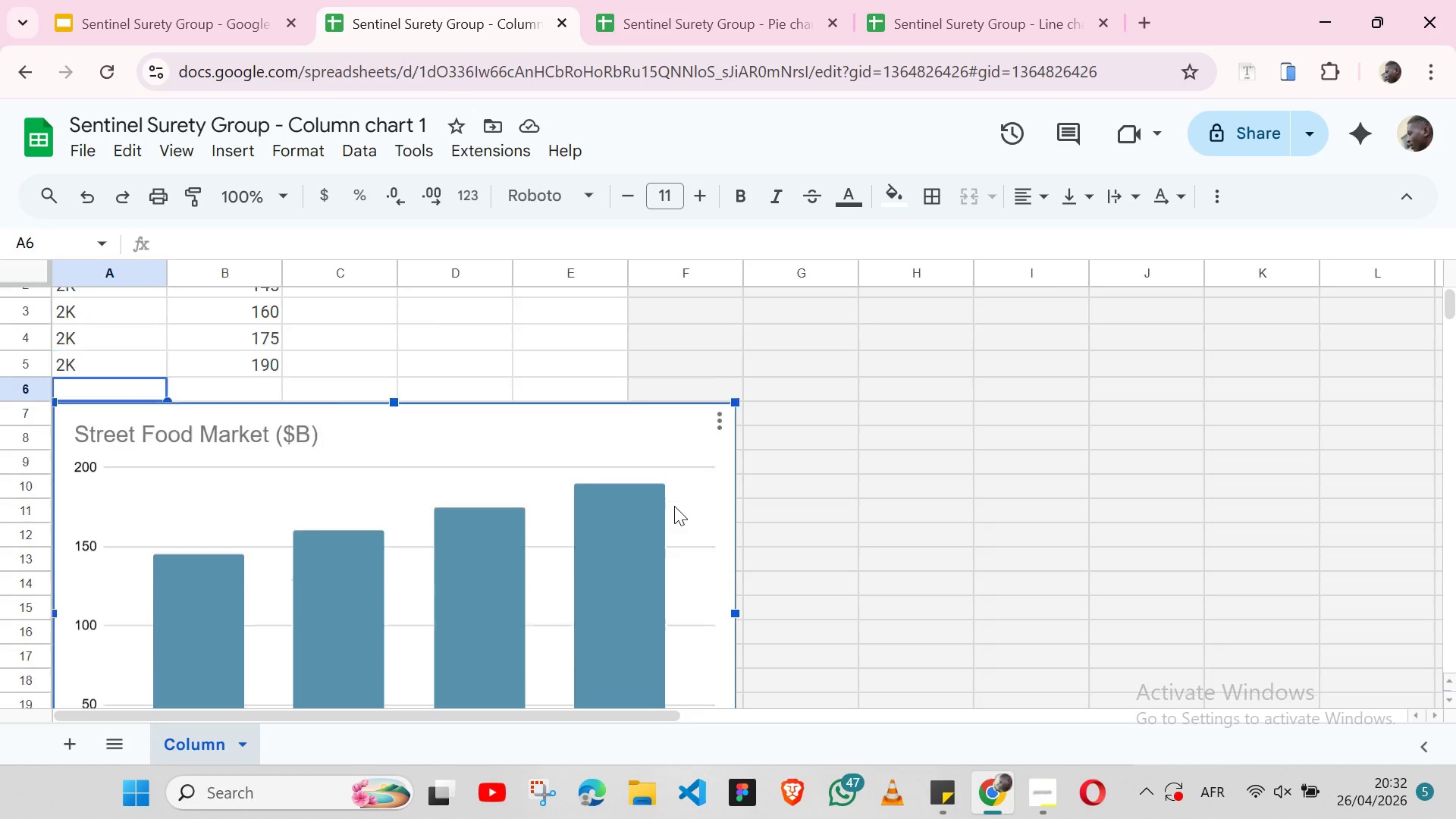 
wait(5.2)
 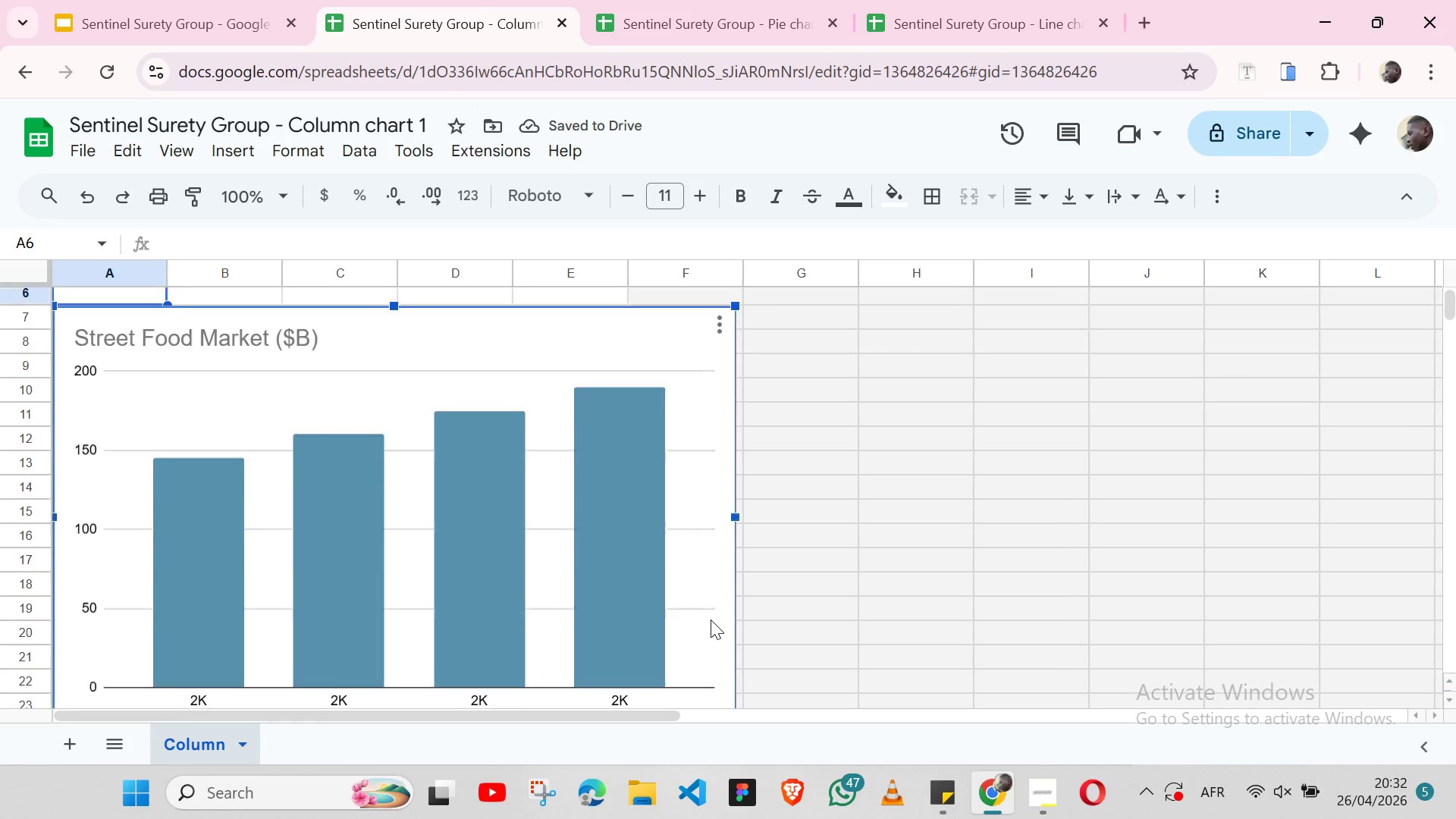 
double_click([674, 506])
 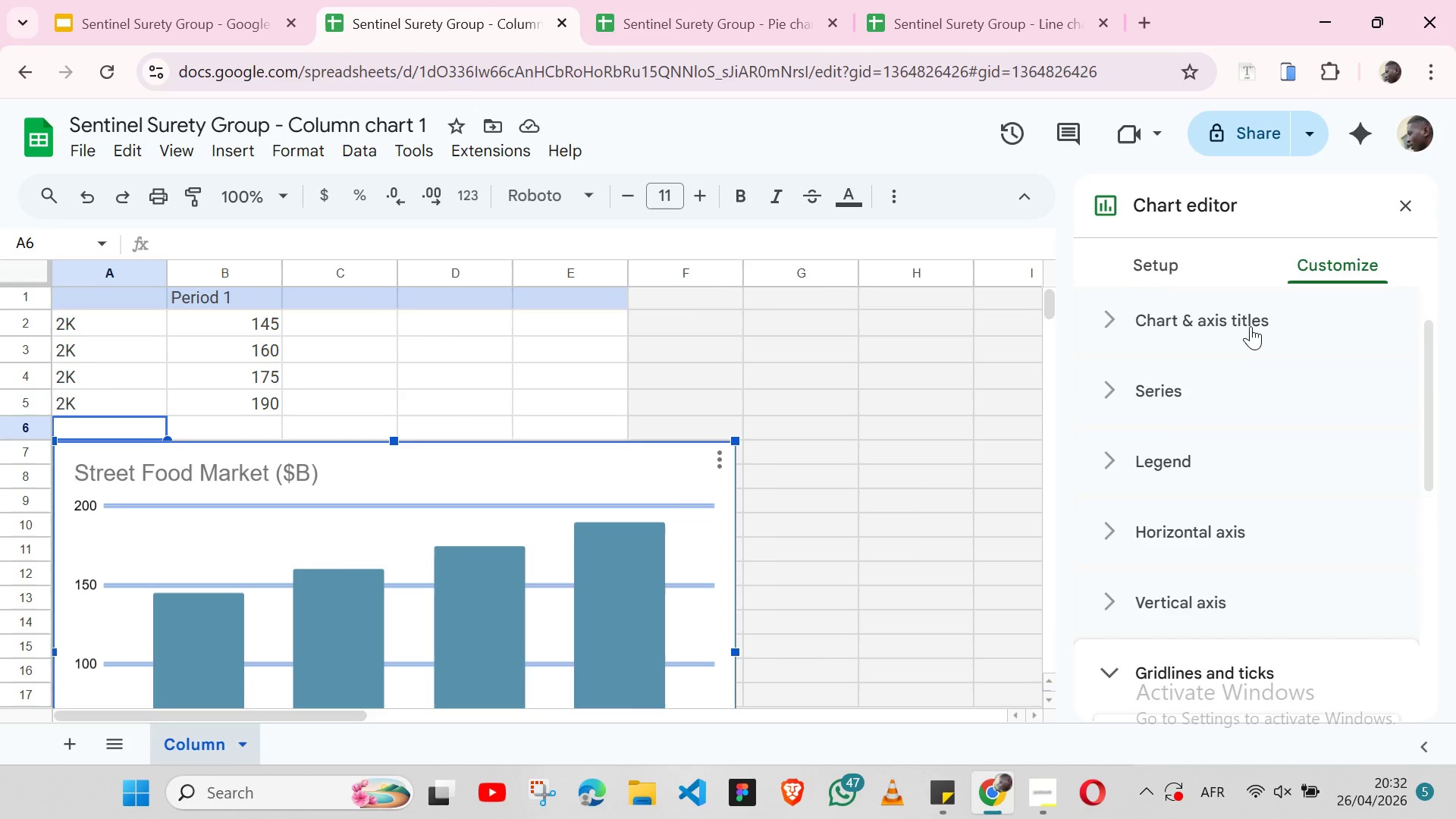 
left_click([1250, 326])
 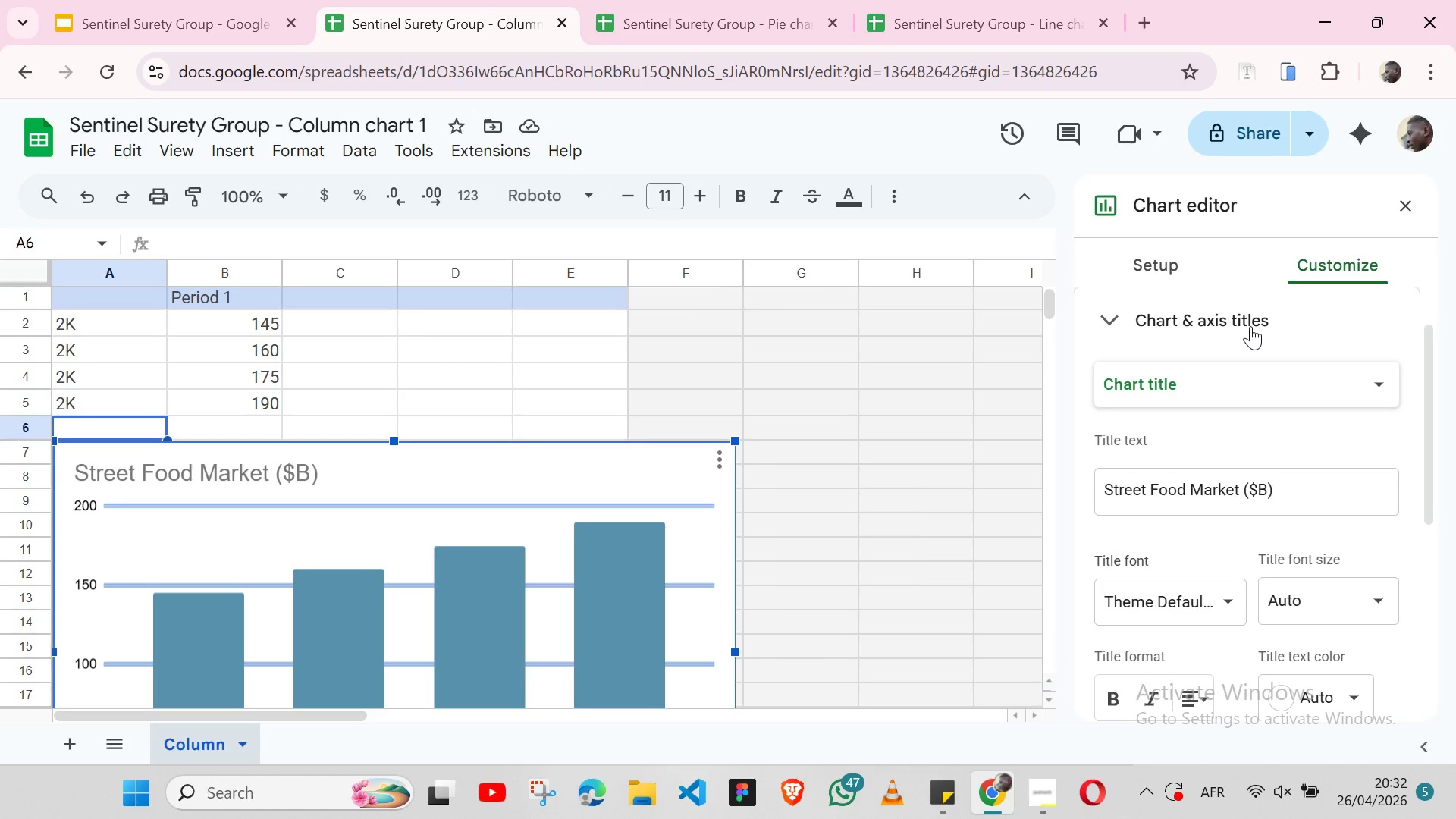 
left_click([1250, 326])
 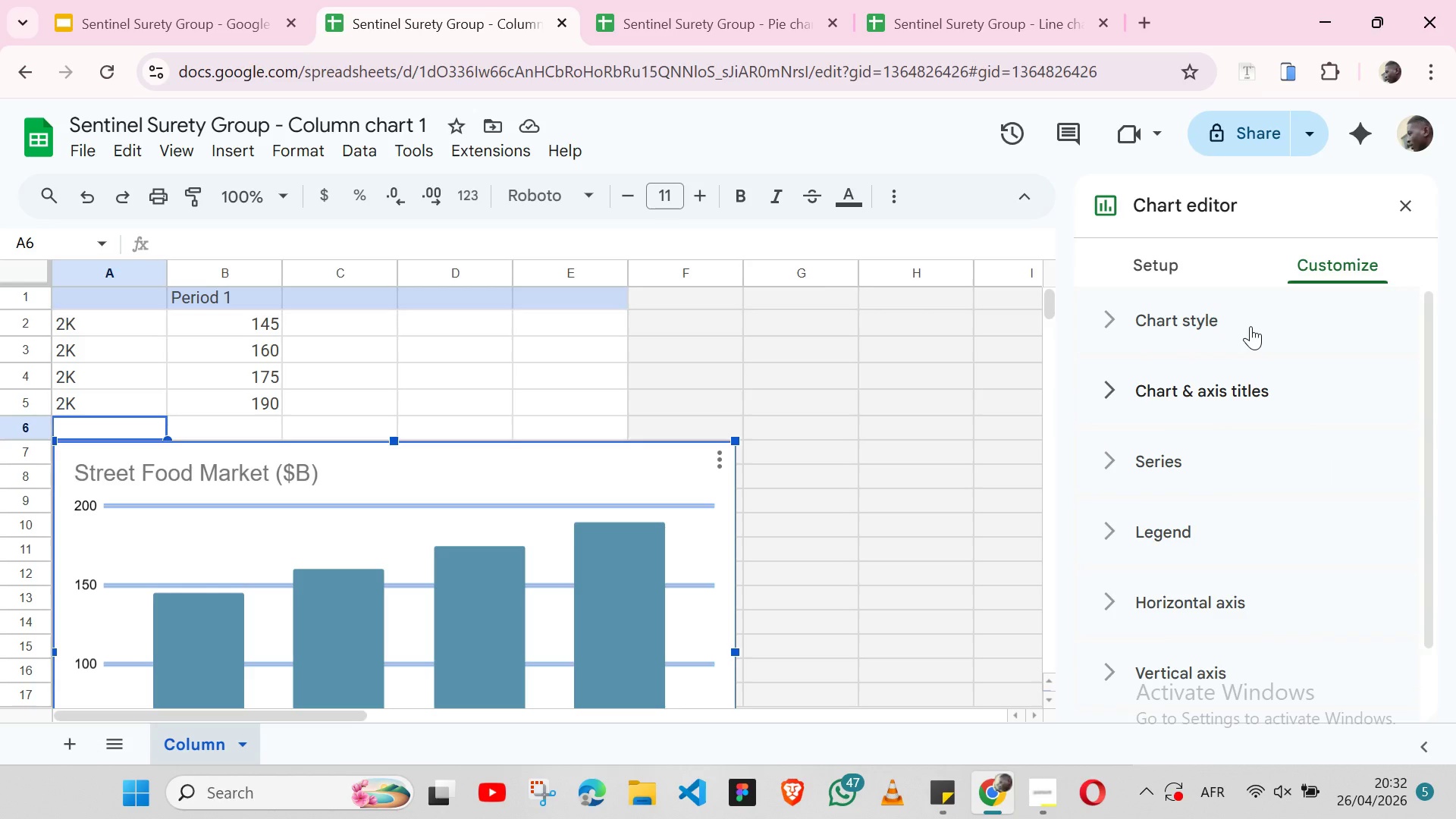 
left_click([1250, 326])
 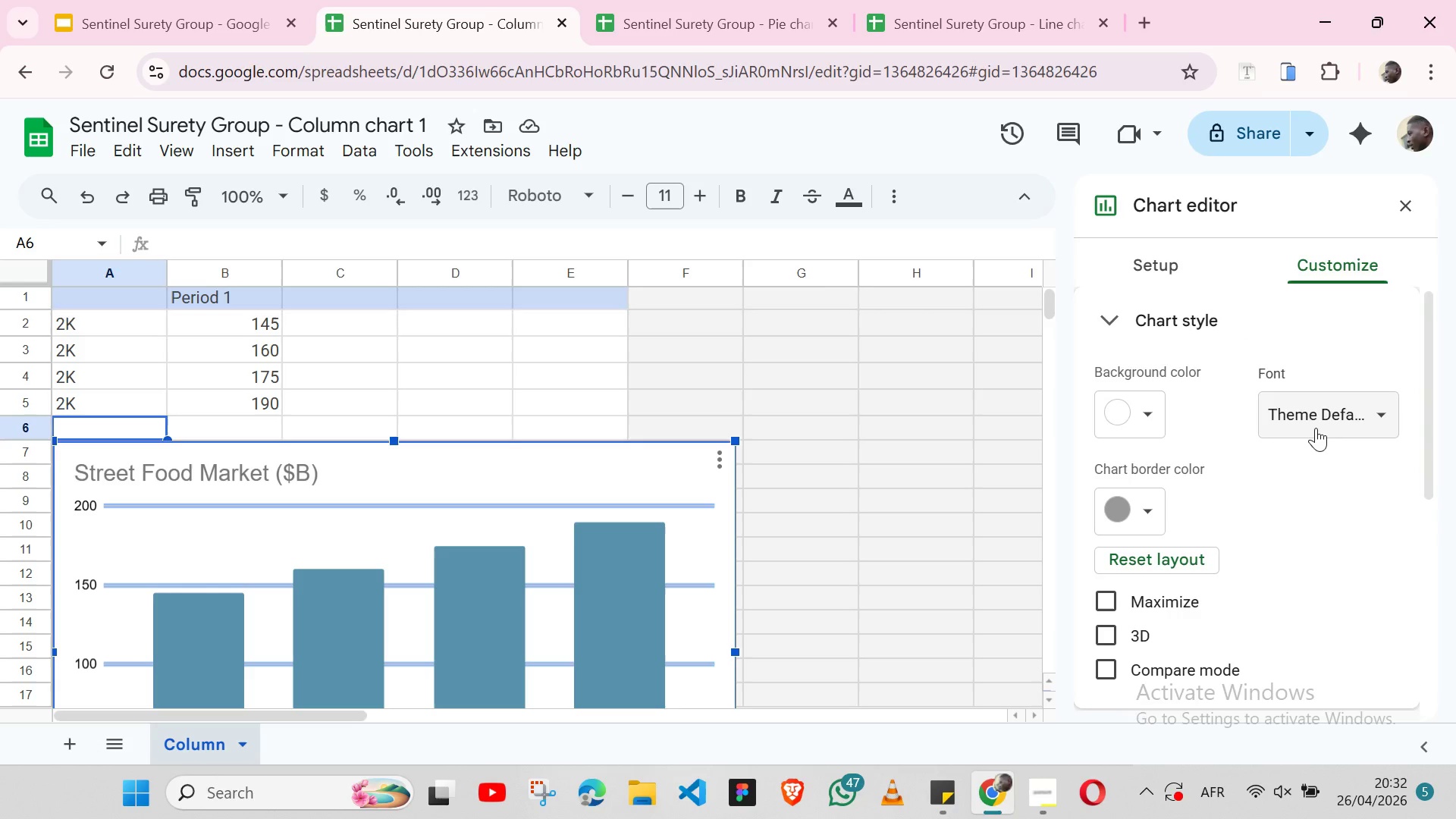 
left_click([1316, 428])
 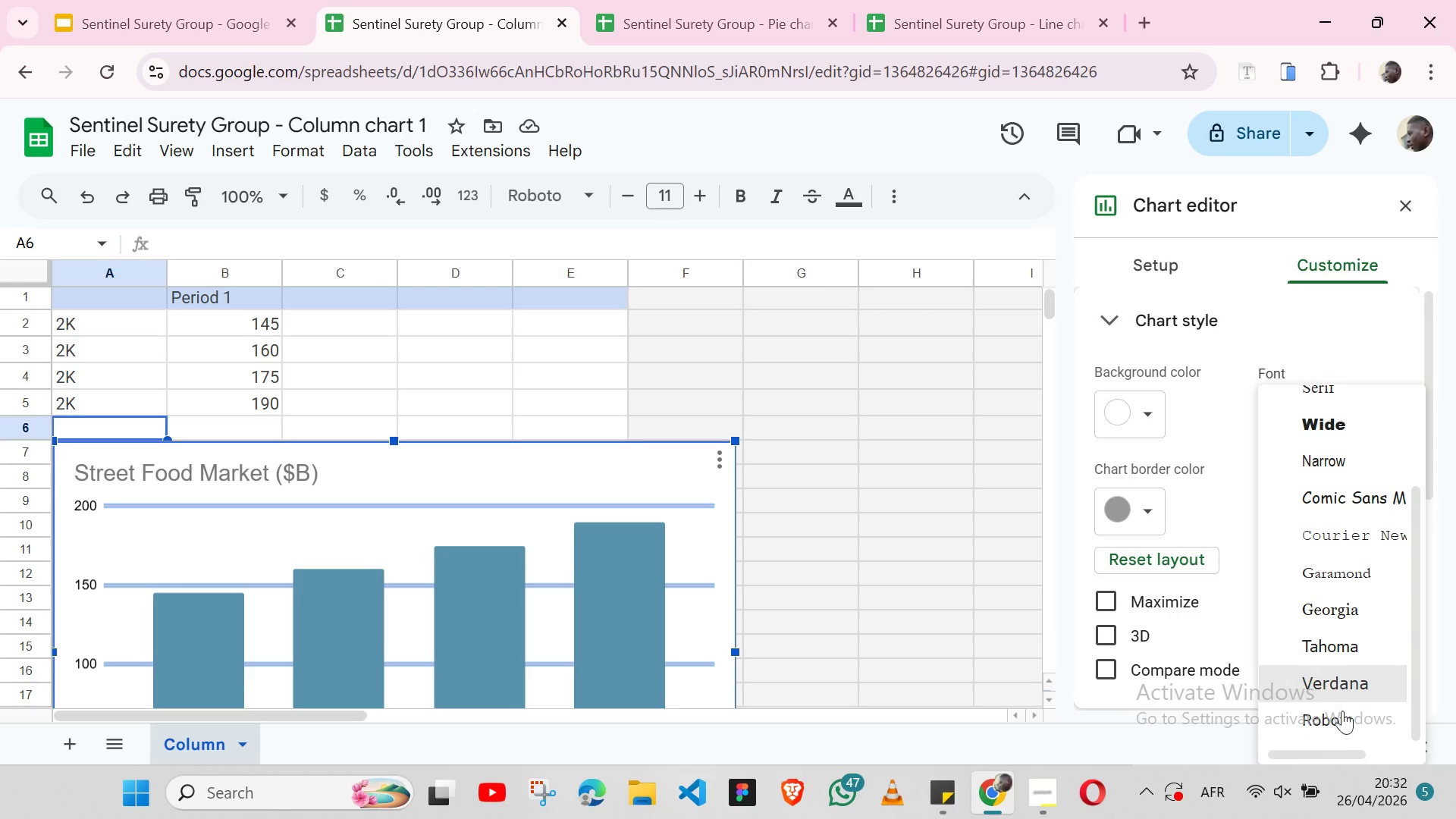 
left_click([1341, 724])
 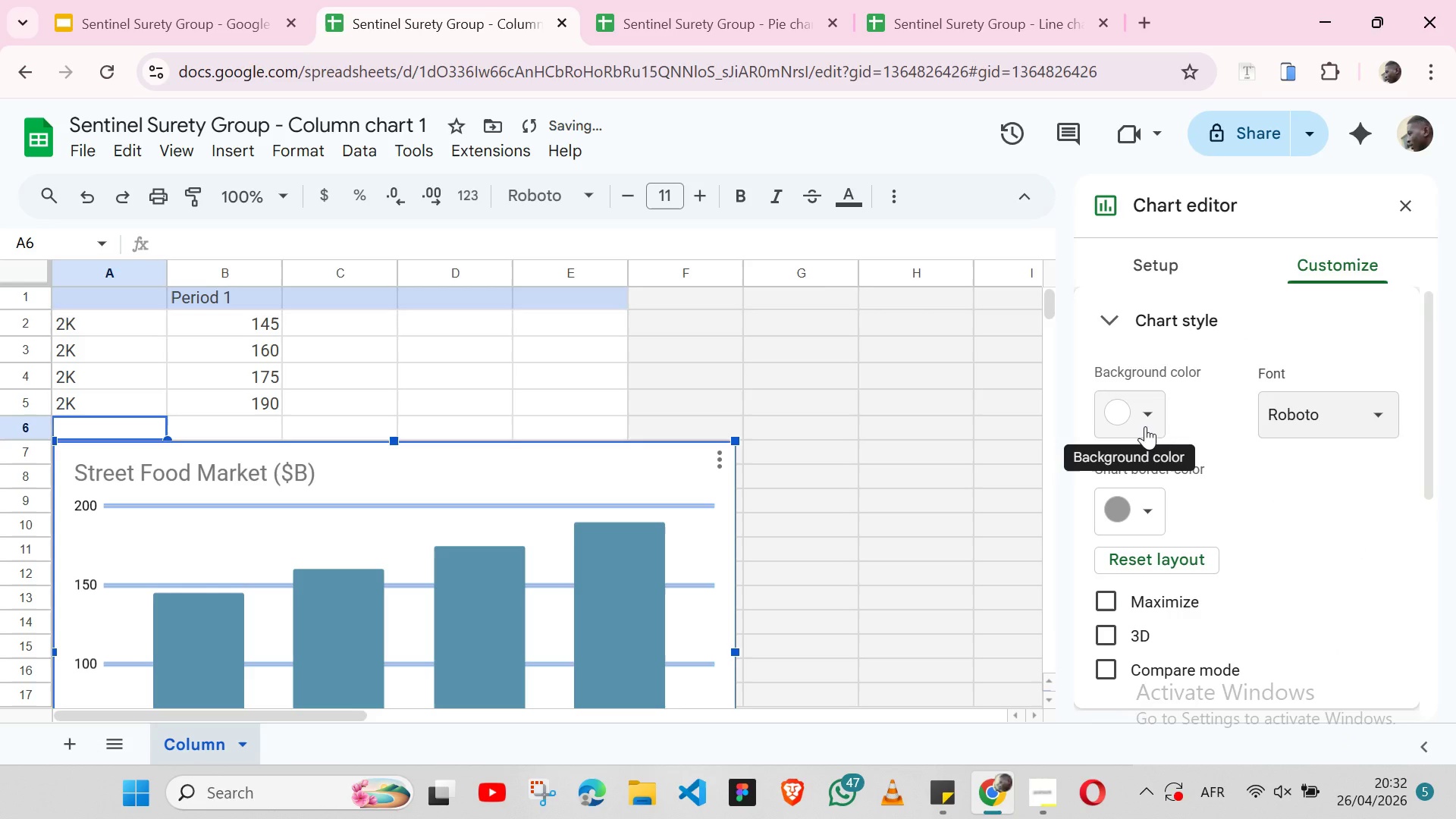 
left_click([1145, 426])
 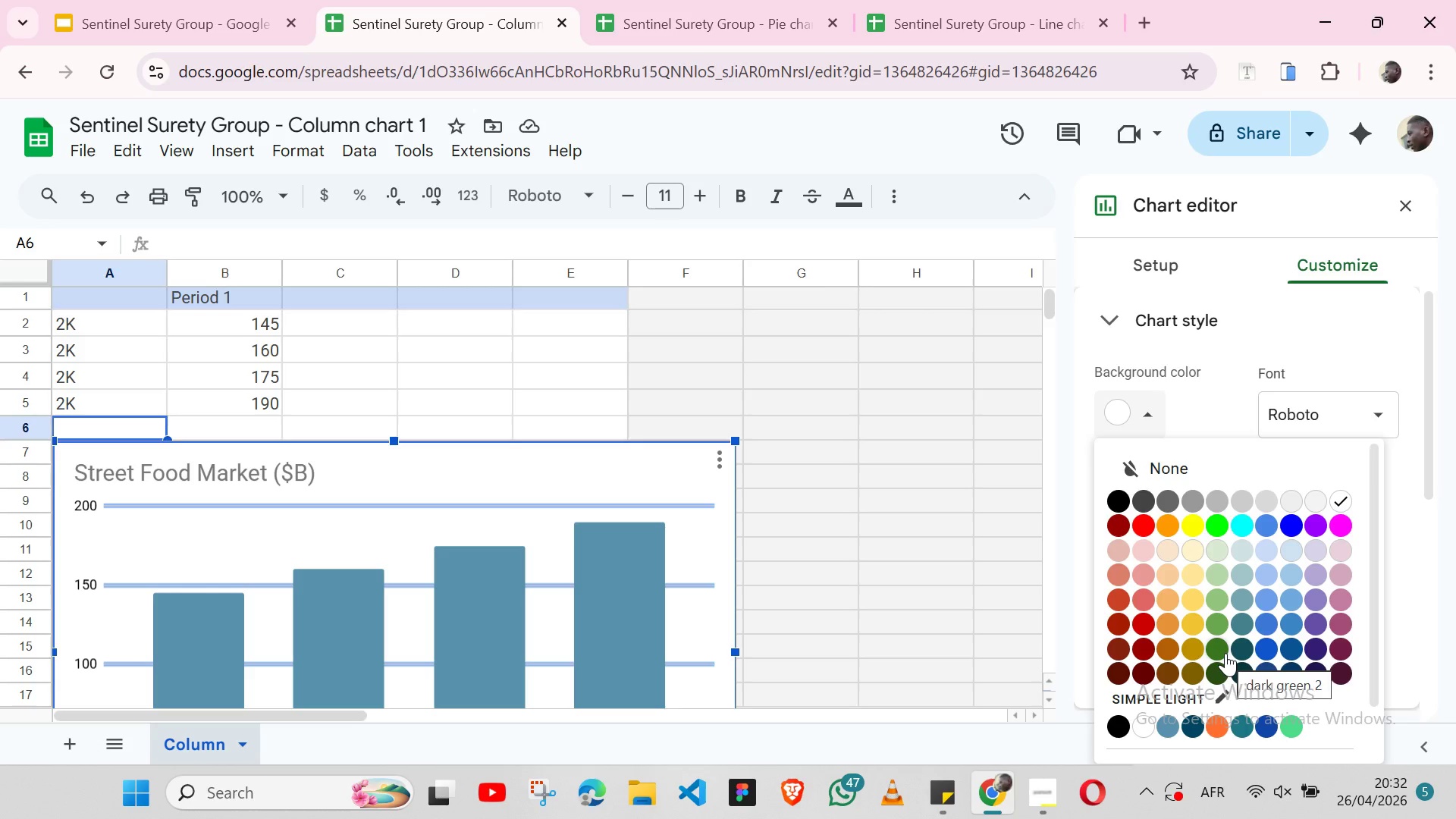 
wait(5.26)
 